 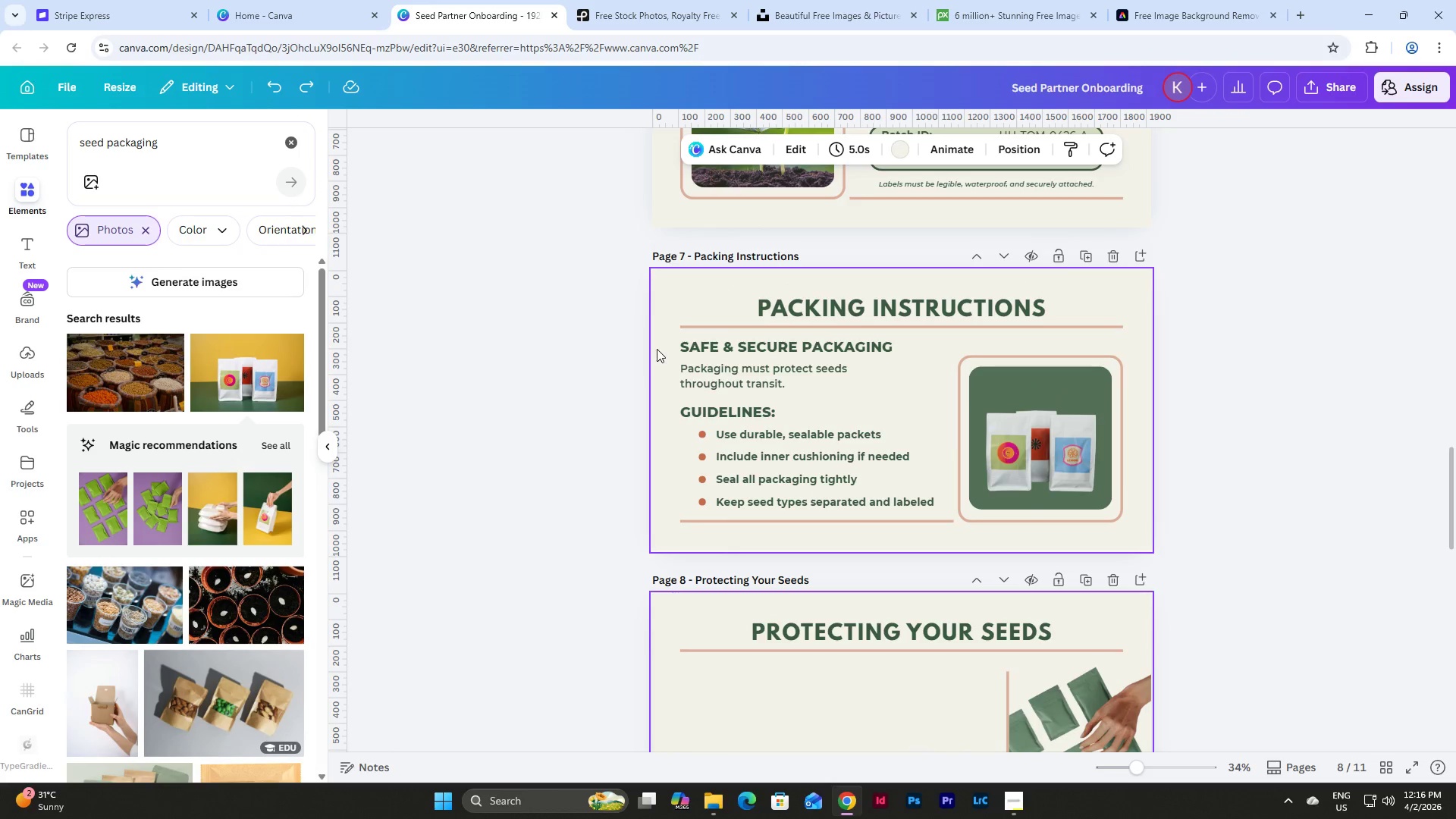 
left_click_drag(start_coordinate=[672, 403], to_coordinate=[860, 503])
 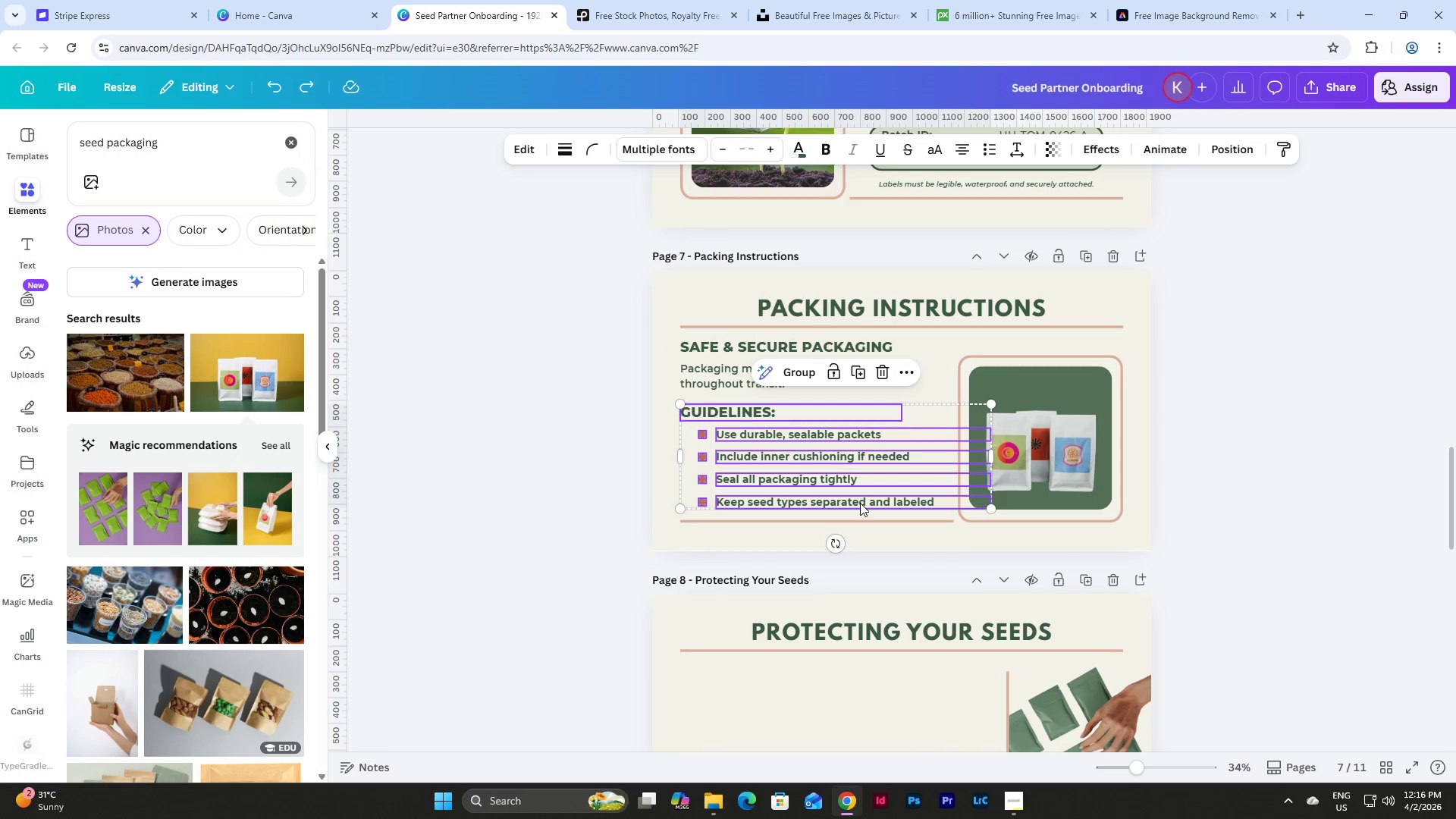 
key(Control+C)
 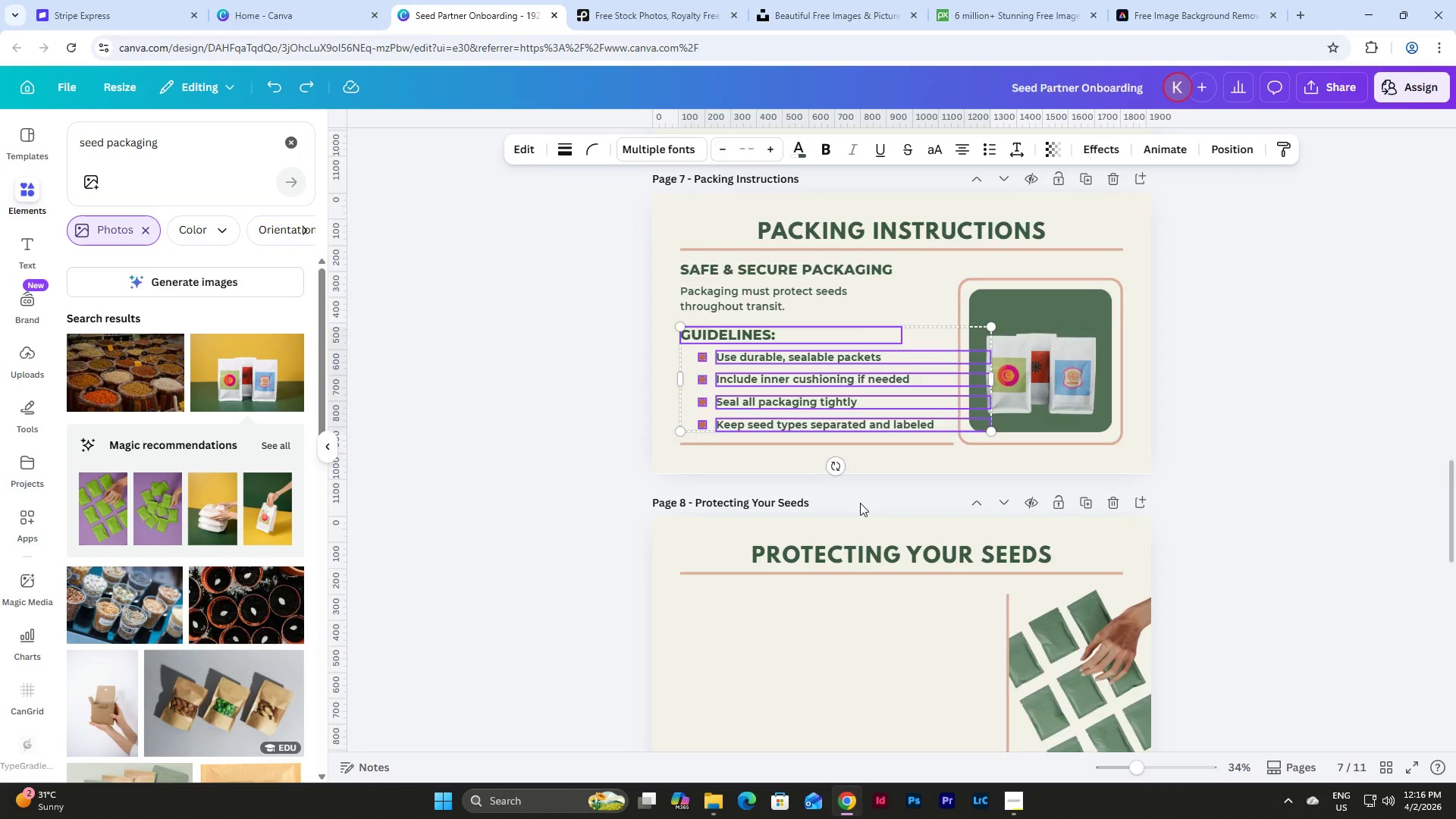 
scroll: coordinate [860, 503], scroll_direction: down, amount: 3.0
 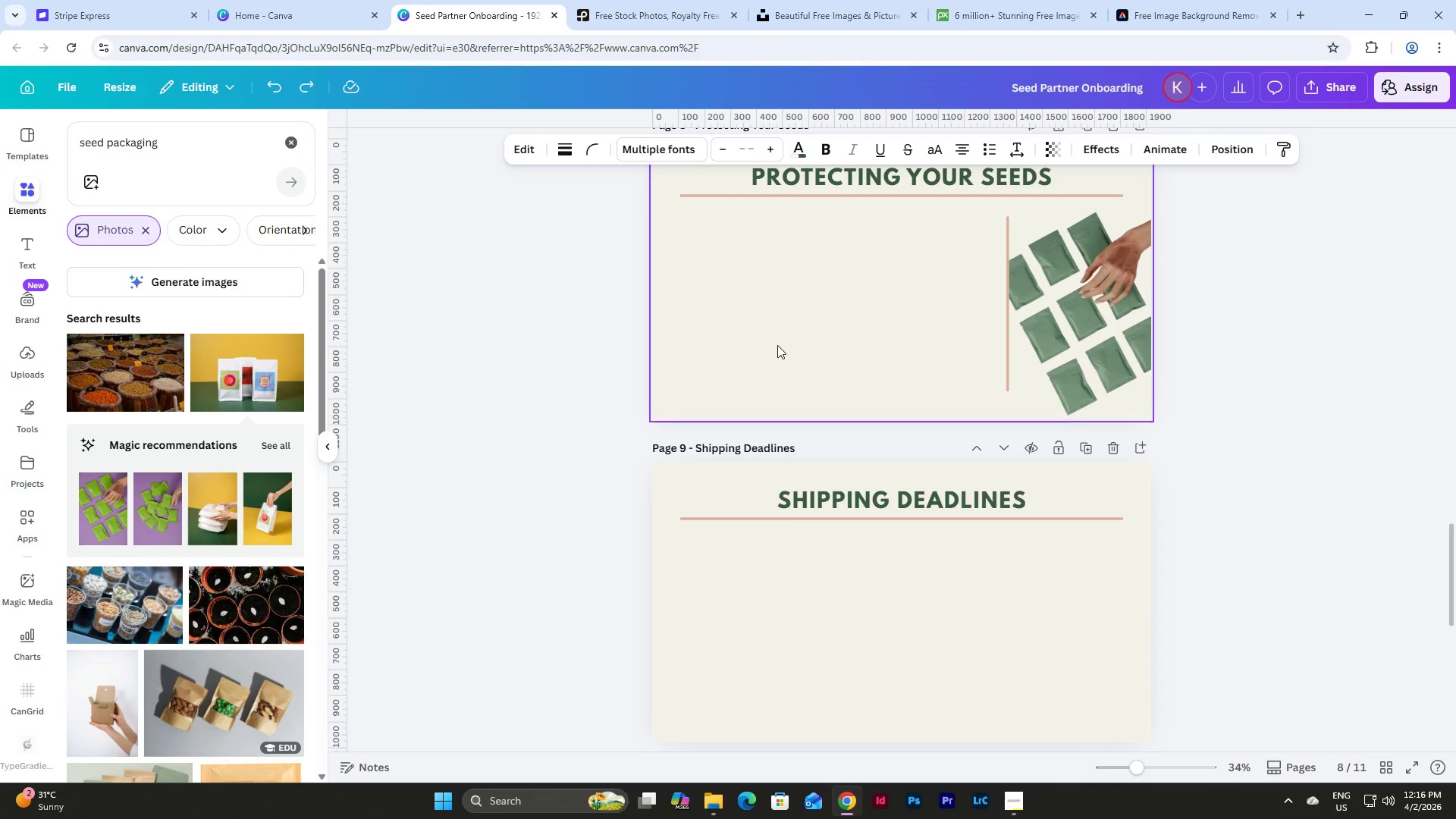 
scroll: coordinate [791, 352], scroll_direction: up, amount: 2.0
 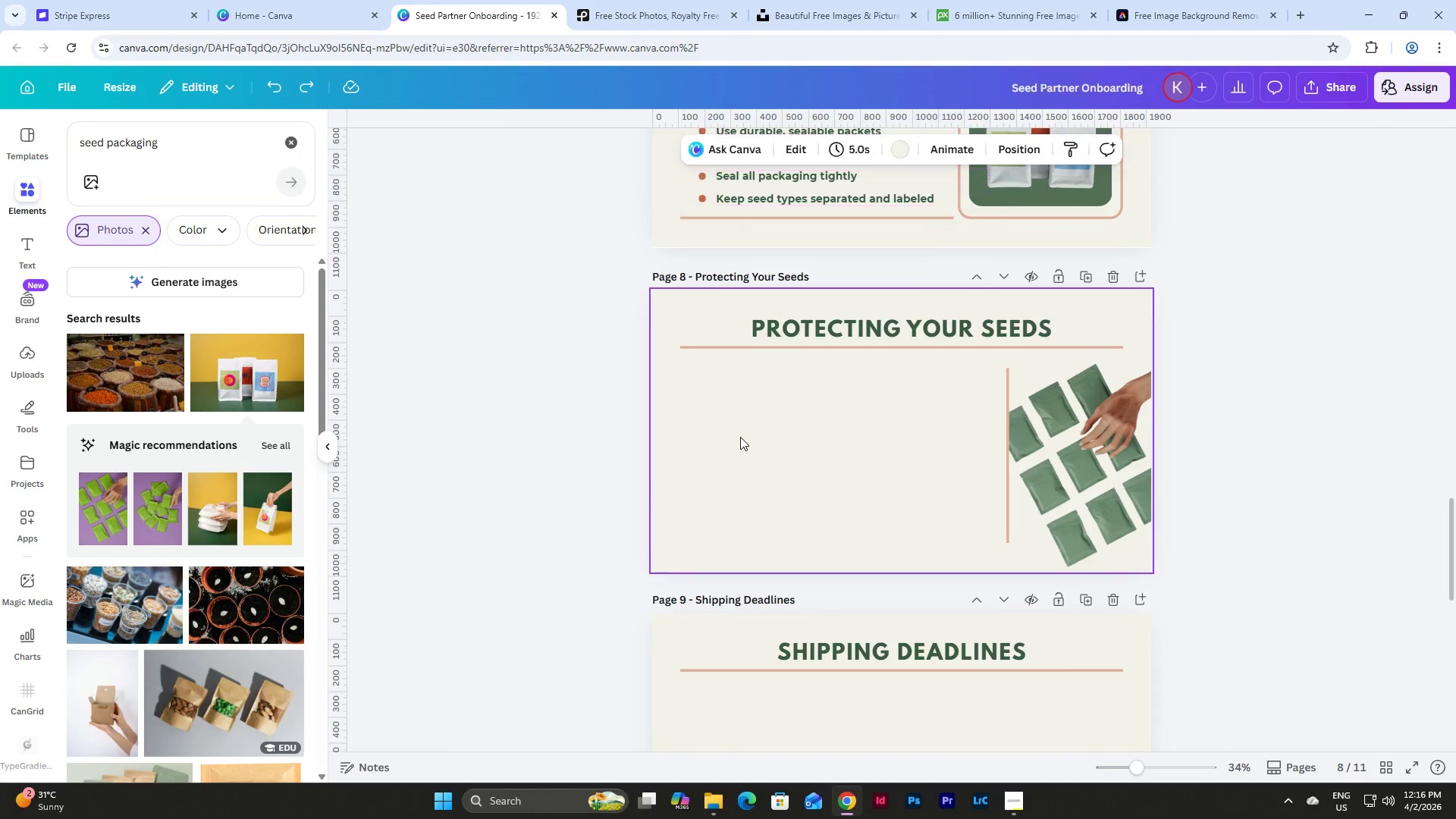 
key(Control+V)
 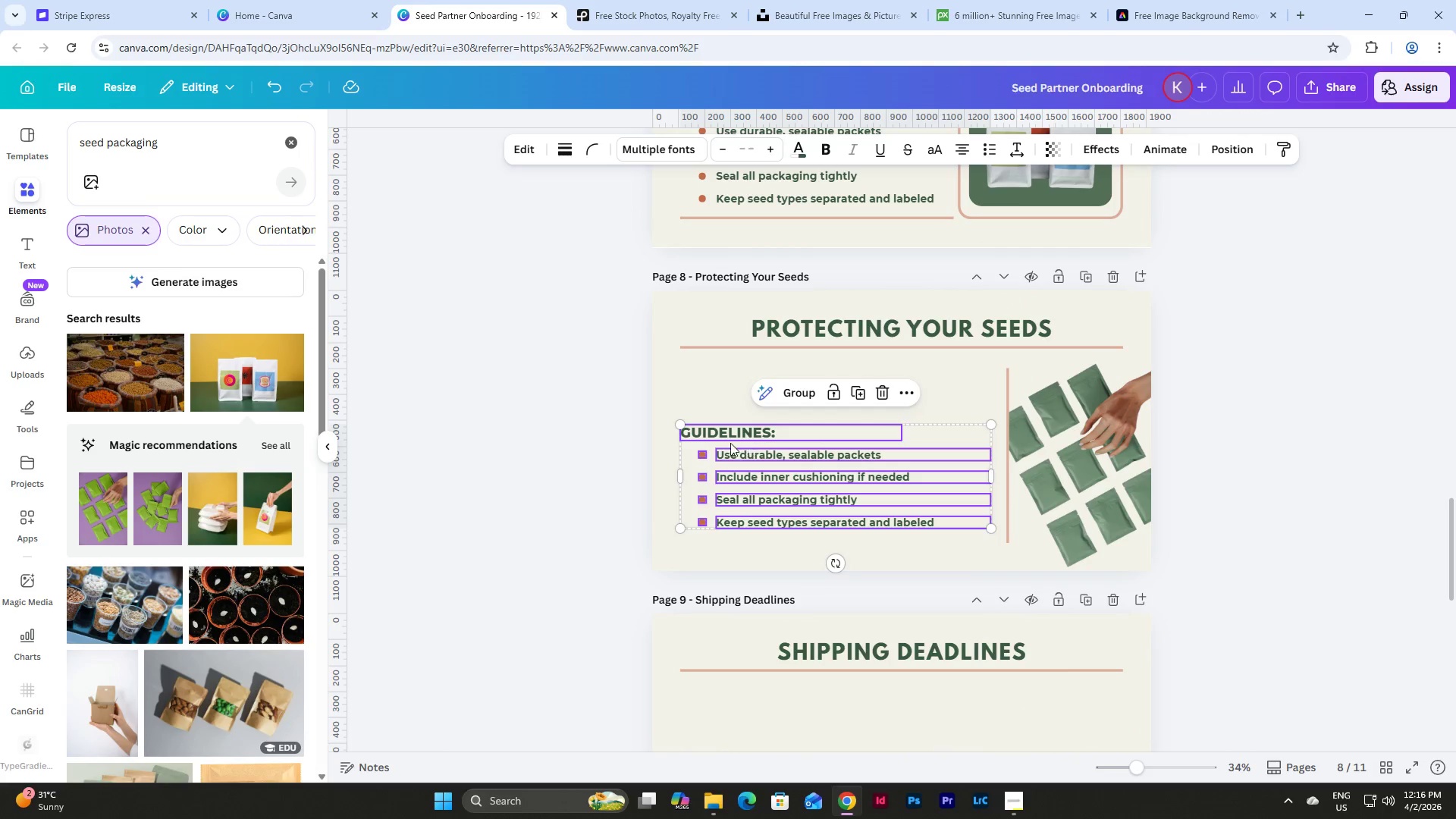 
double_click([764, 428])
 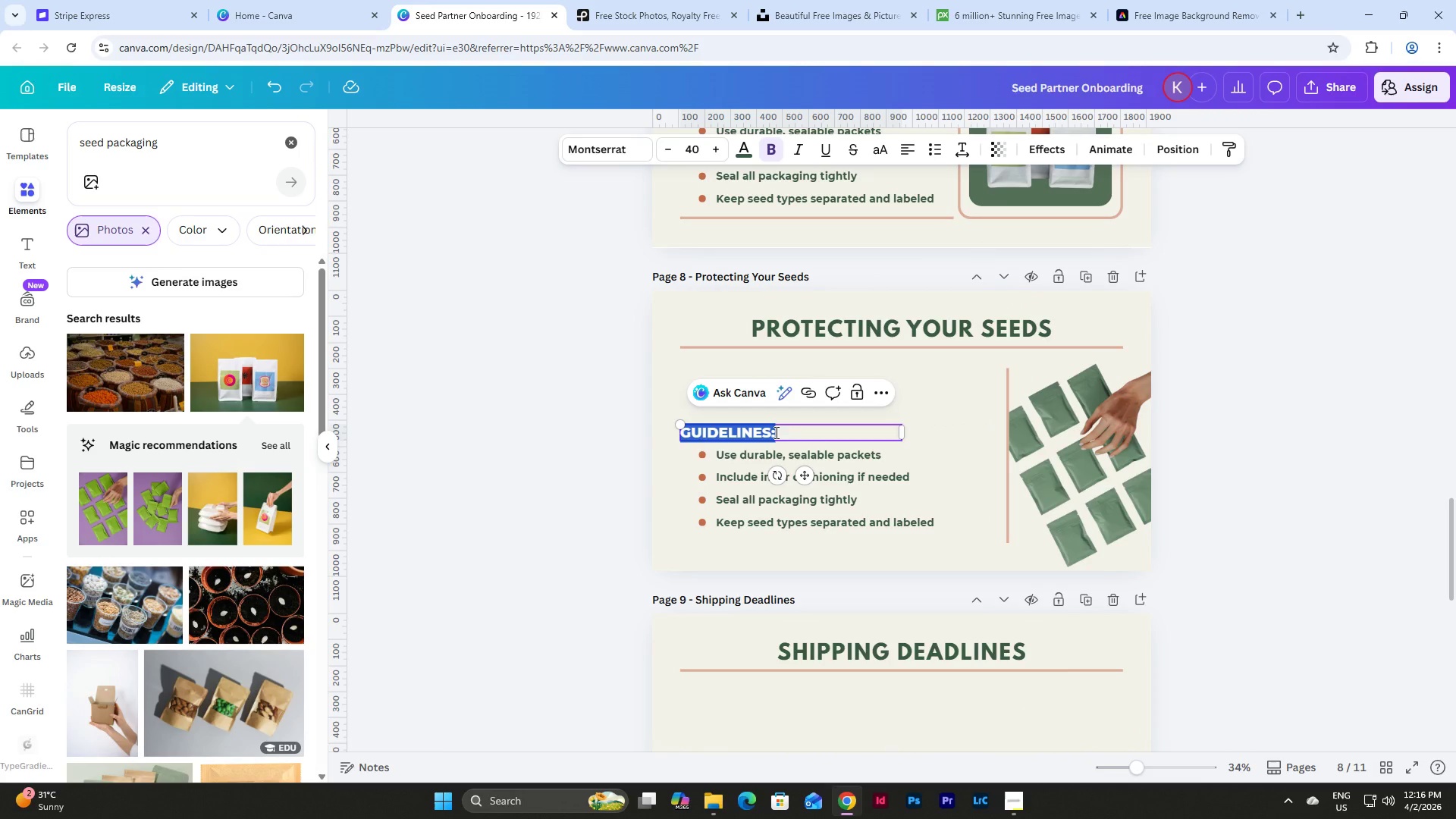 
type(AVOID:)
 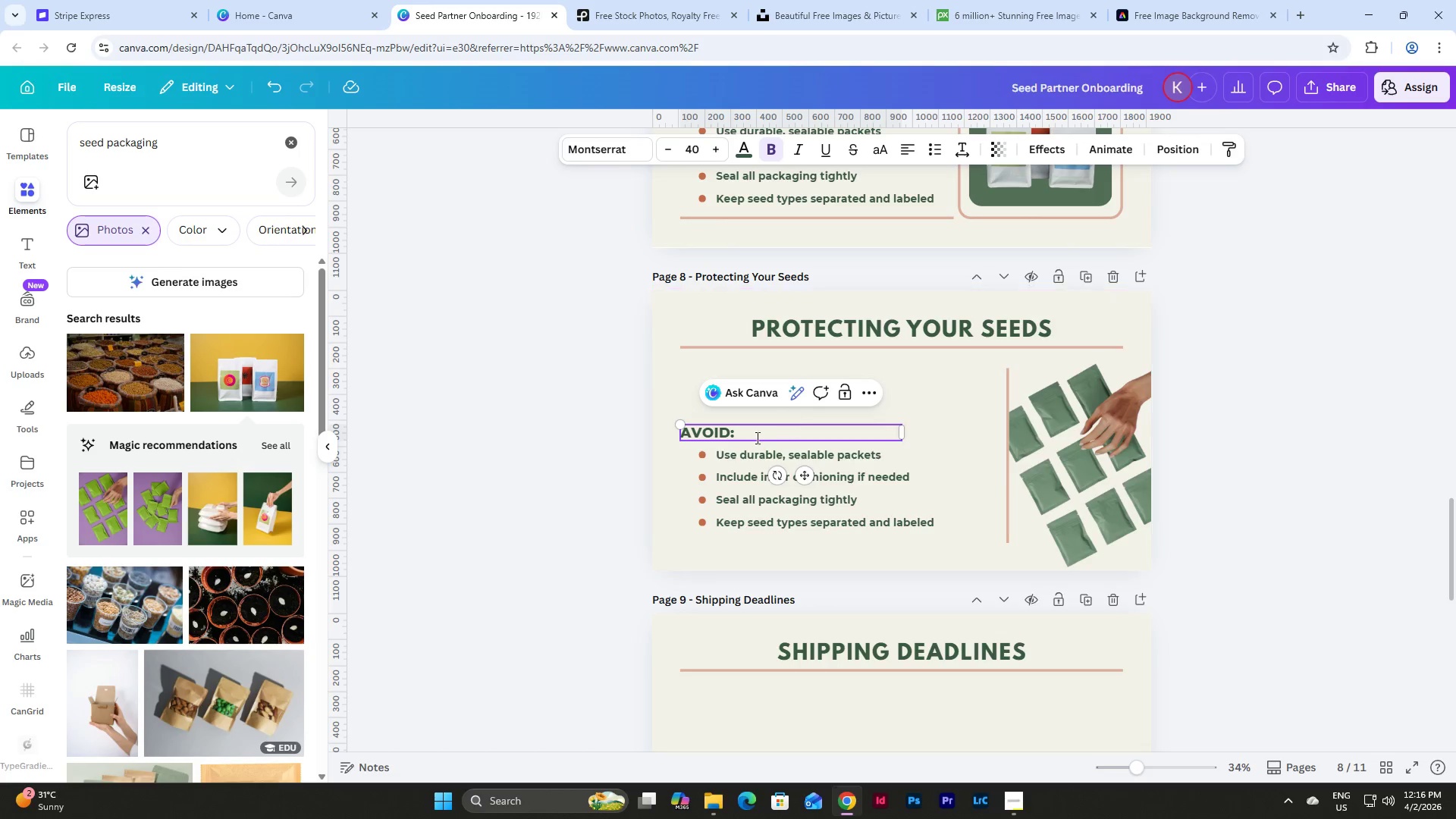 
double_click([744, 456])
 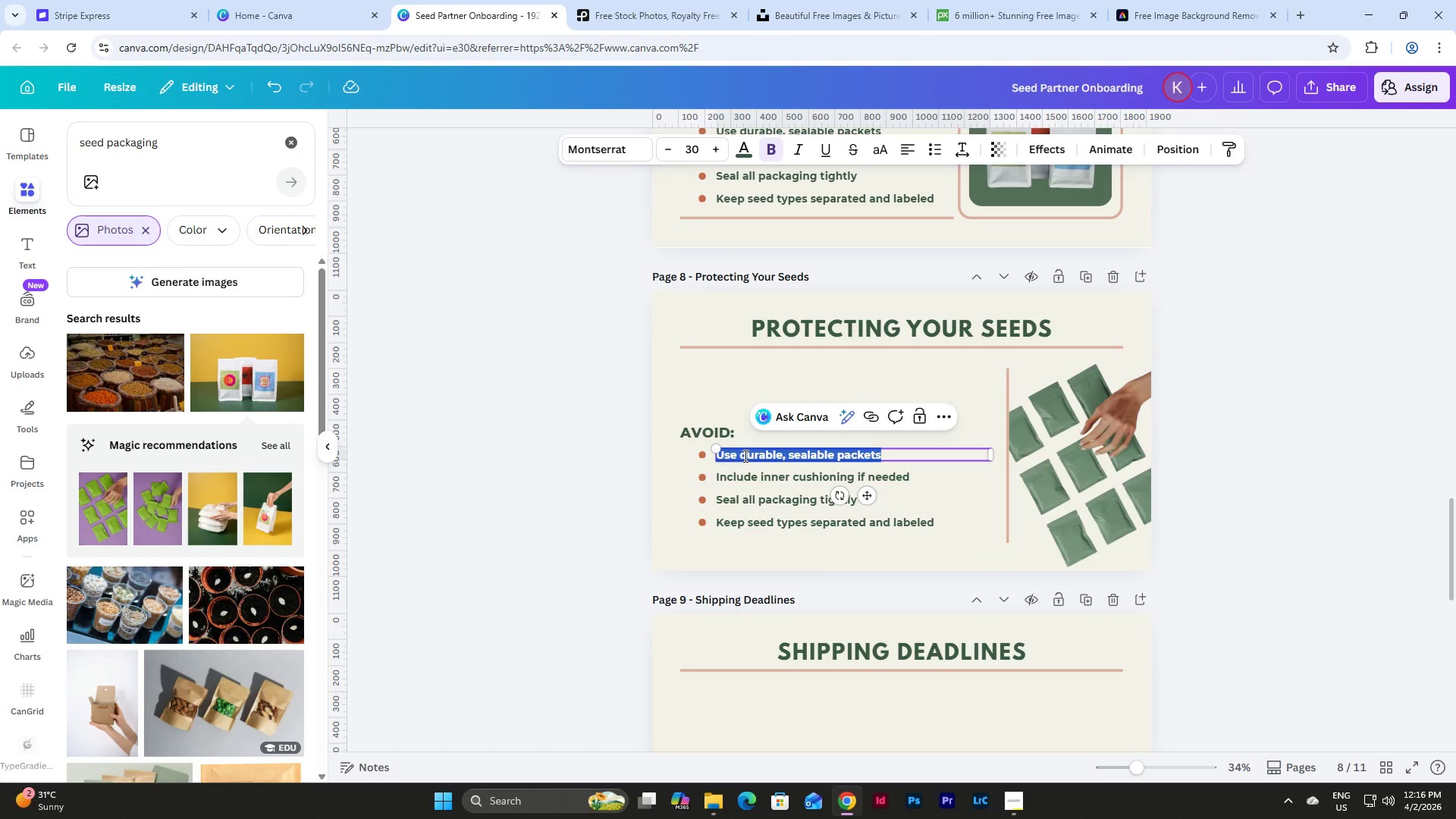 
type(Crushed poo)
key(Backspace)
type(ds r)
key(Backspace)
type(or seeds)
 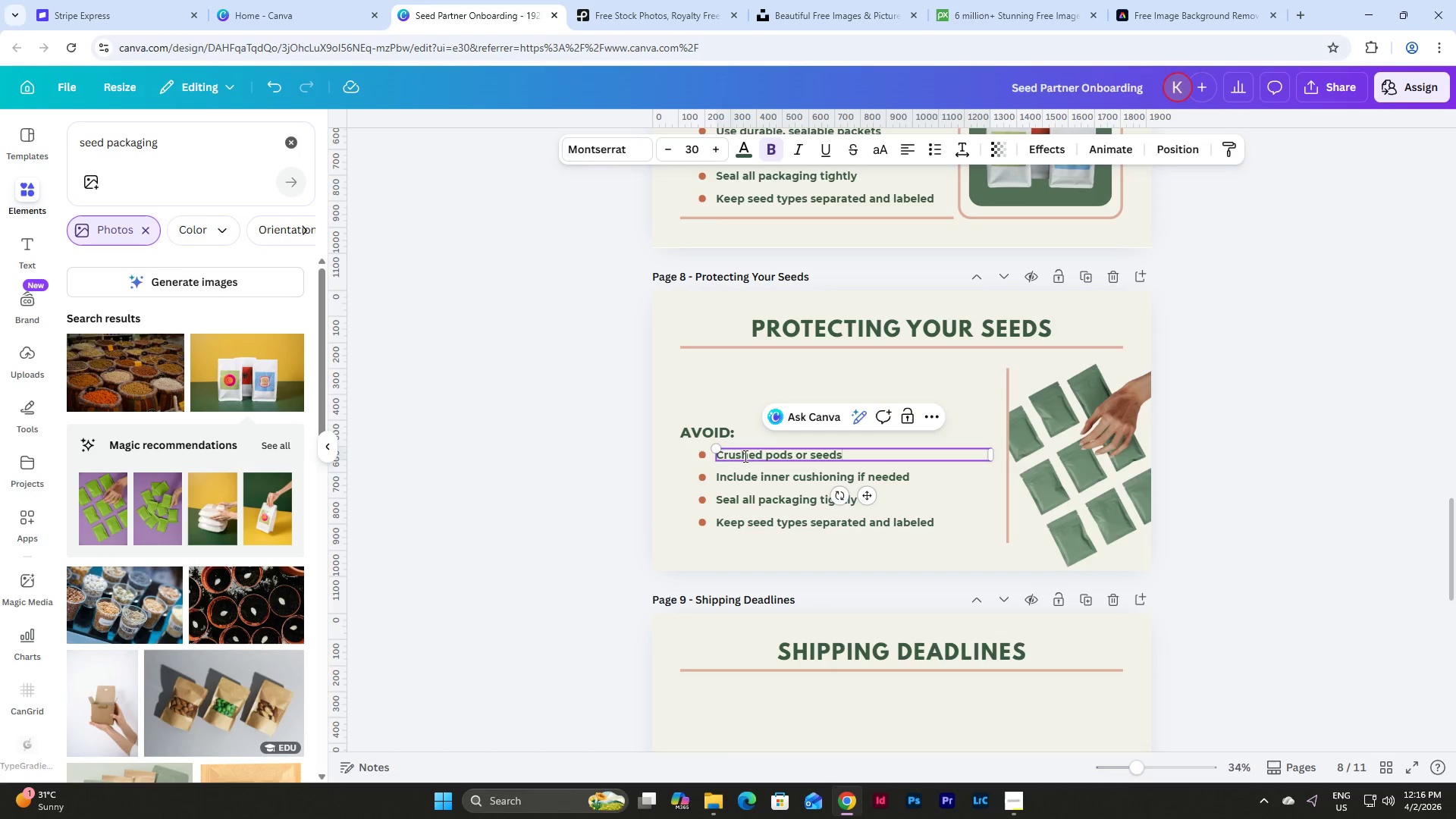 
wait(5.62)
 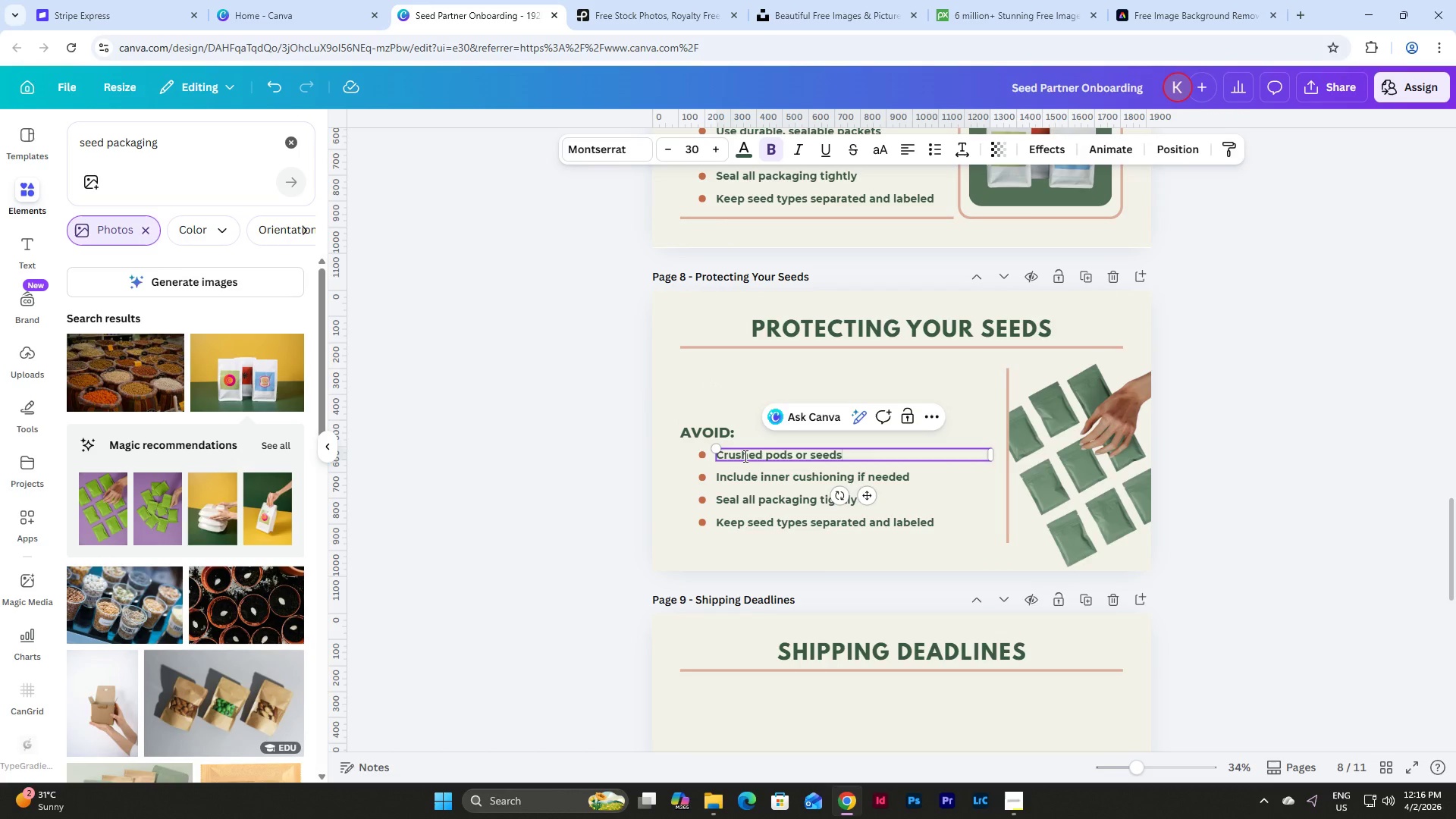 
double_click([769, 475])
 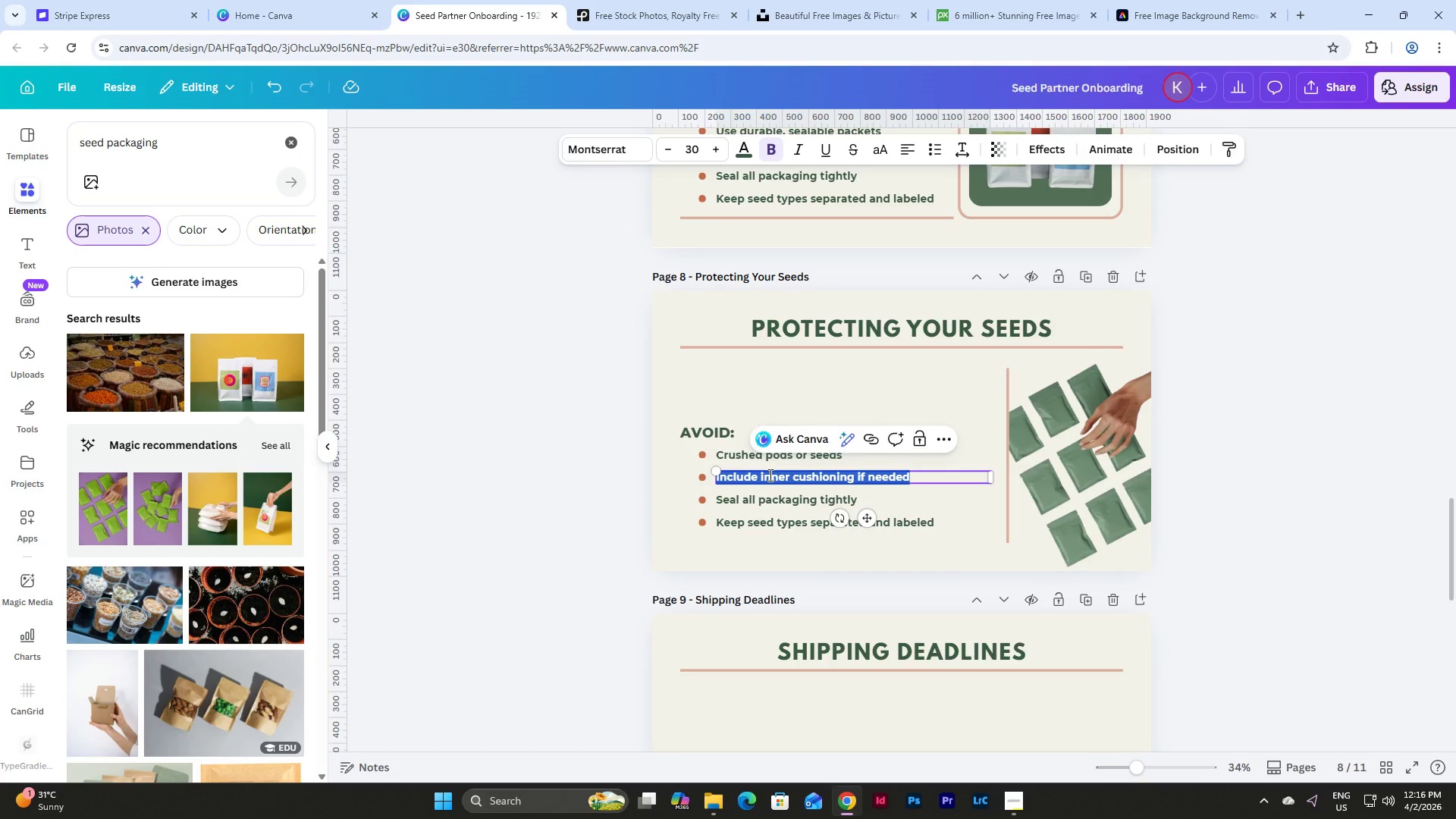 
type(Overfilled packet)
 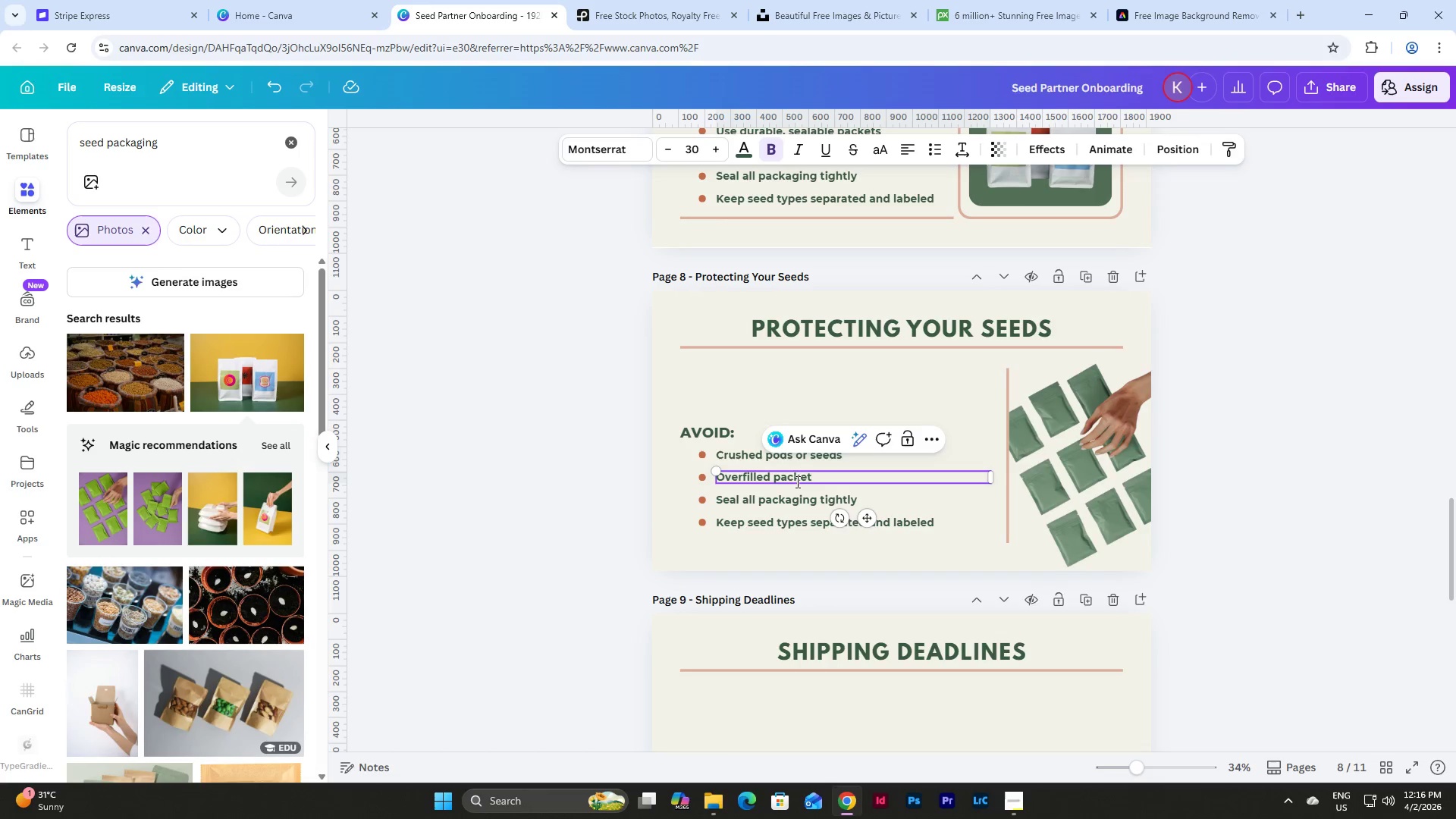 
key(S)
 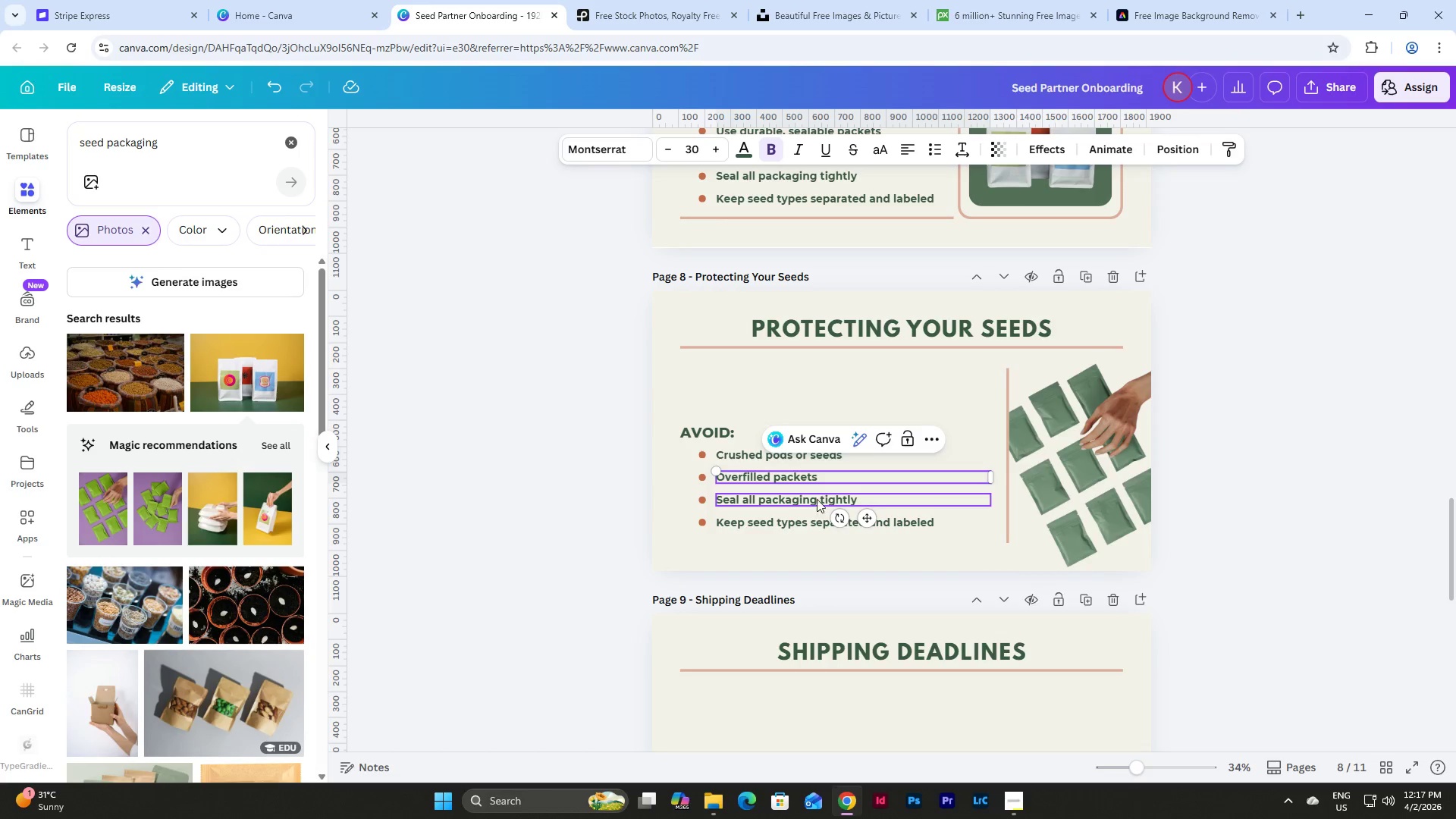 
double_click([817, 499])
 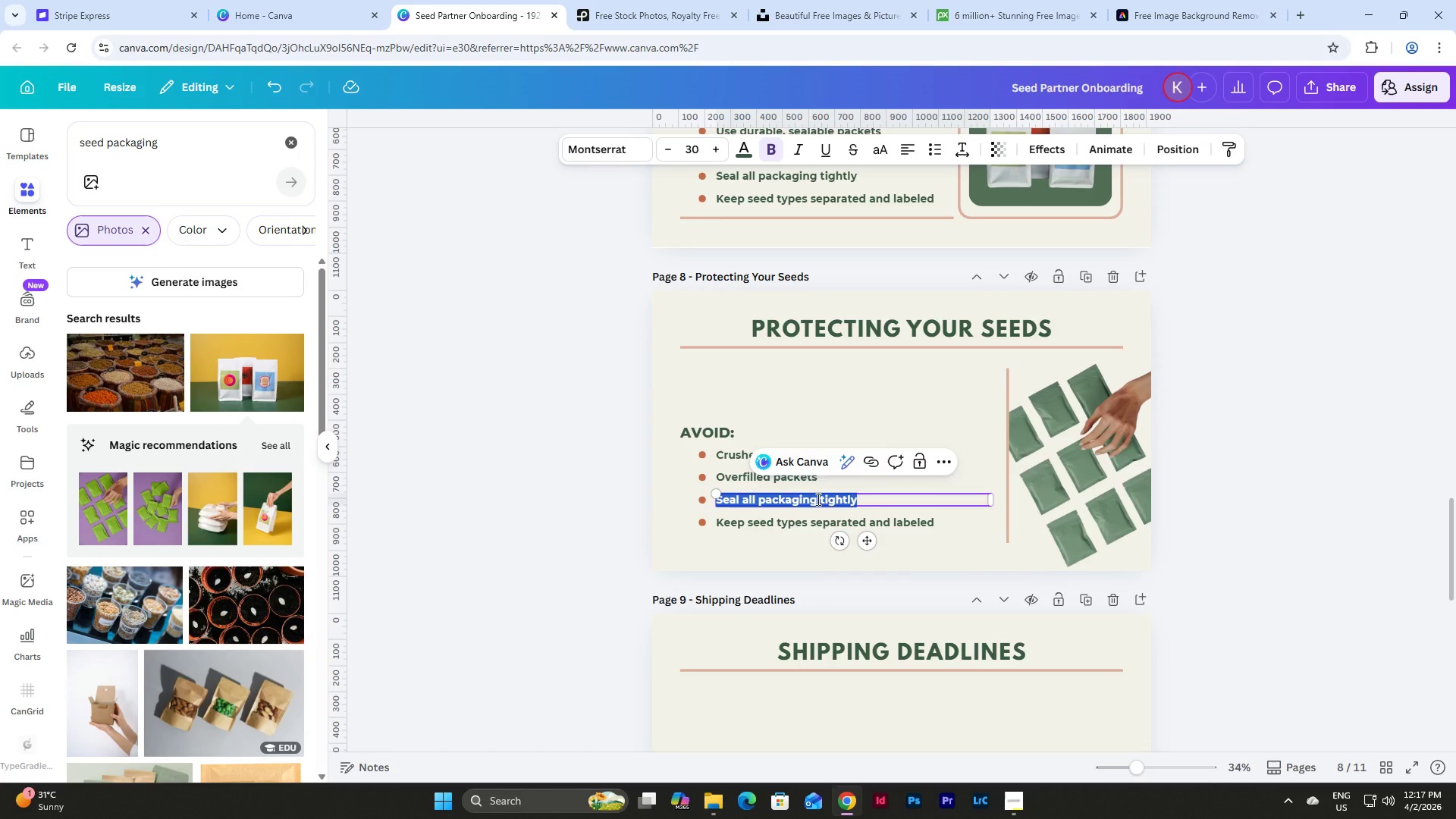 
type(Excess empty space inside )
key(Backspace)
key(Backspace)
key(Backspace)
key(Backspace)
type(ide [ac)
key(Backspace)
key(Backspace)
key(Backspace)
type(packg)
key(Backspace)
type(aging)
 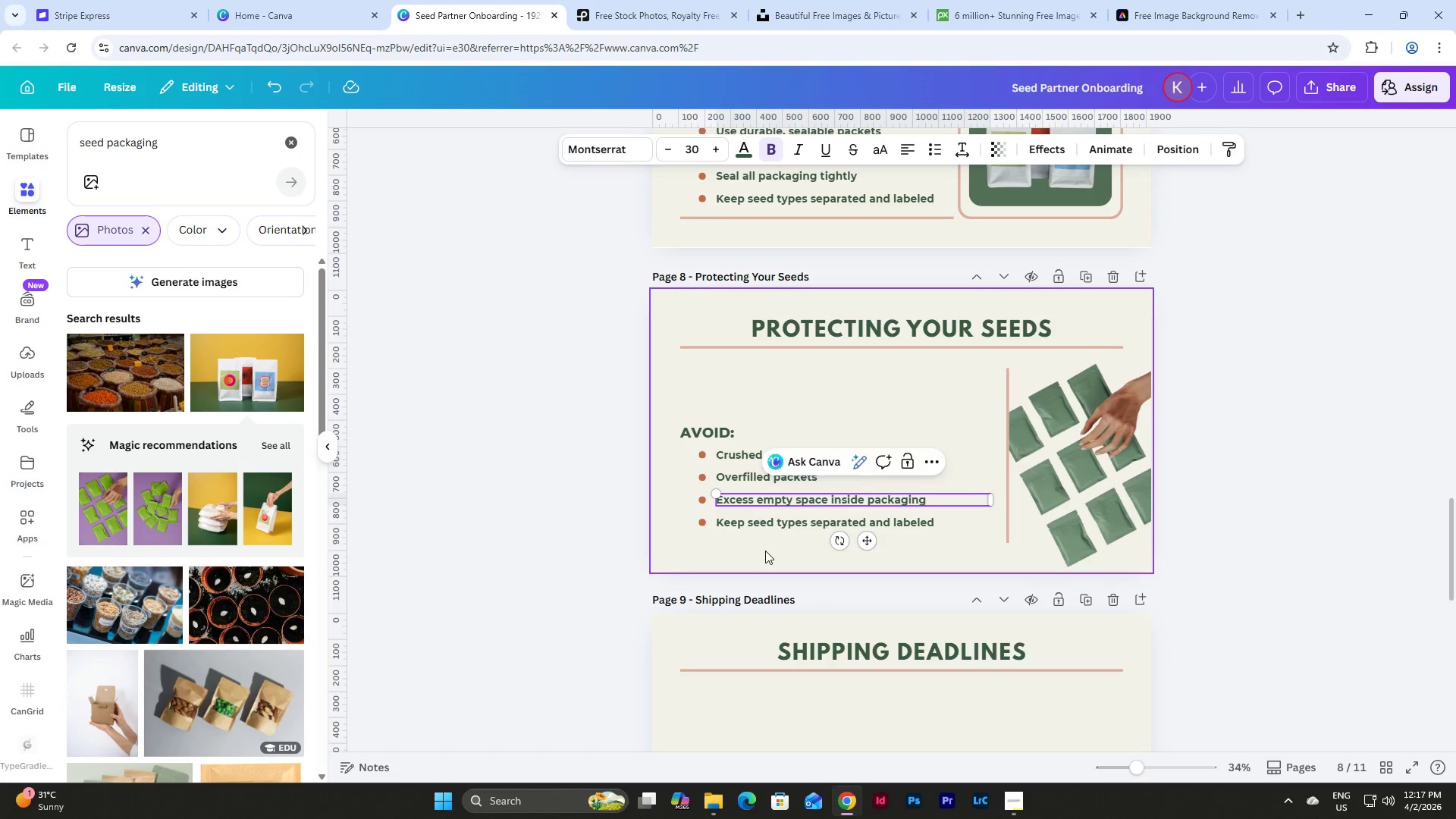 
left_click([767, 548])
 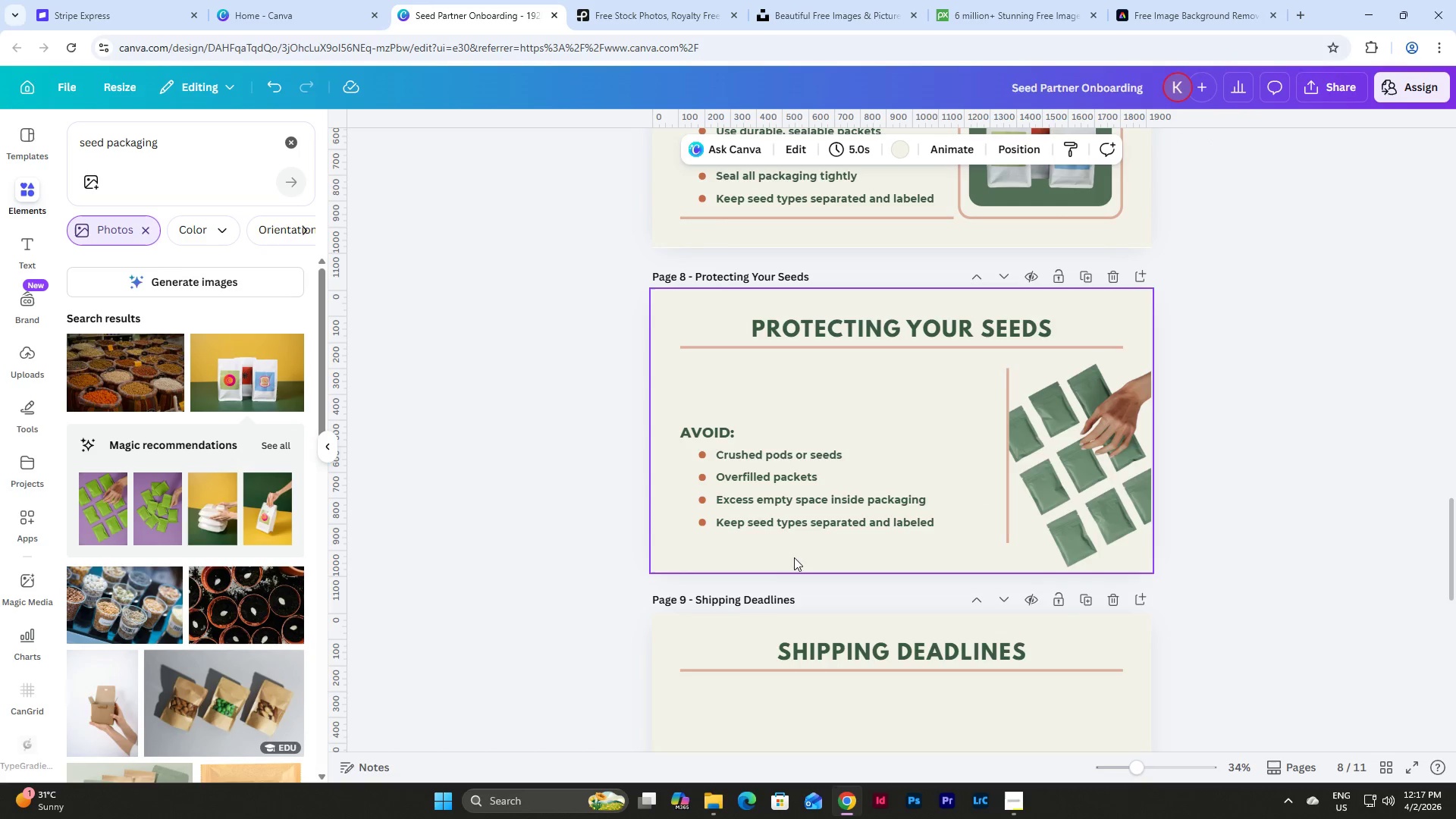 
left_click_drag(start_coordinate=[799, 550], to_coordinate=[692, 518])
 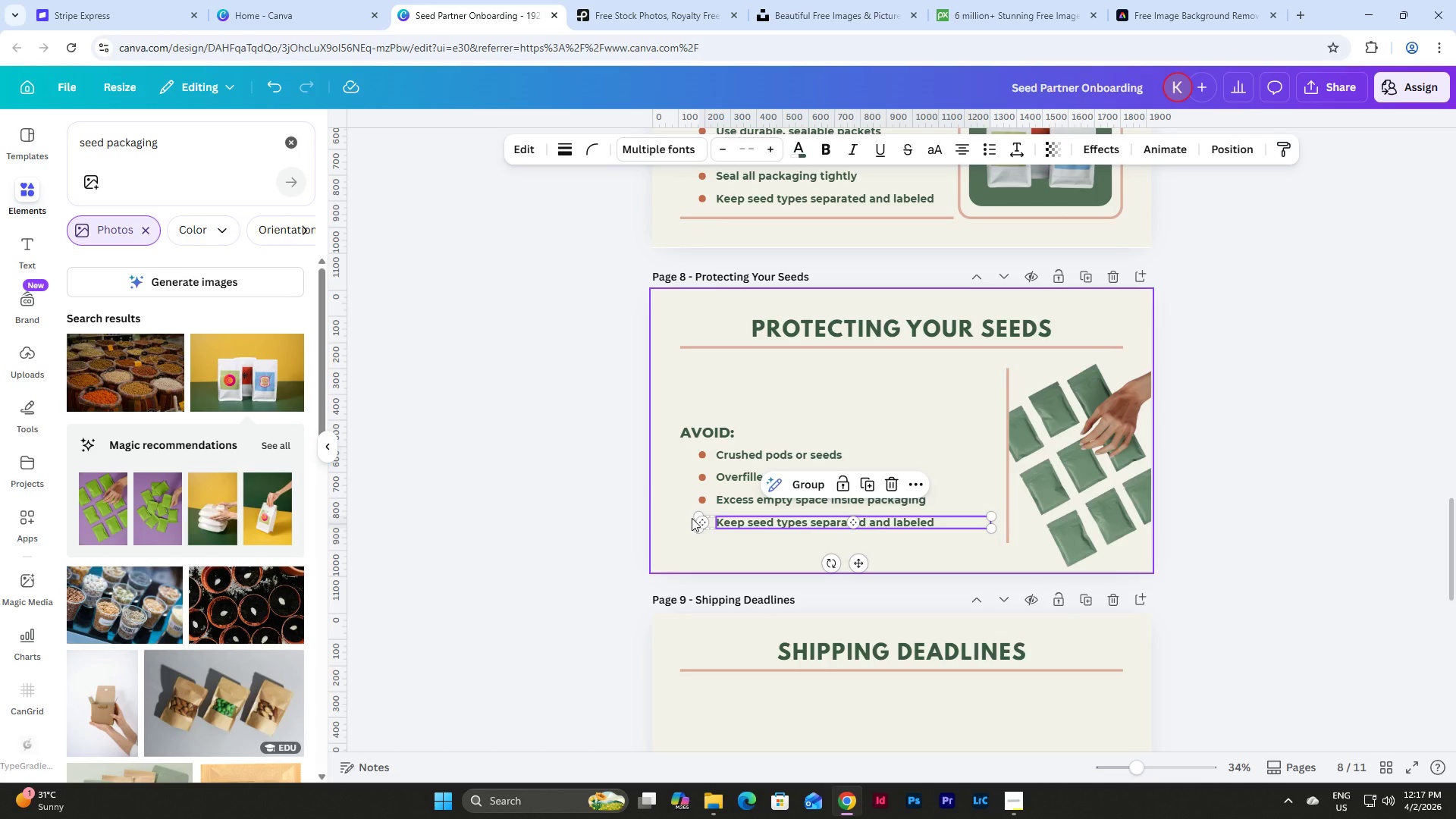 
key(Backspace)
 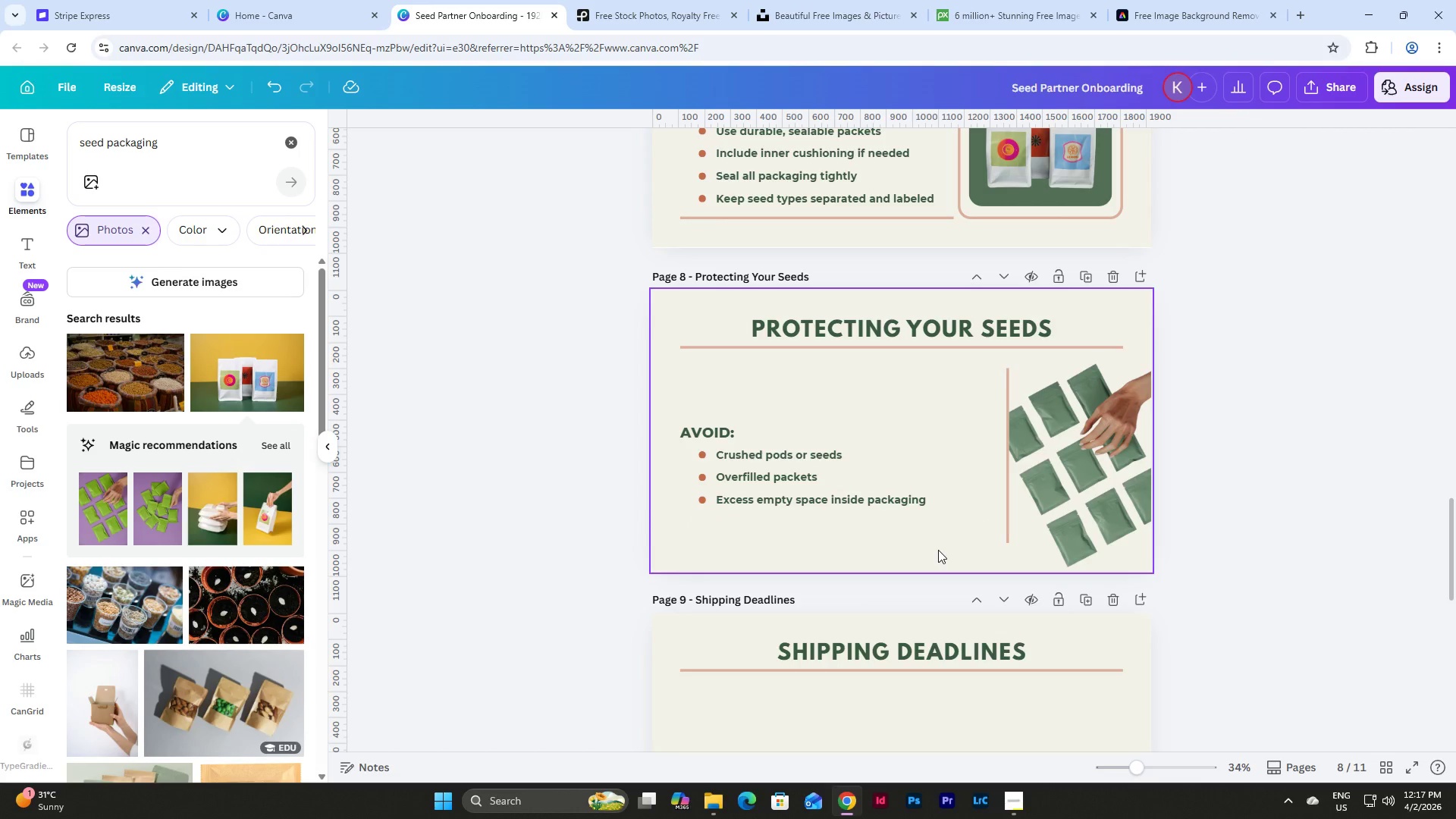 
left_click_drag(start_coordinate=[938, 550], to_coordinate=[682, 413])
 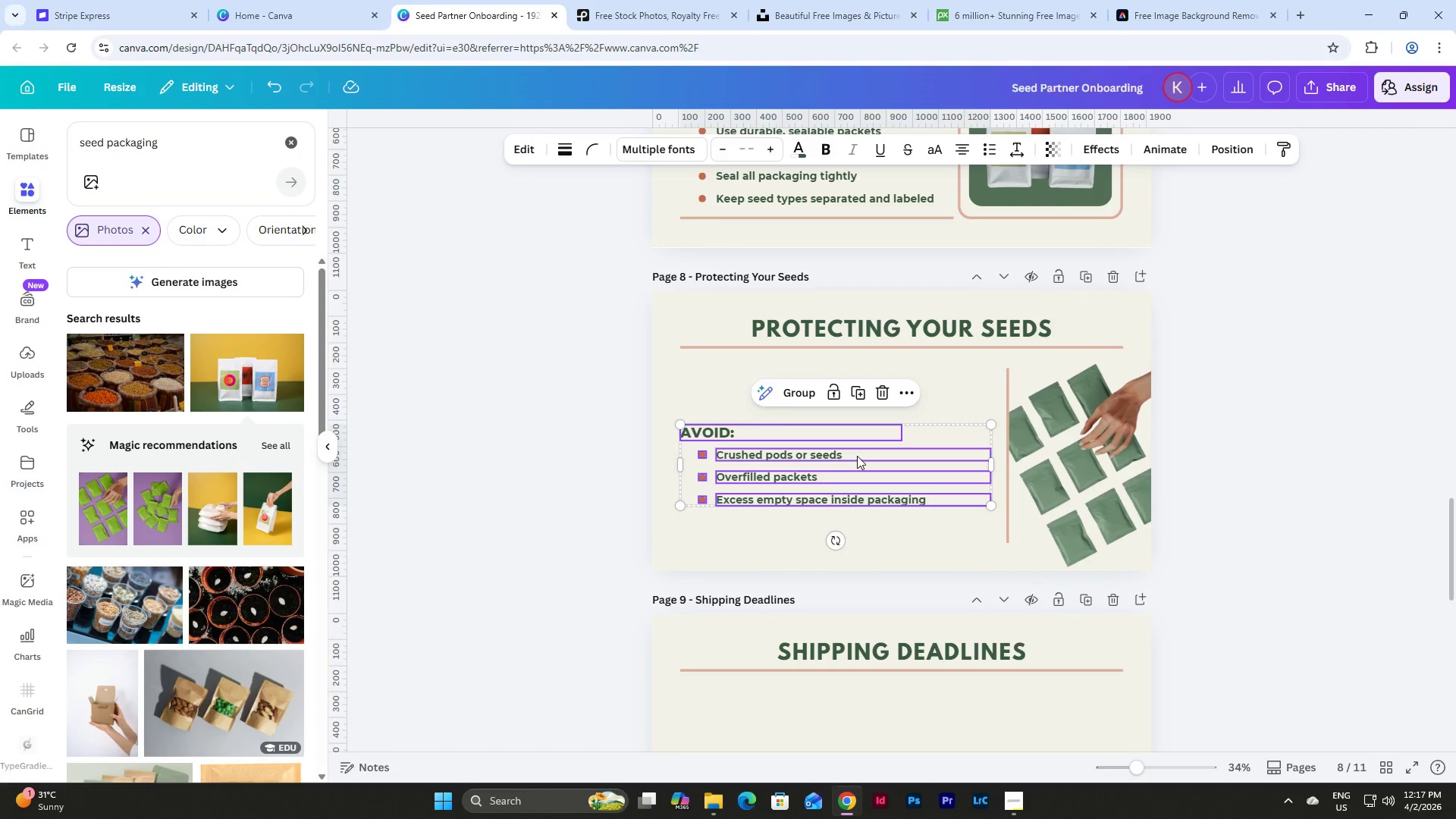 
left_click_drag(start_coordinate=[857, 456], to_coordinate=[853, 398])
 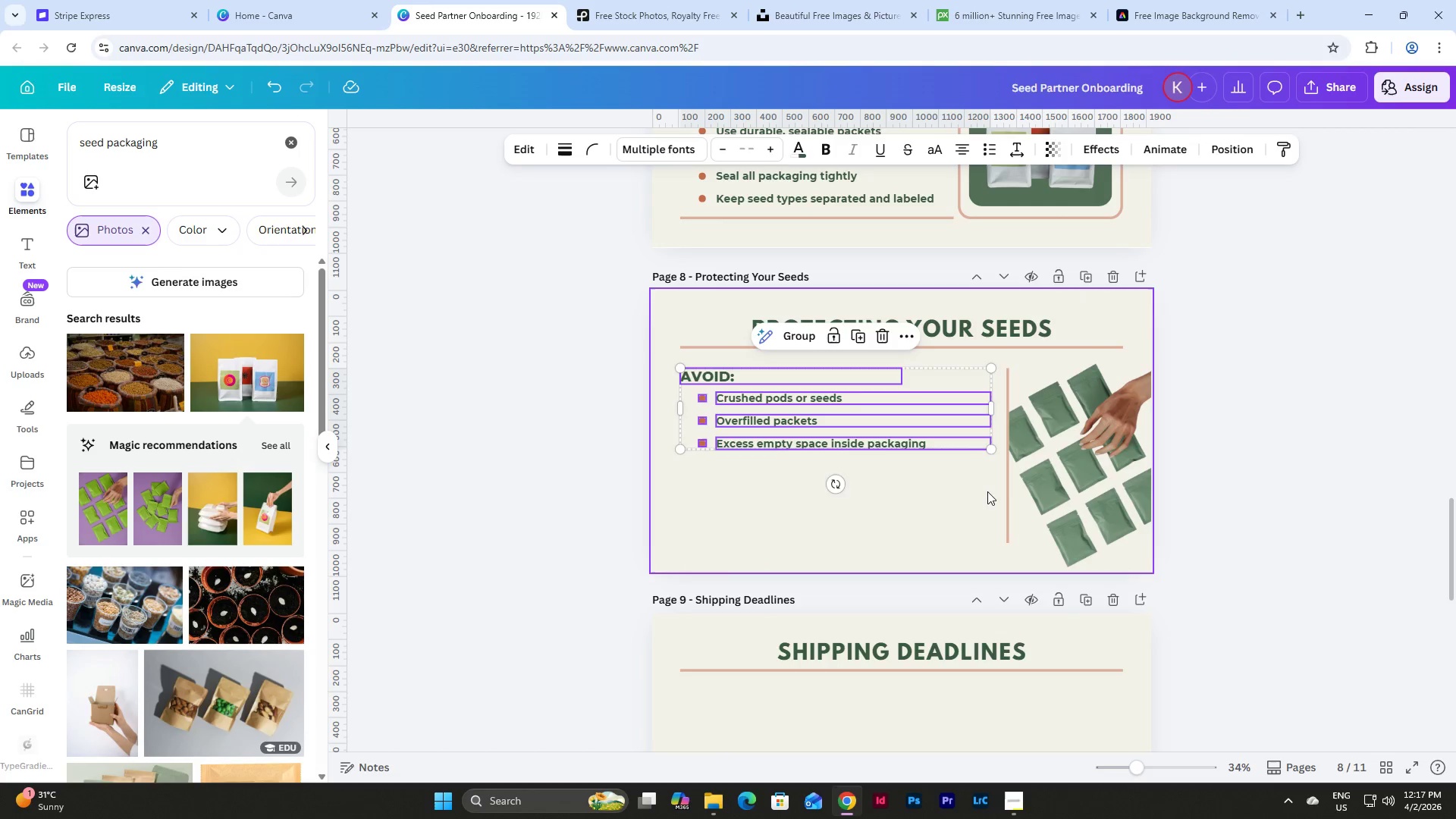 
left_click([988, 491])
 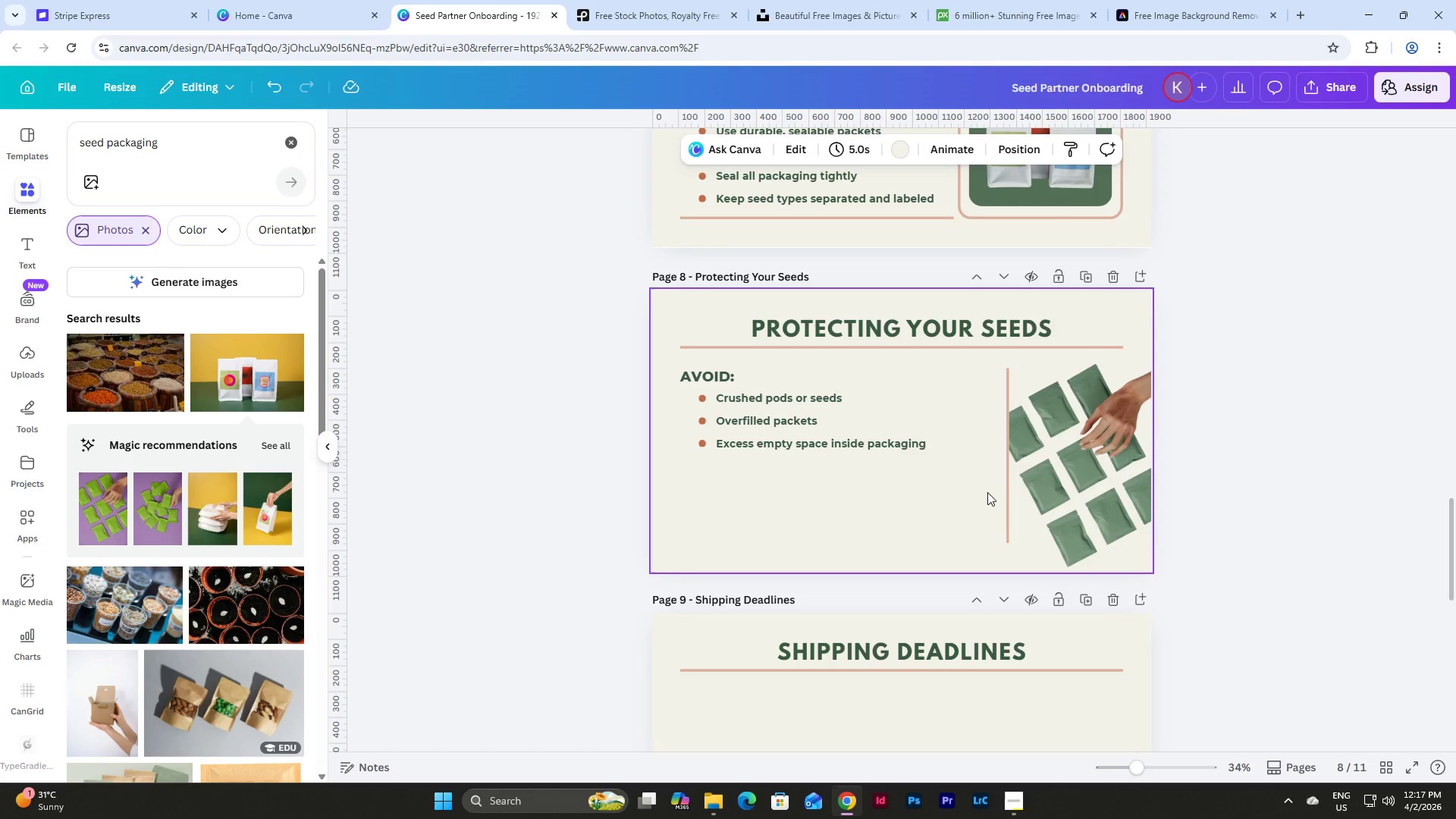 
wait(6.67)
 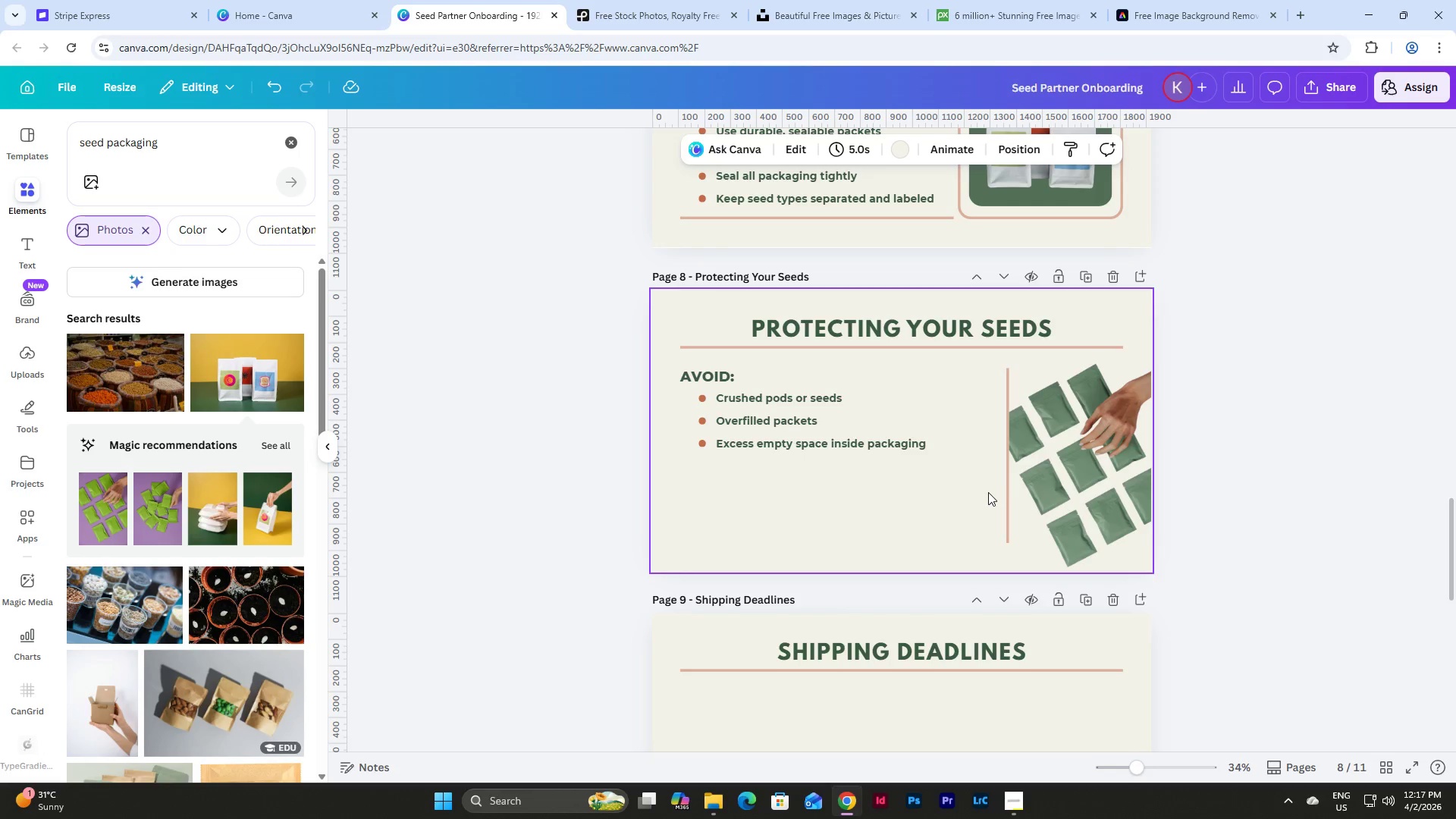 
left_click_drag(start_coordinate=[980, 490], to_coordinate=[676, 366])
 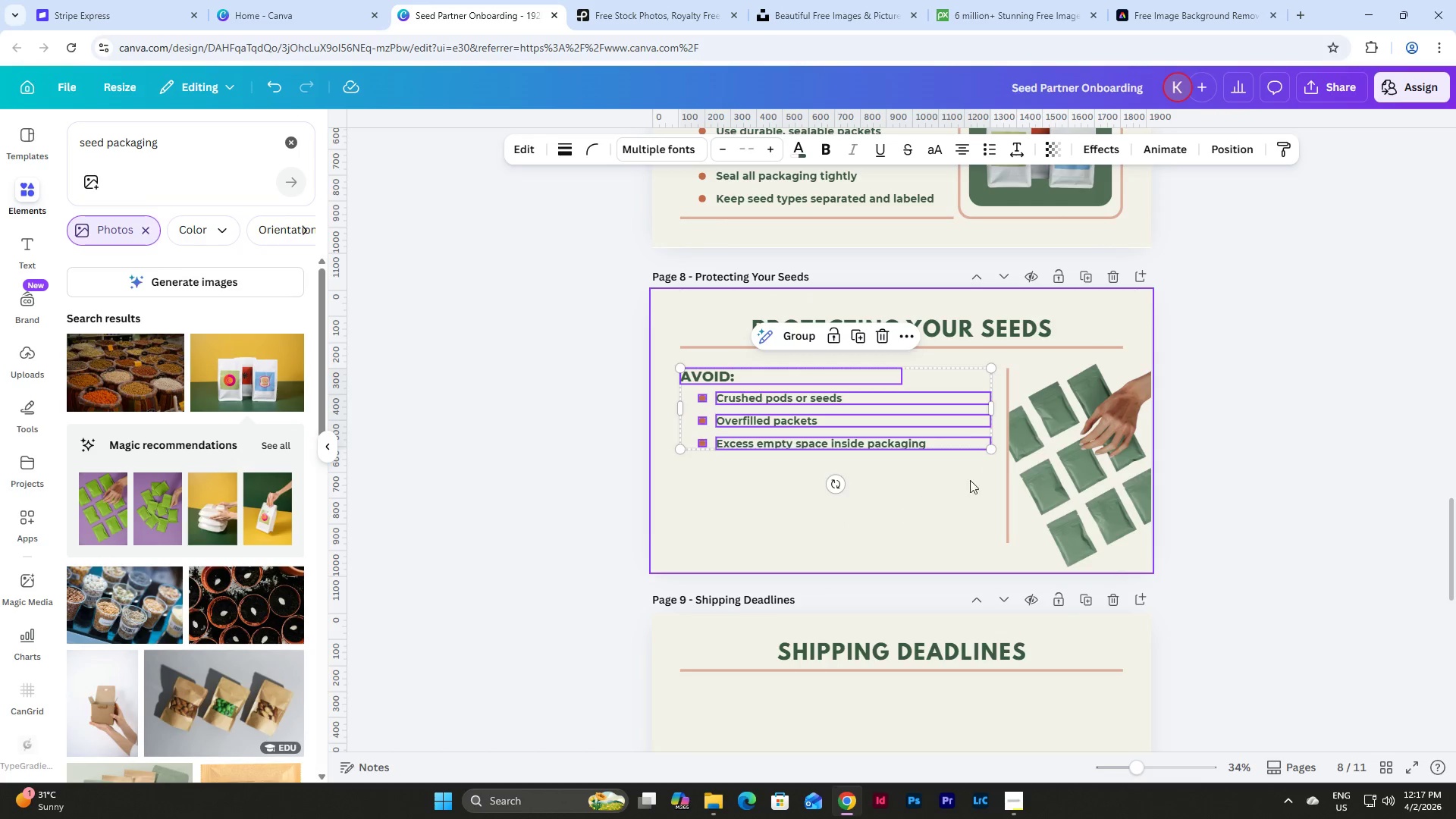 
left_click([964, 479])
 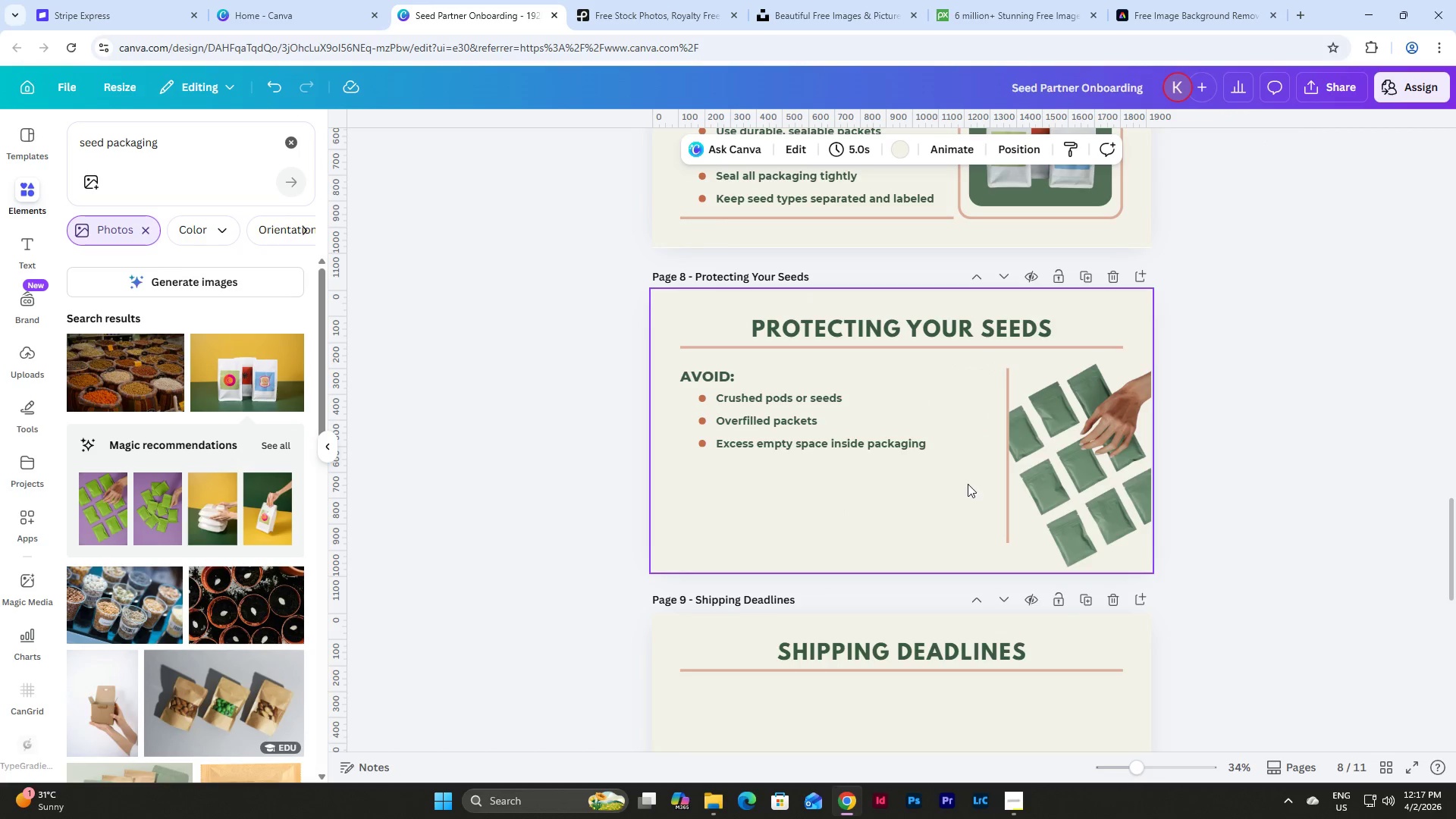 
left_click_drag(start_coordinate=[968, 484], to_coordinate=[670, 364])
 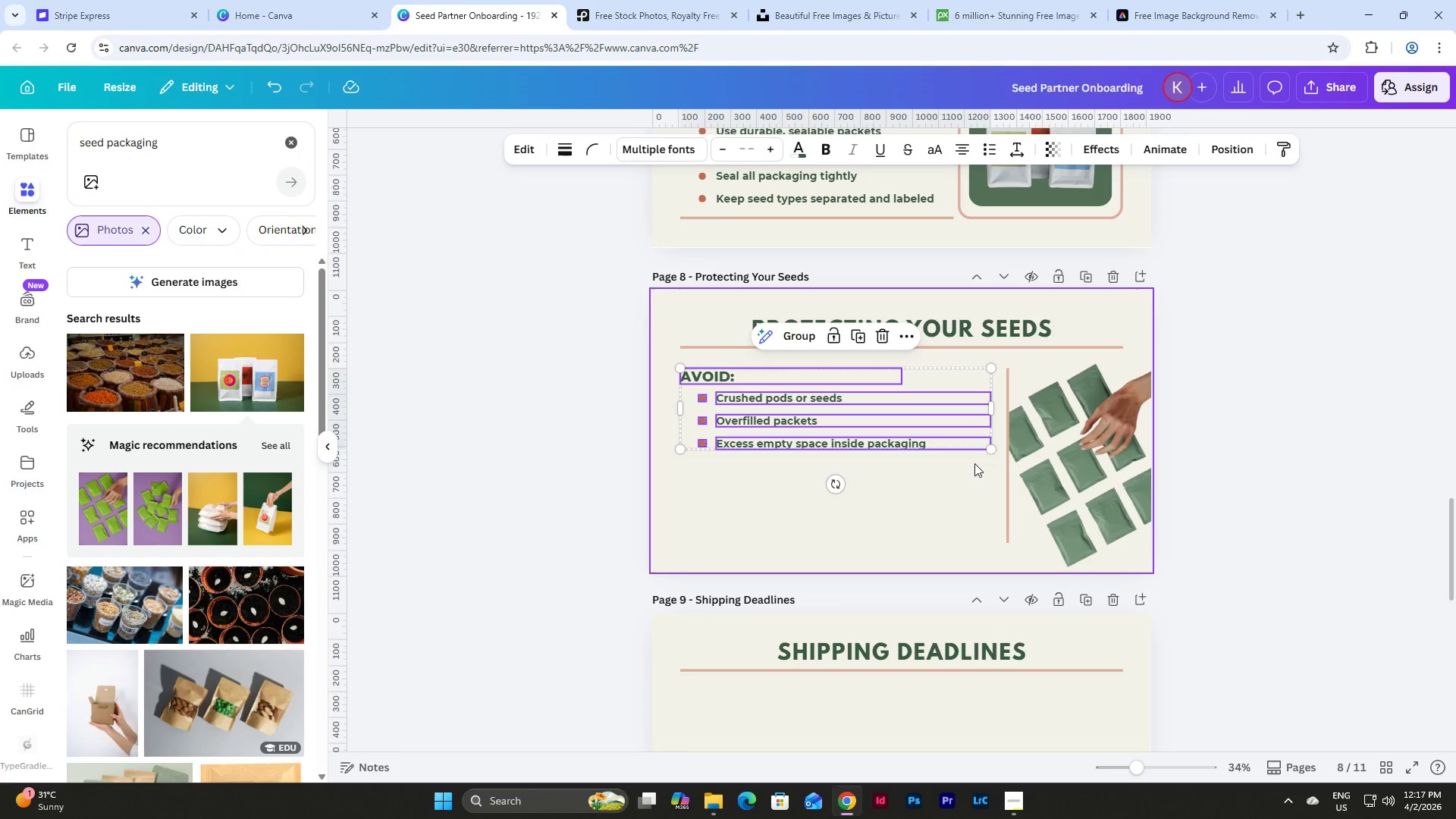 
left_click([974, 463])
 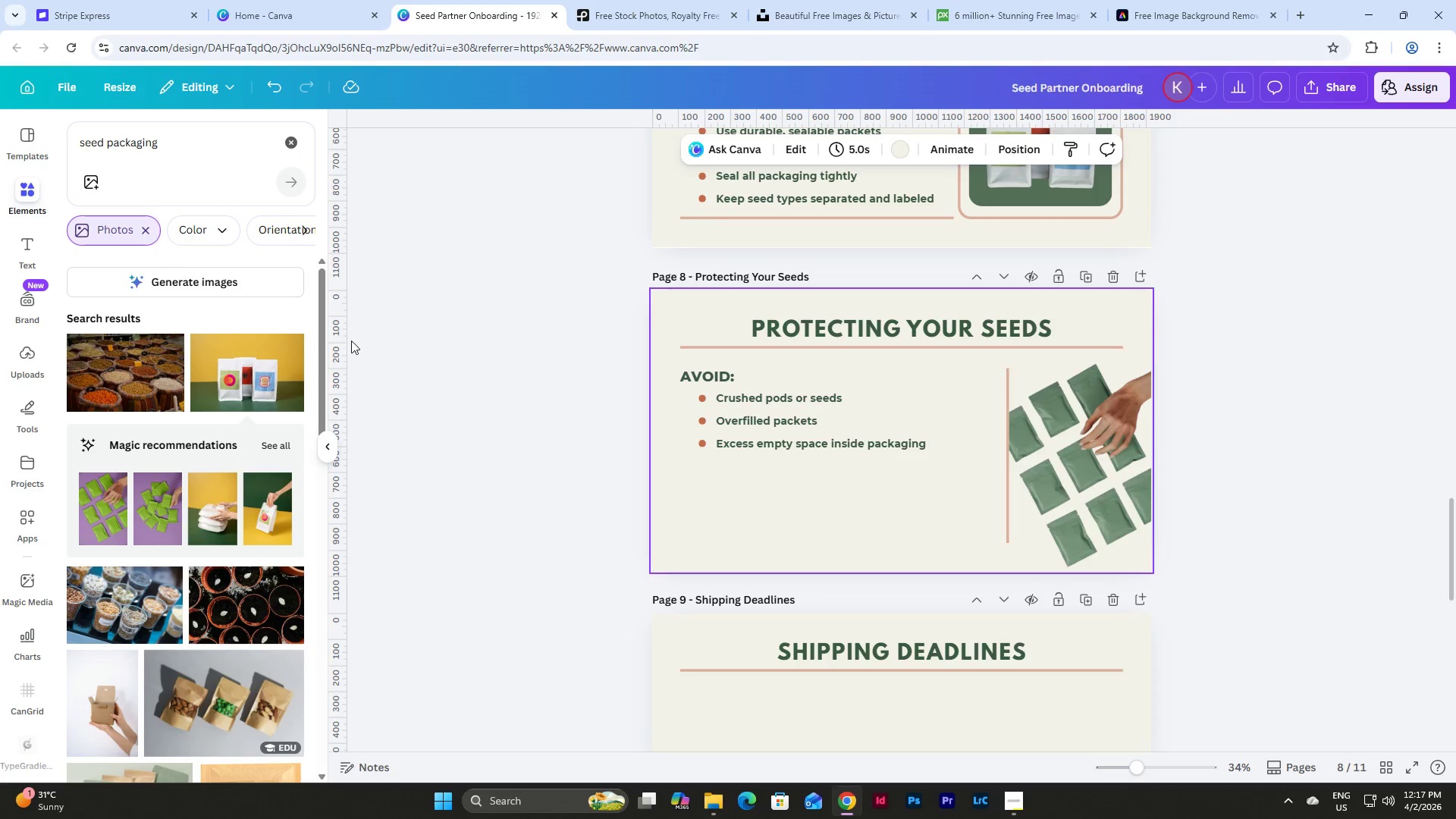 
scroll: coordinate [207, 452], scroll_direction: down, amount: 1.0
 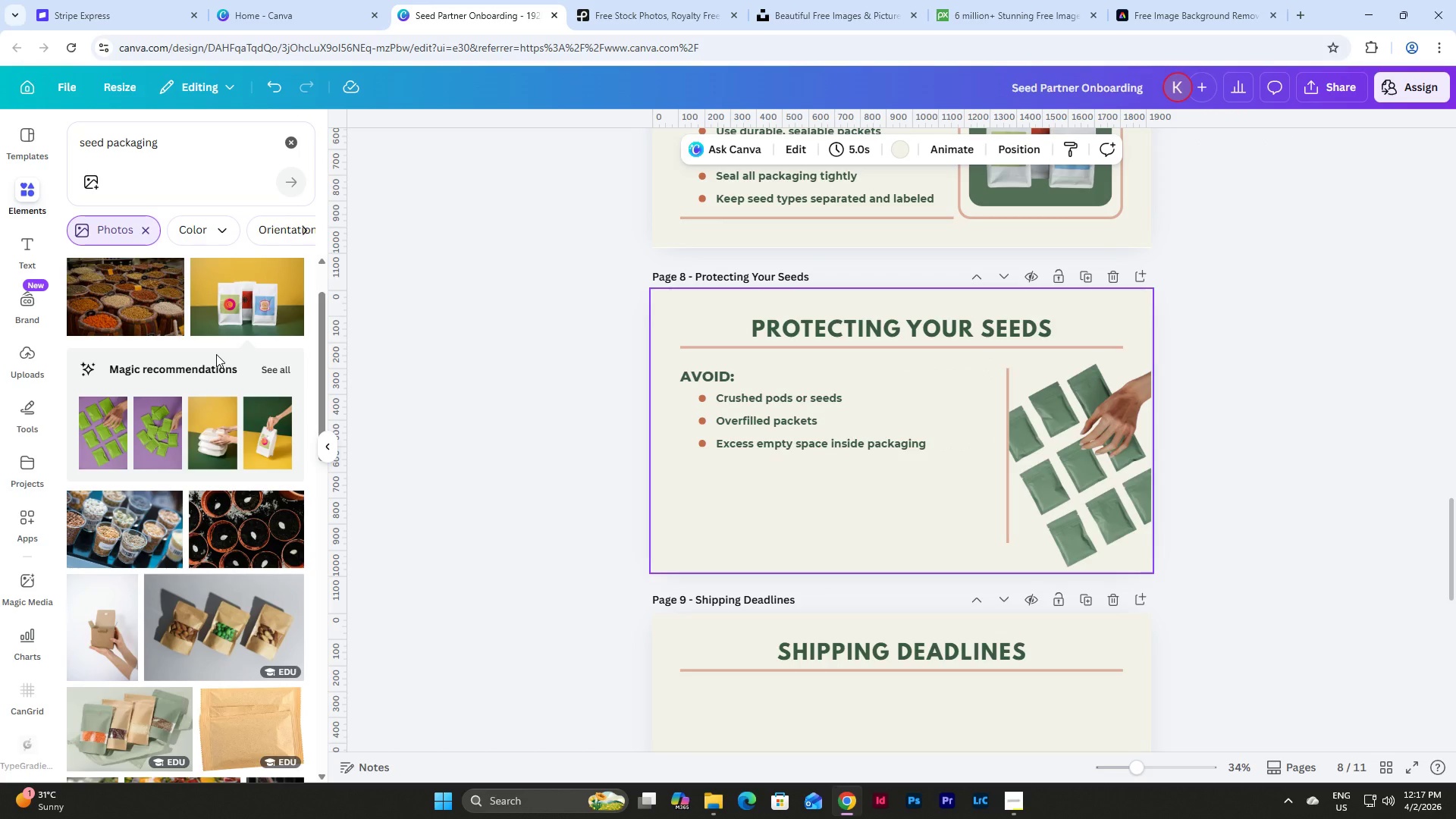 
left_click([211, 415])
 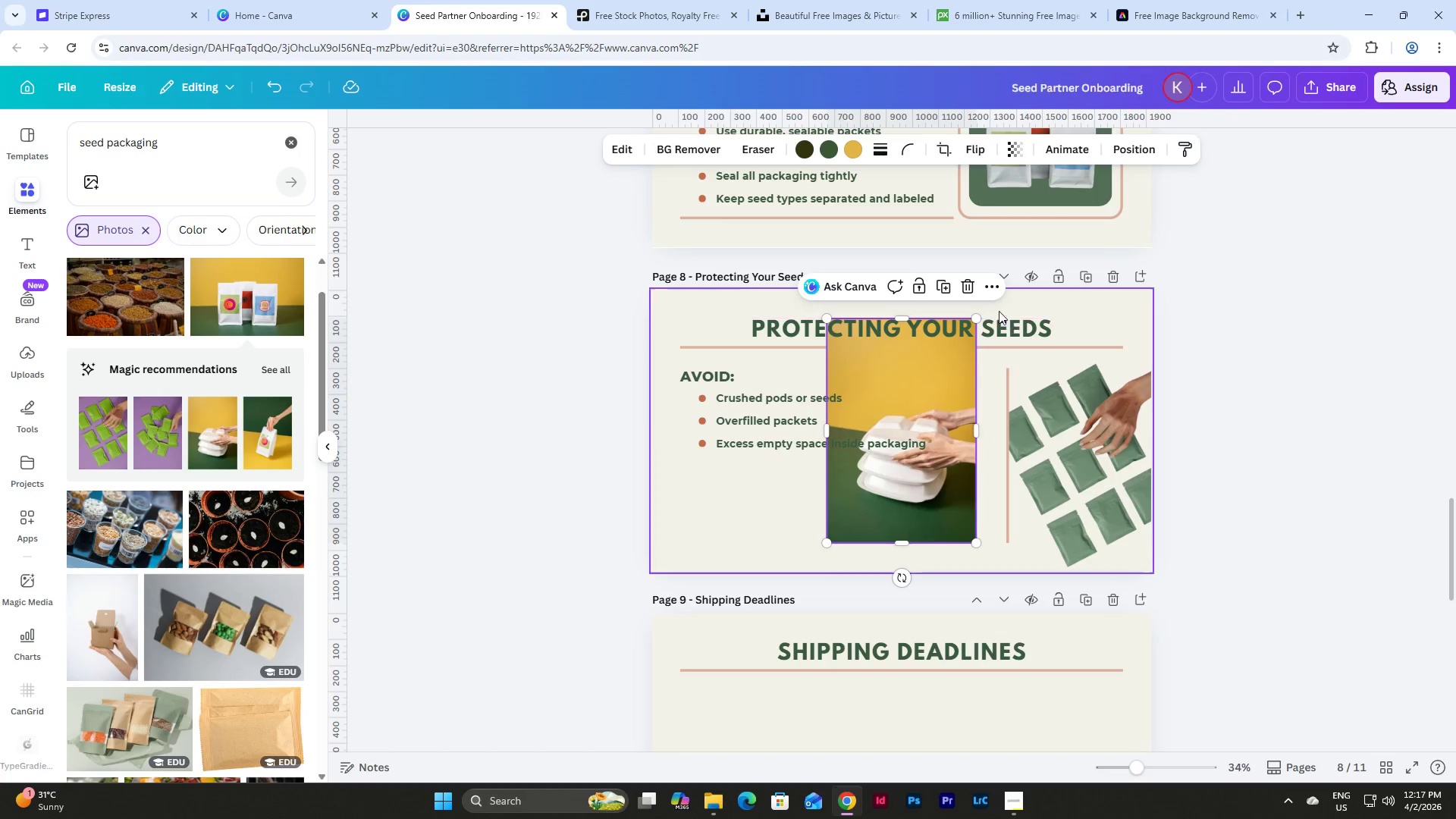 
left_click([971, 293])
 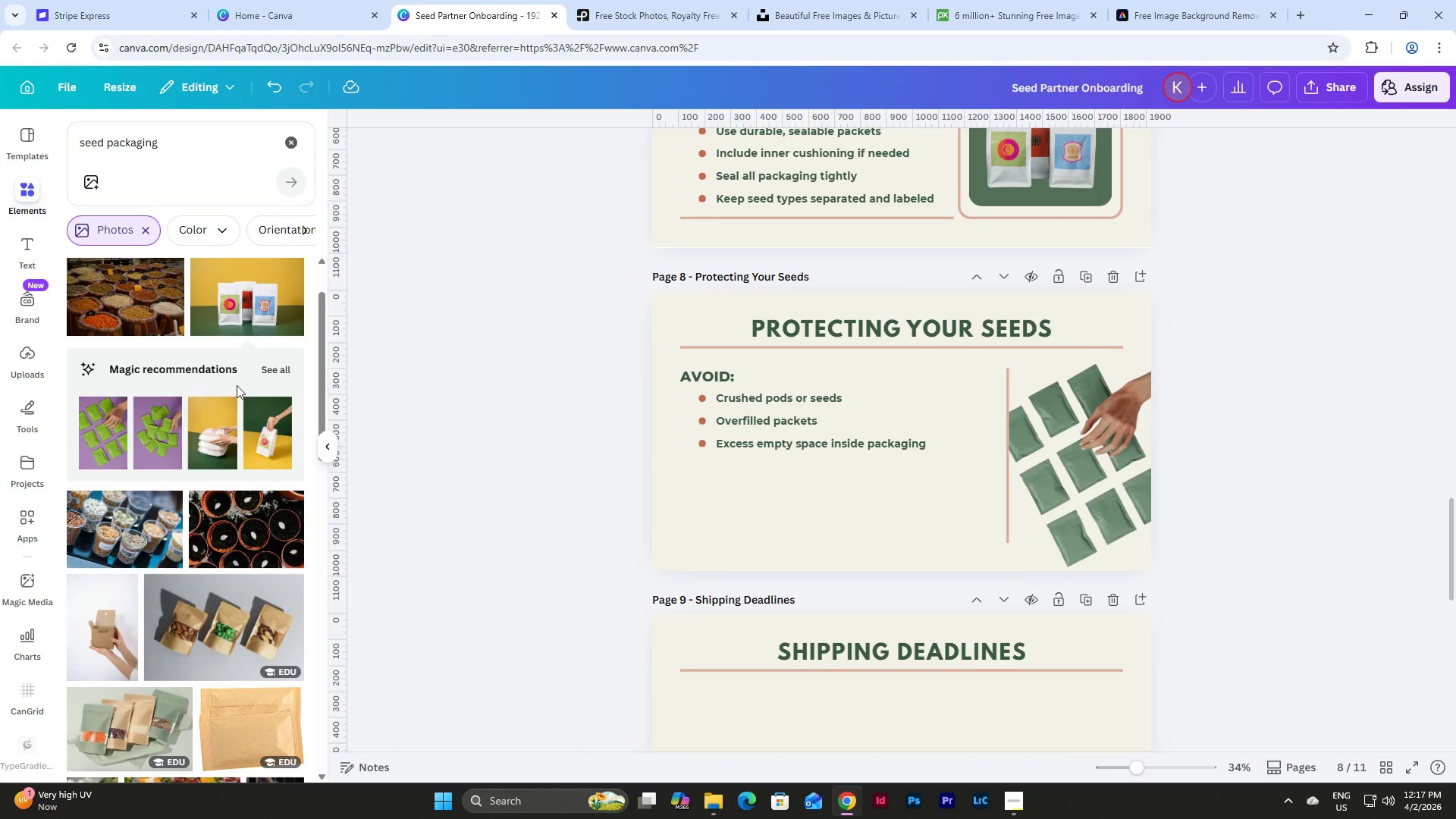 
left_click([268, 367])
 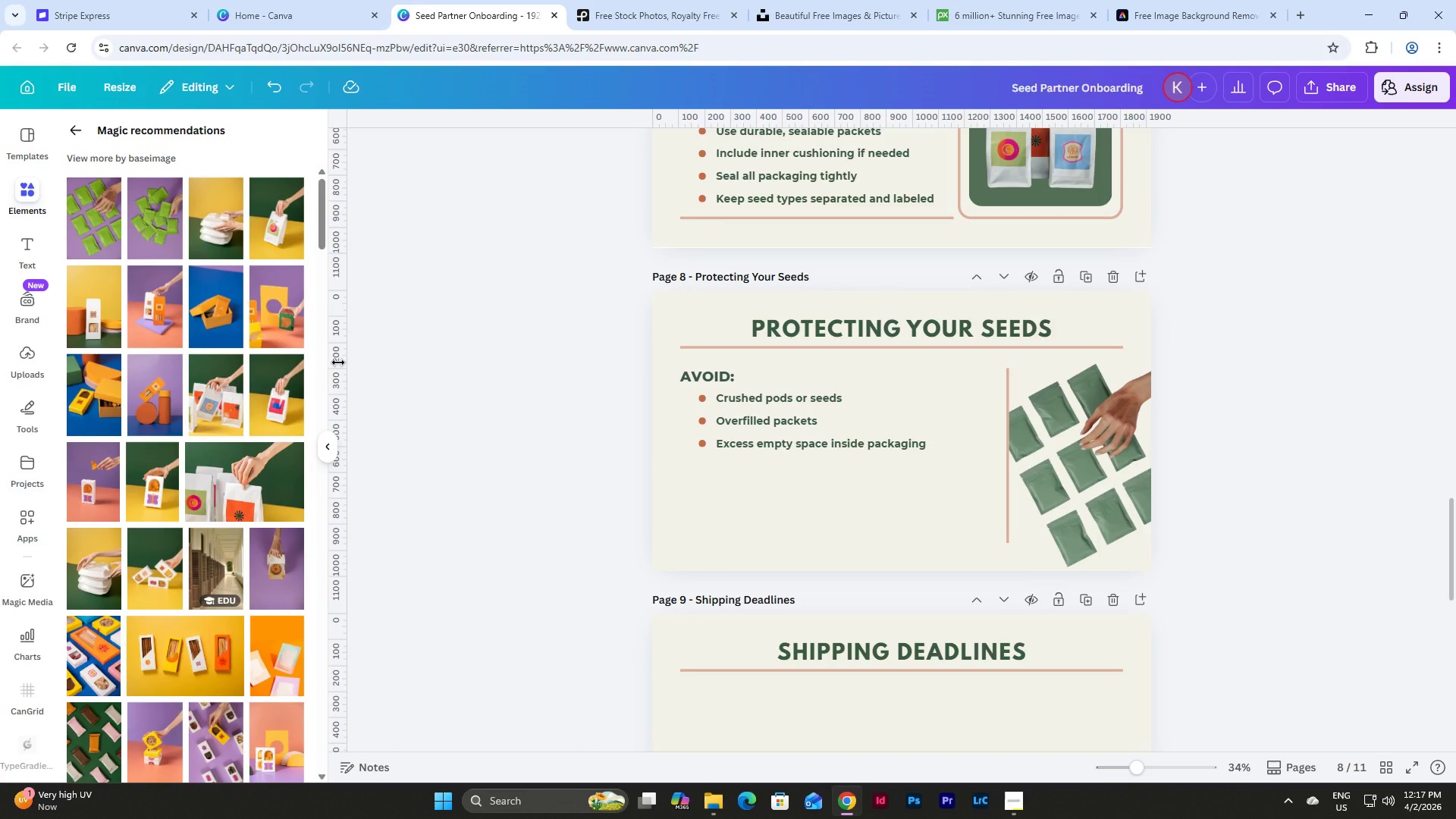 
scroll: coordinate [215, 367], scroll_direction: down, amount: 5.0
 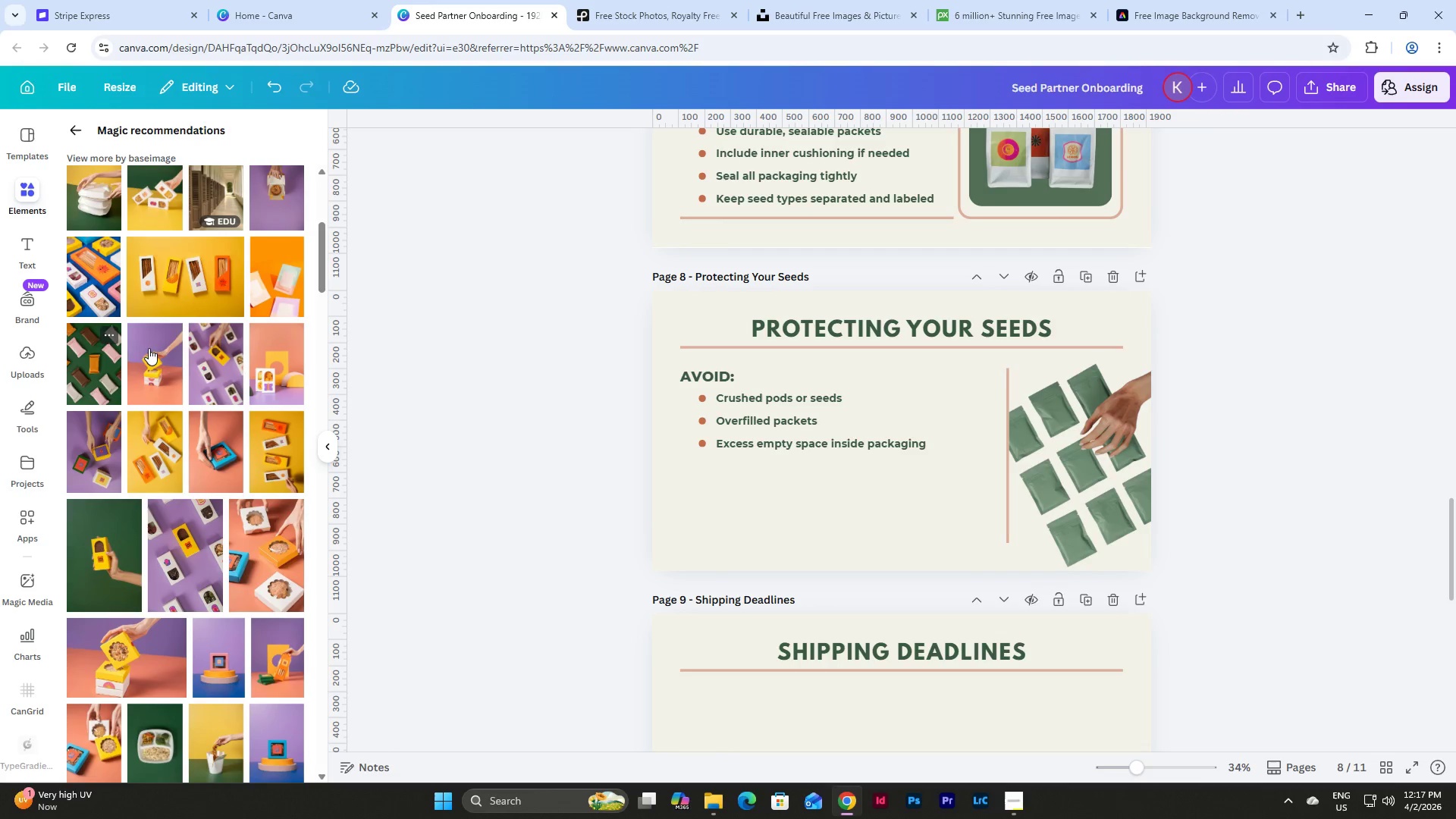 
scroll: coordinate [218, 362], scroll_direction: up, amount: 9.0
 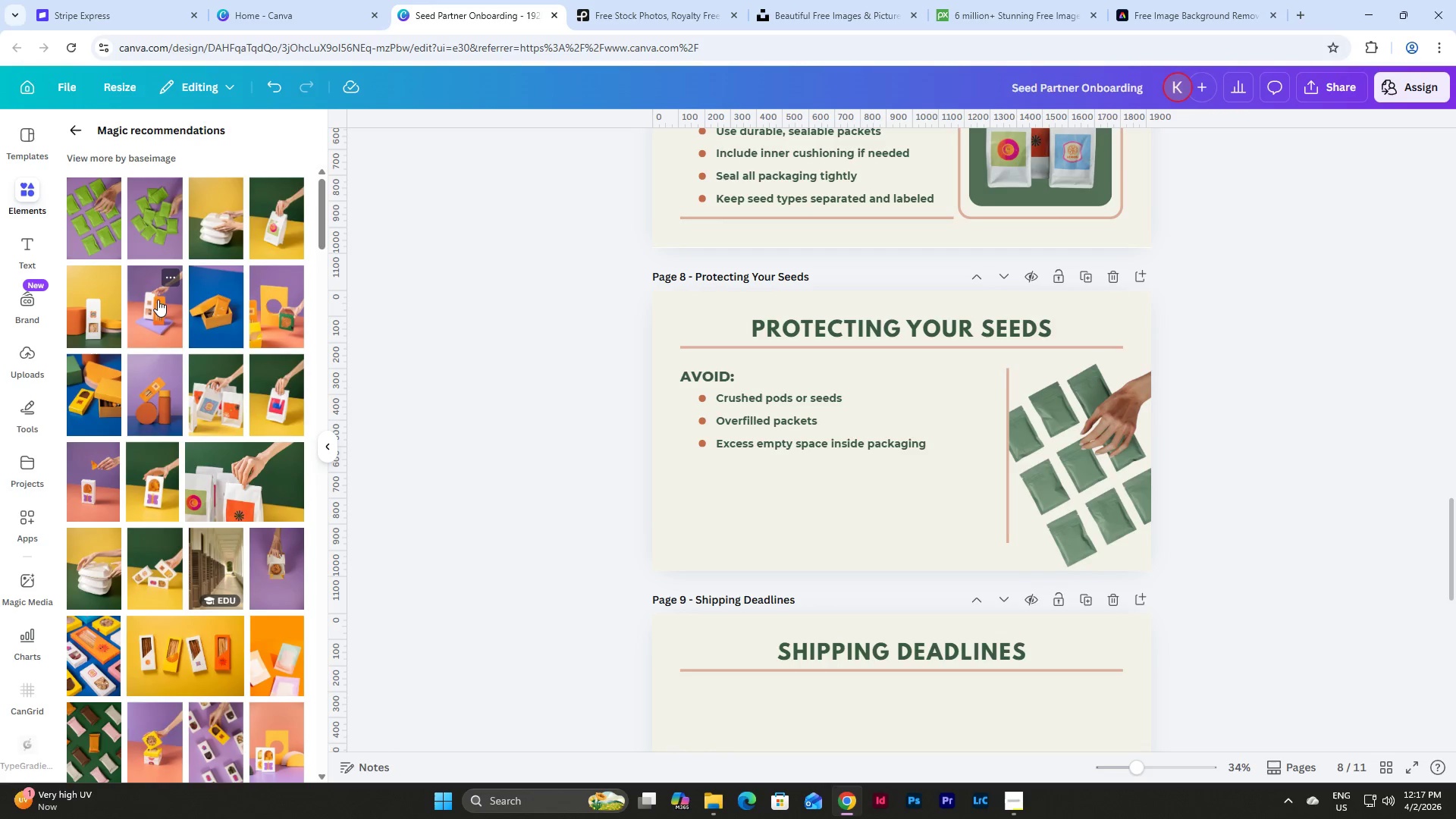 
left_click([155, 295])
 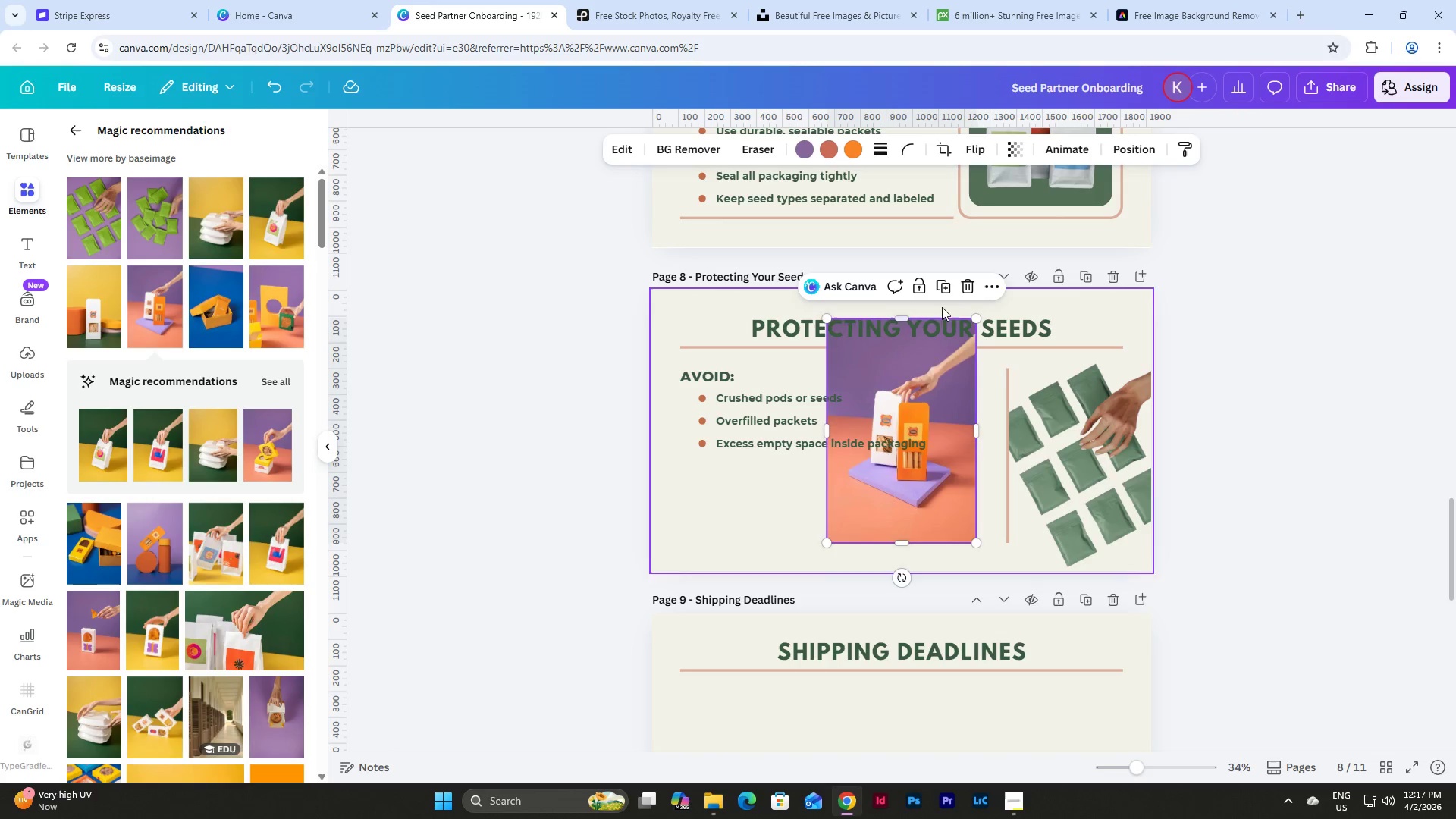 
left_click([974, 289])
 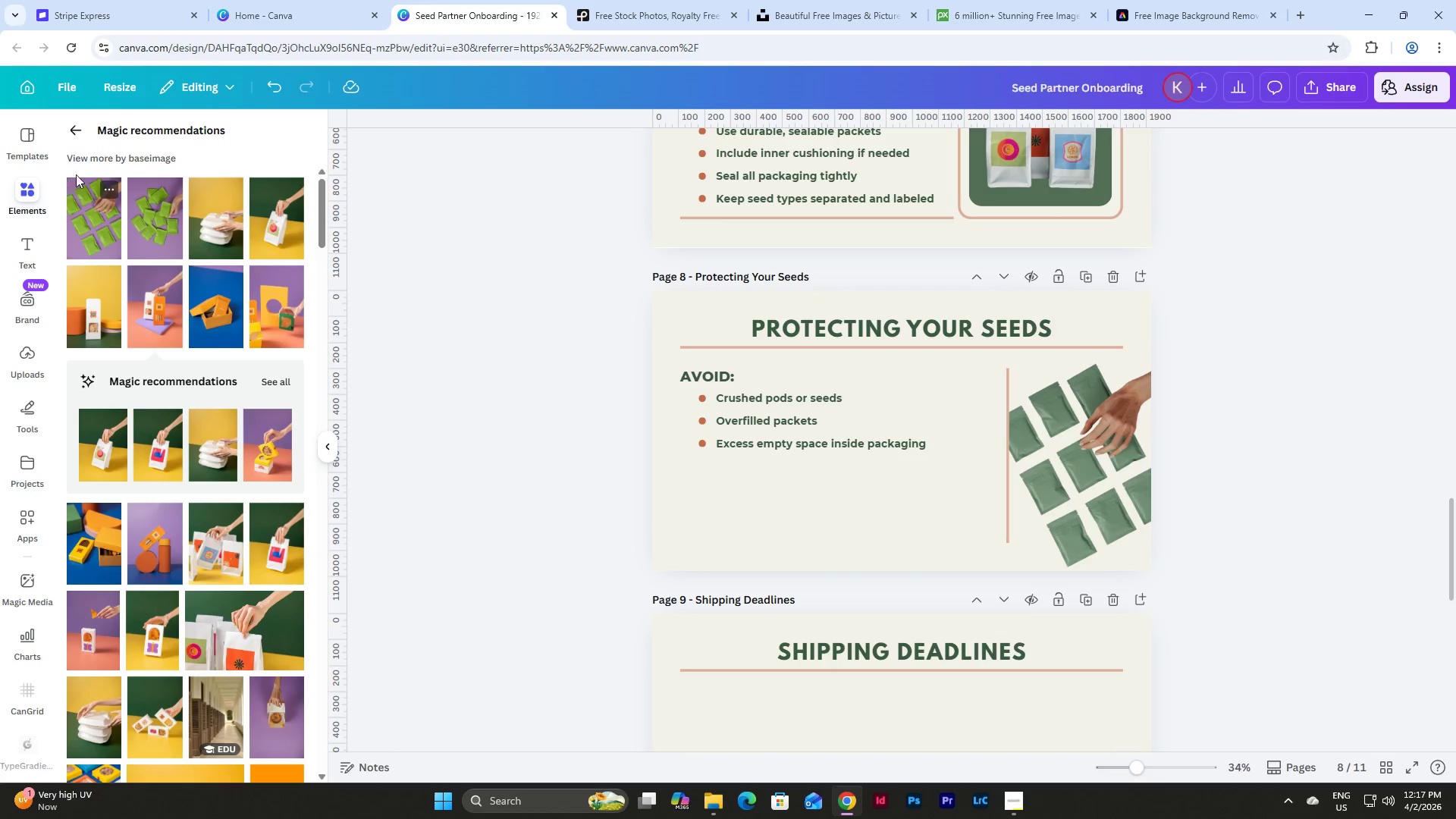 
left_click([72, 127])
 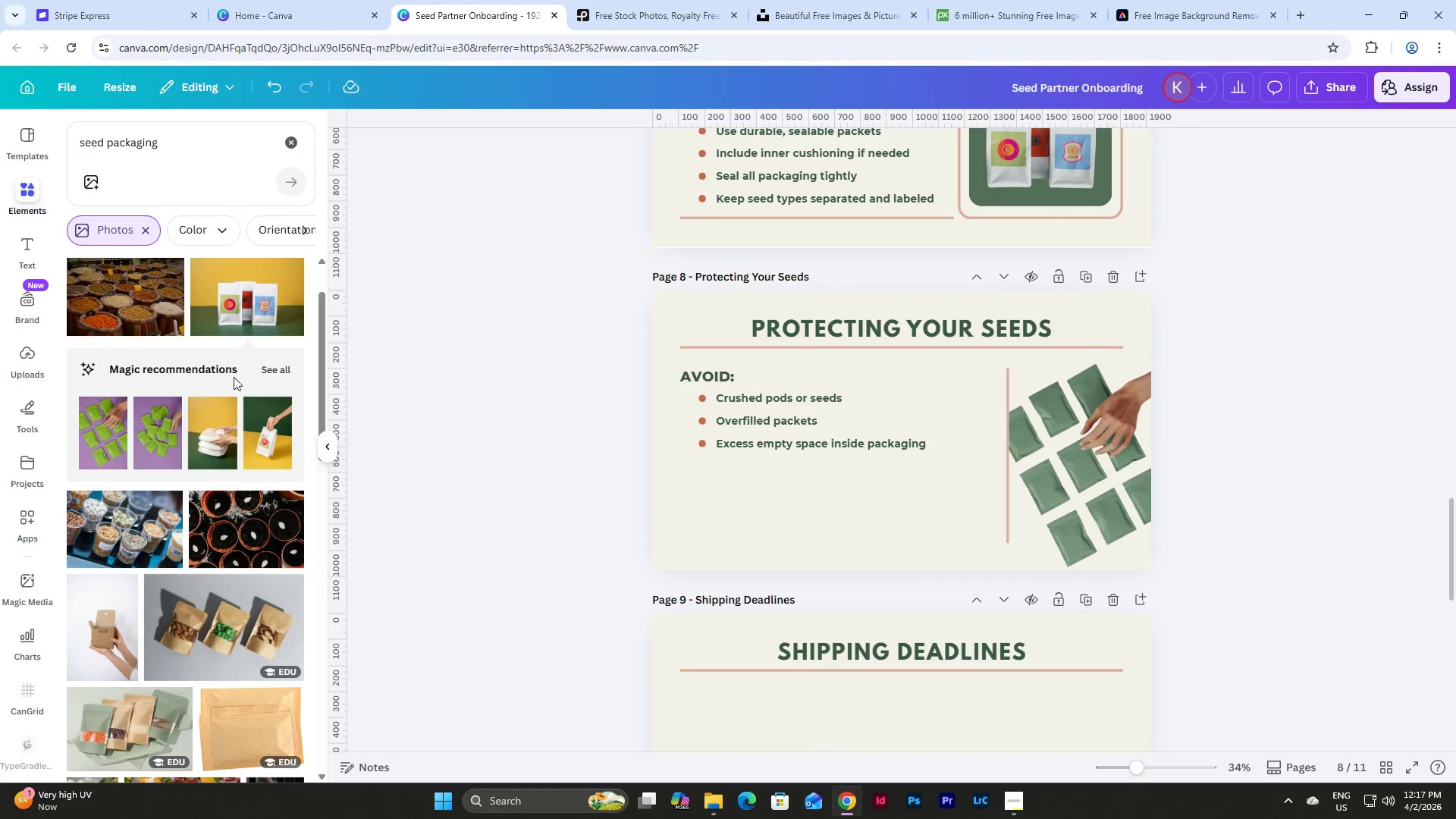 
scroll: coordinate [245, 382], scroll_direction: down, amount: 8.0
 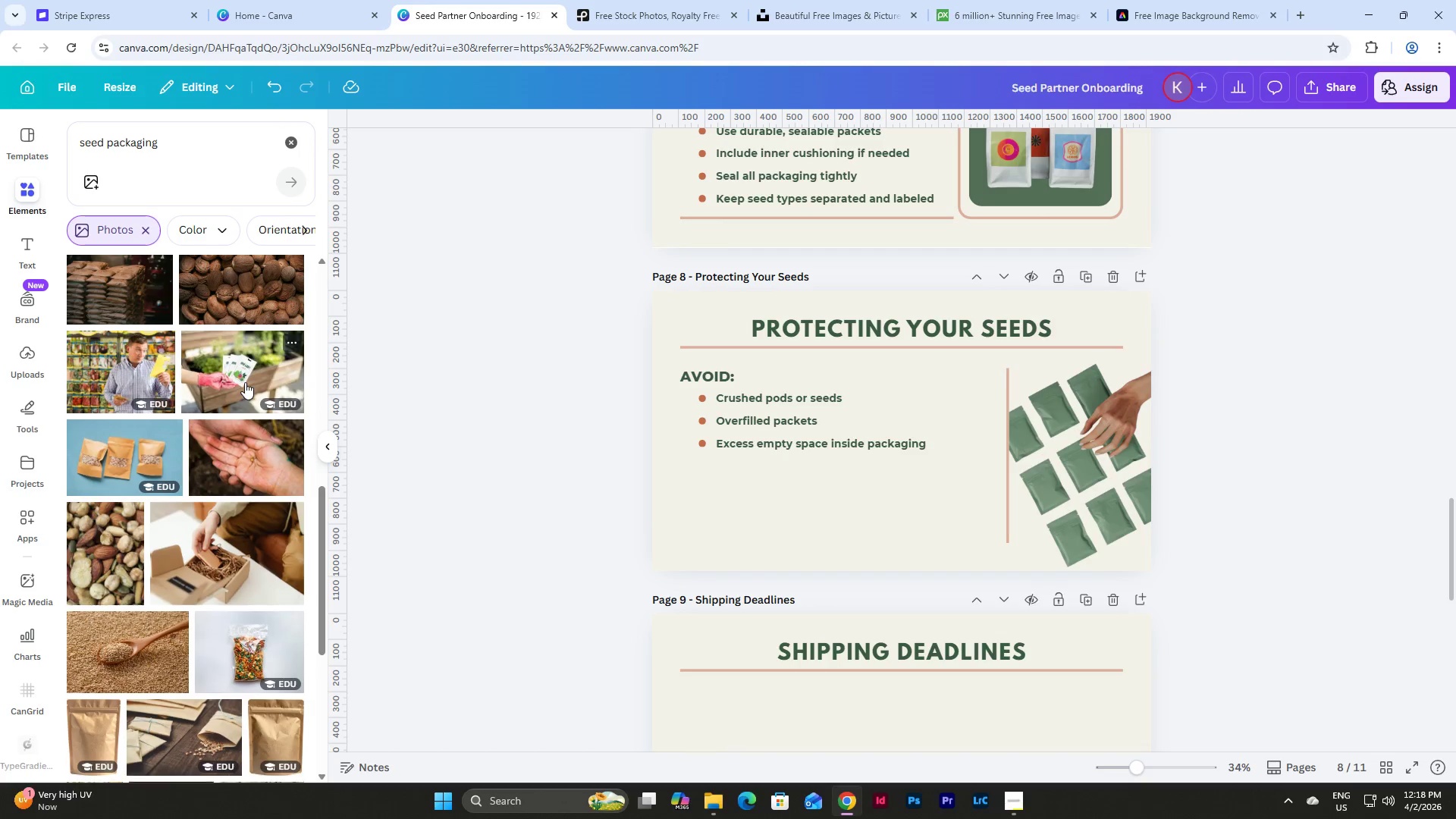 
scroll: coordinate [245, 382], scroll_direction: up, amount: 6.0
 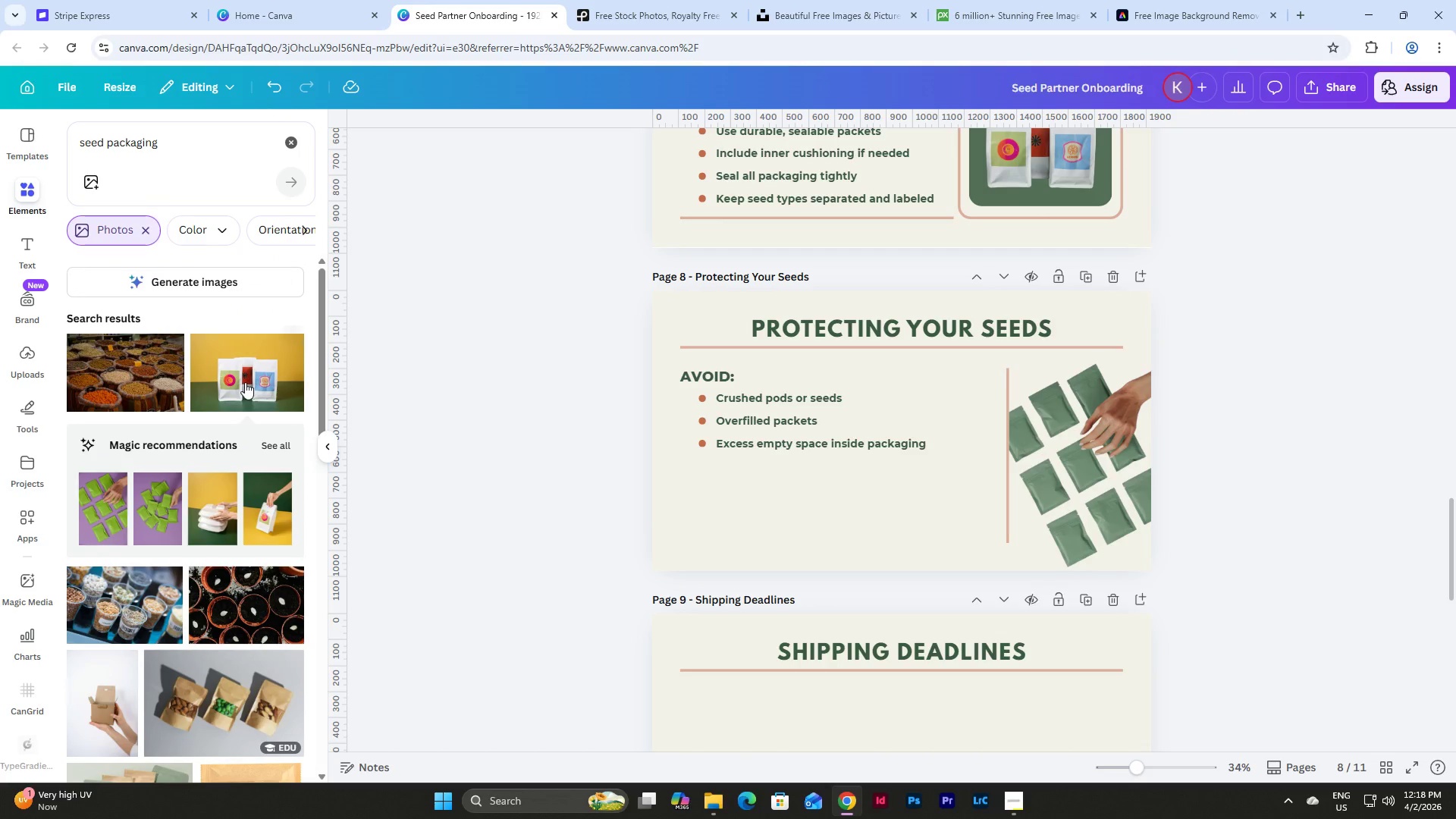 
scroll: coordinate [245, 382], scroll_direction: down, amount: 14.0
 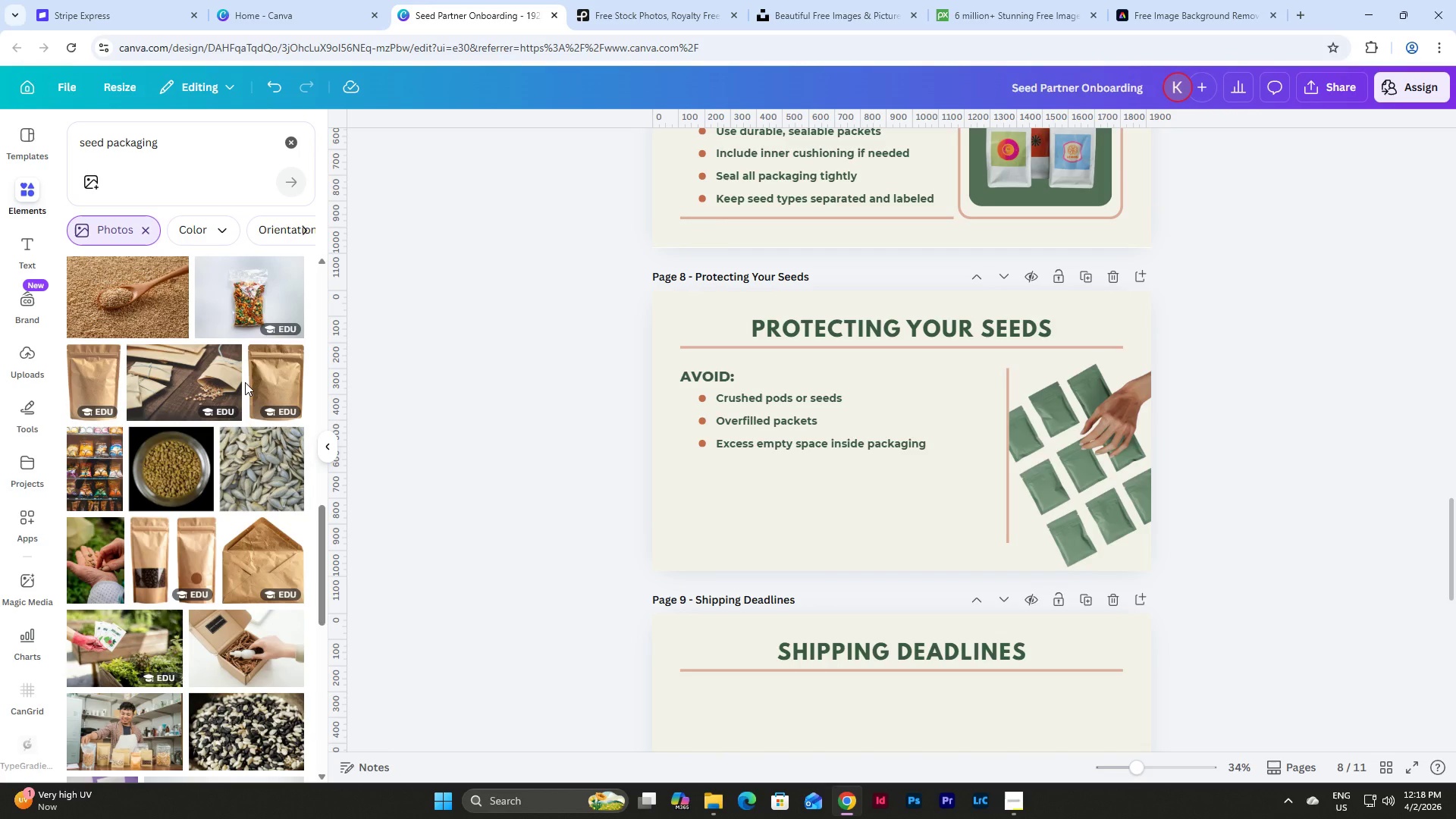 
scroll: coordinate [858, 504], scroll_direction: up, amount: 5.0
 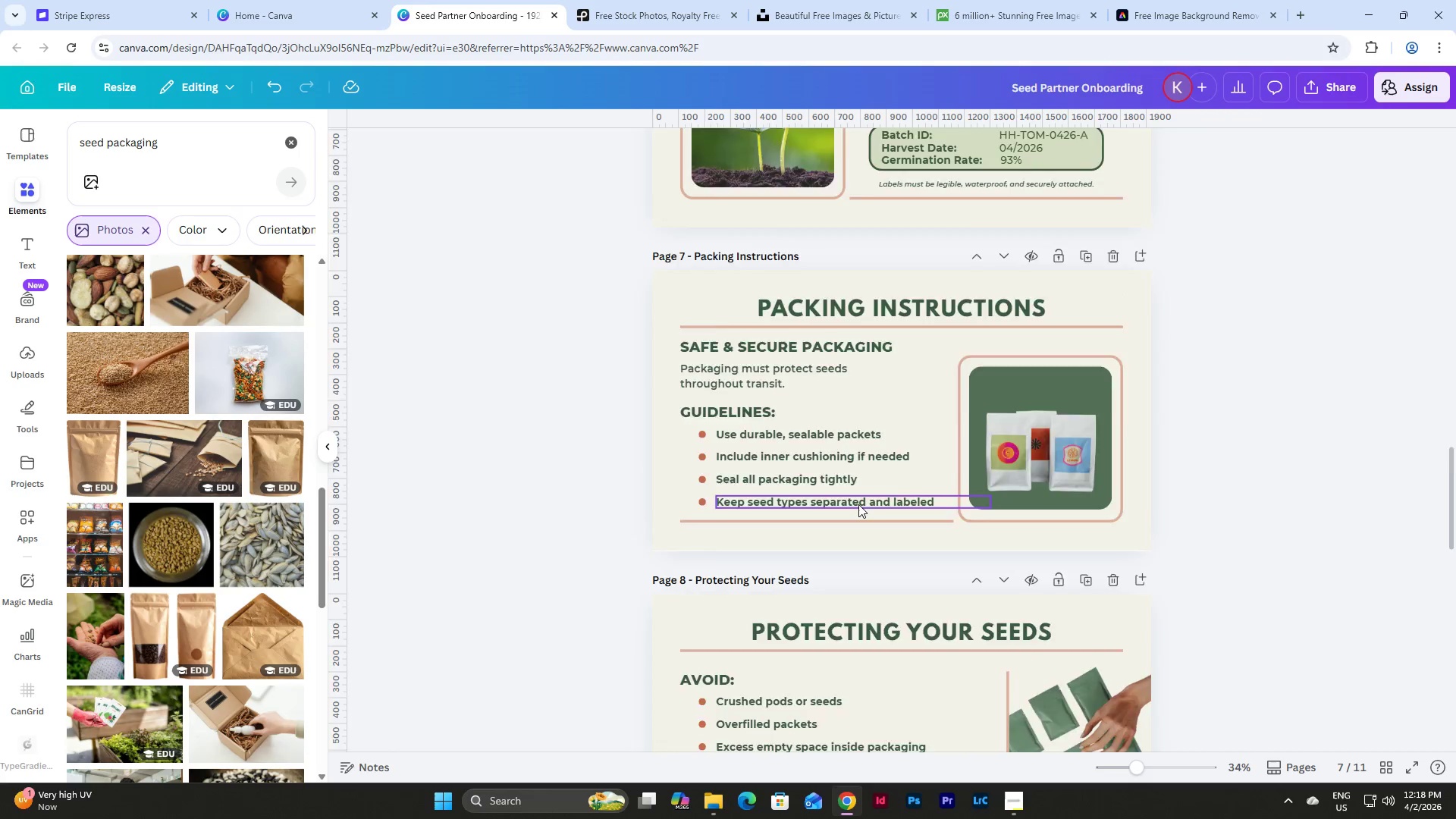 
scroll: coordinate [858, 504], scroll_direction: down, amount: 4.0
 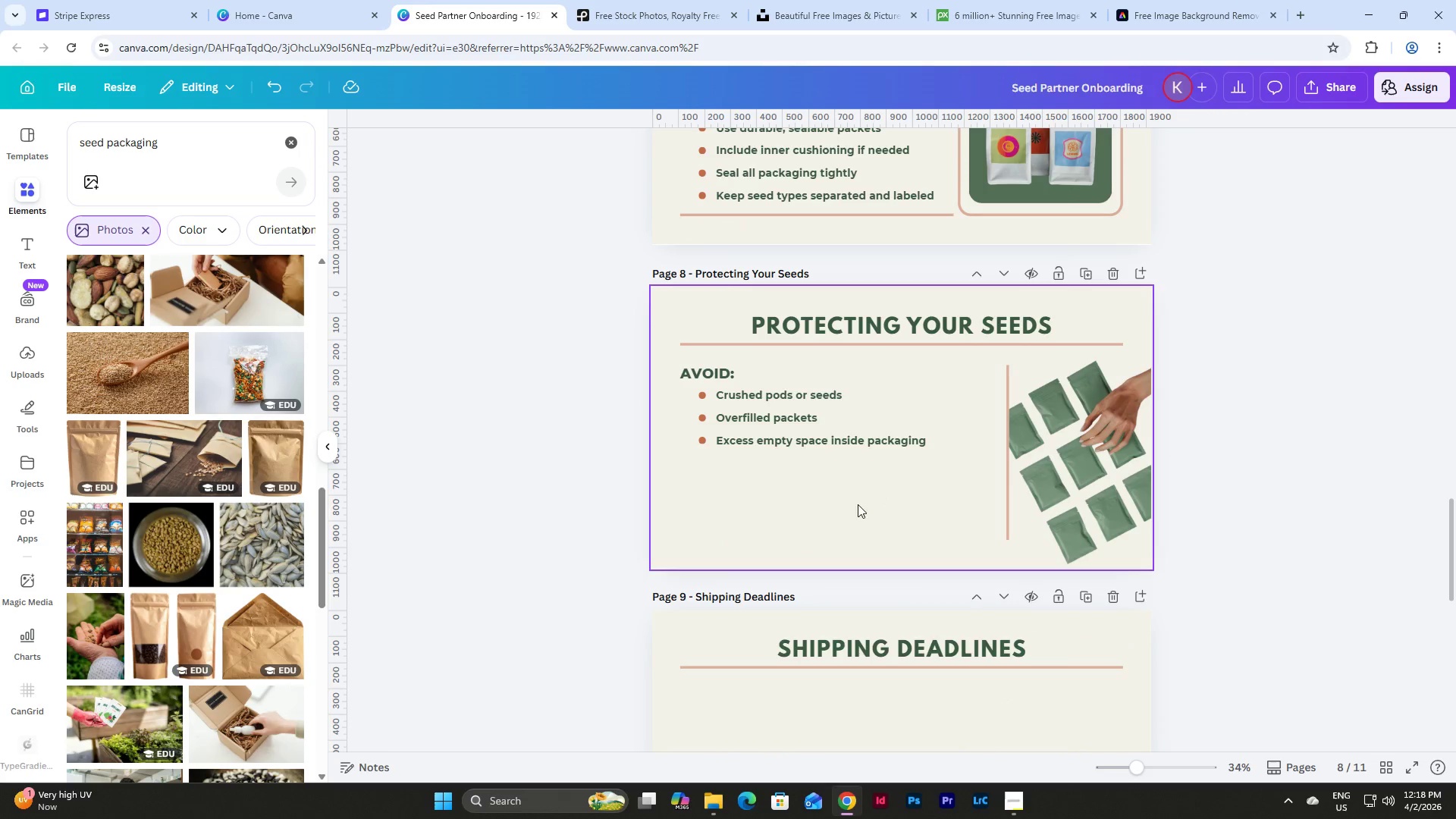 
left_click_drag(start_coordinate=[840, 485], to_coordinate=[677, 361])
 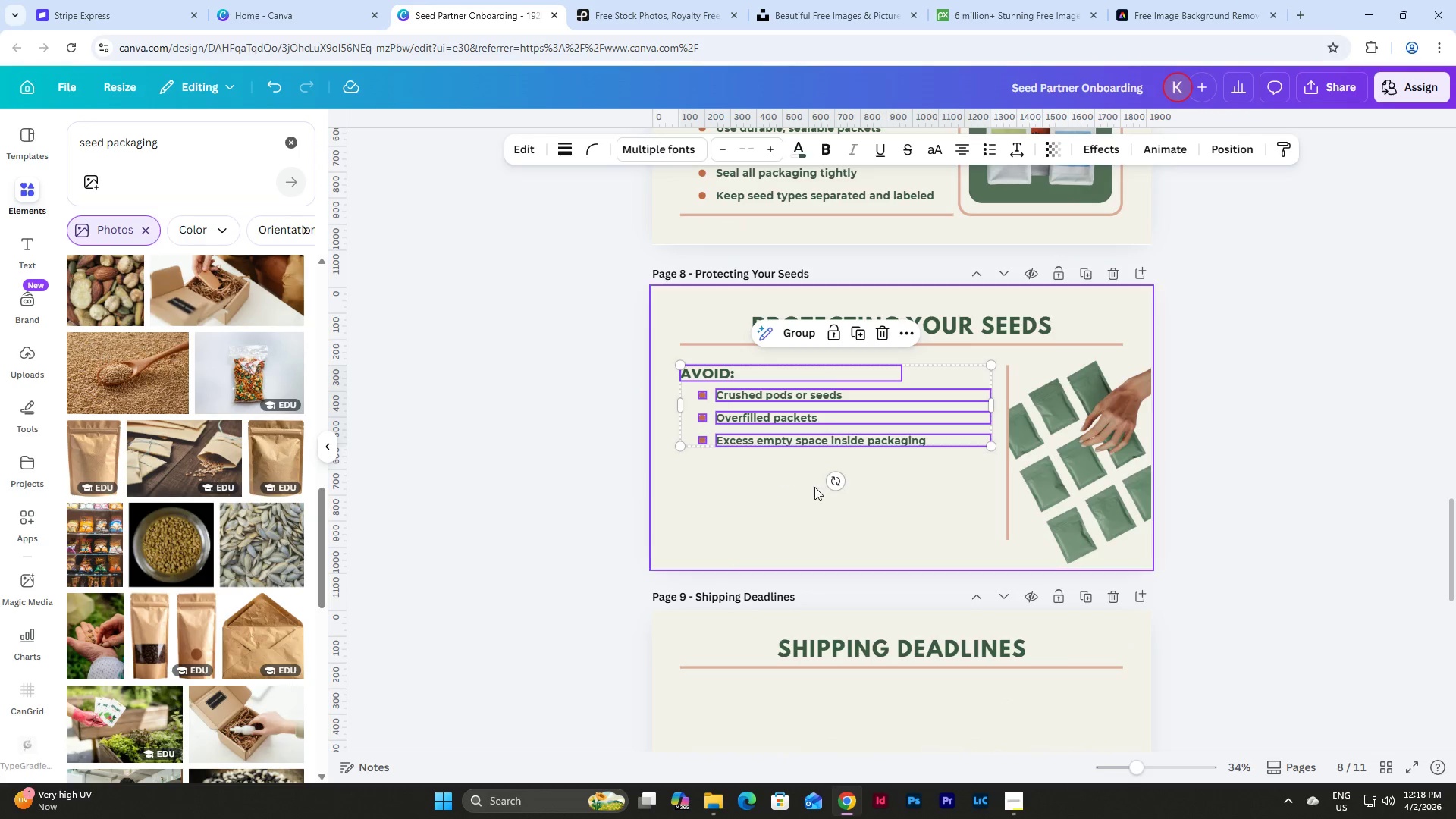 
scroll: coordinate [814, 487], scroll_direction: up, amount: 5.0
 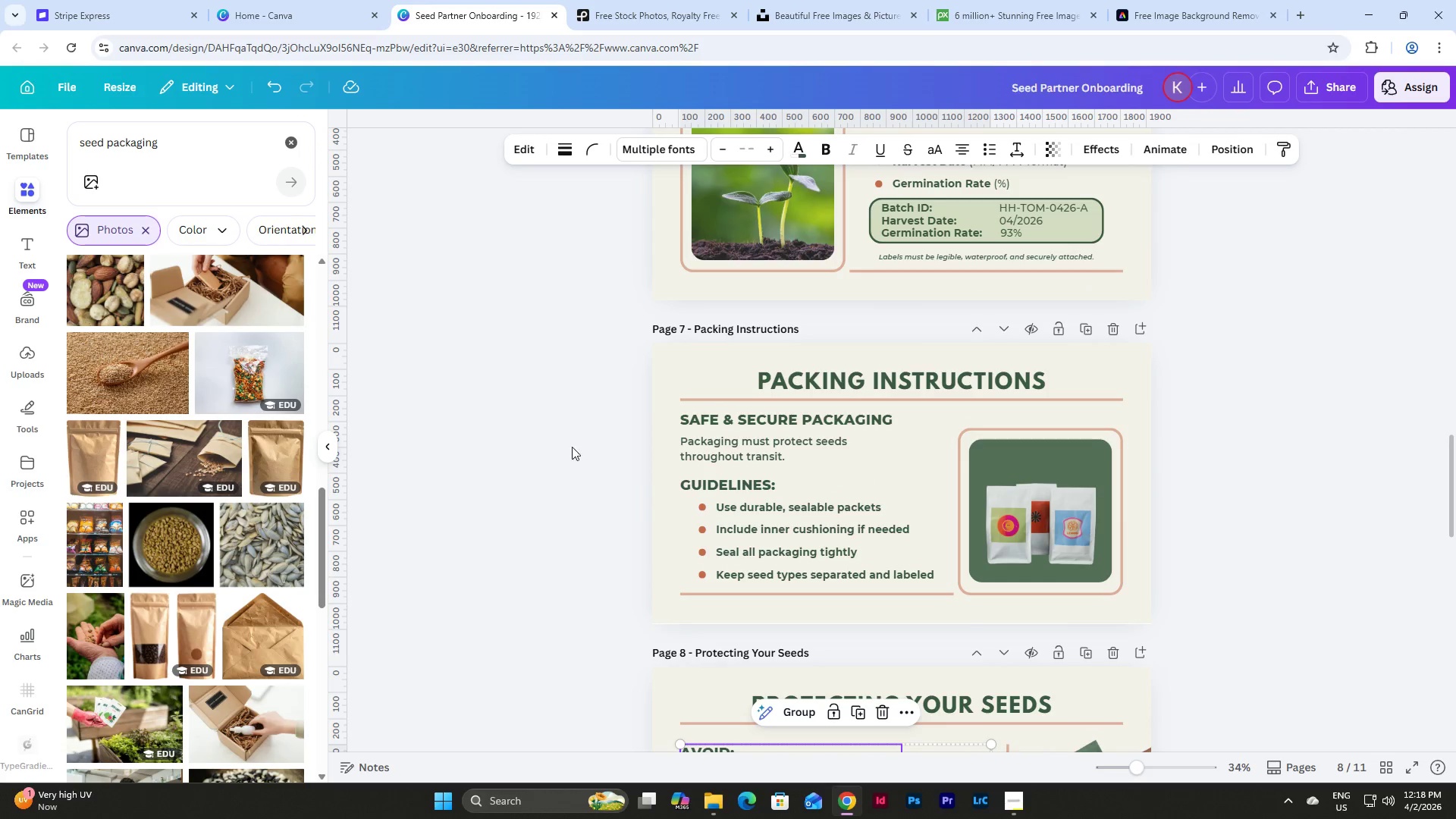 
scroll: coordinate [784, 475], scroll_direction: down, amount: 3.0
 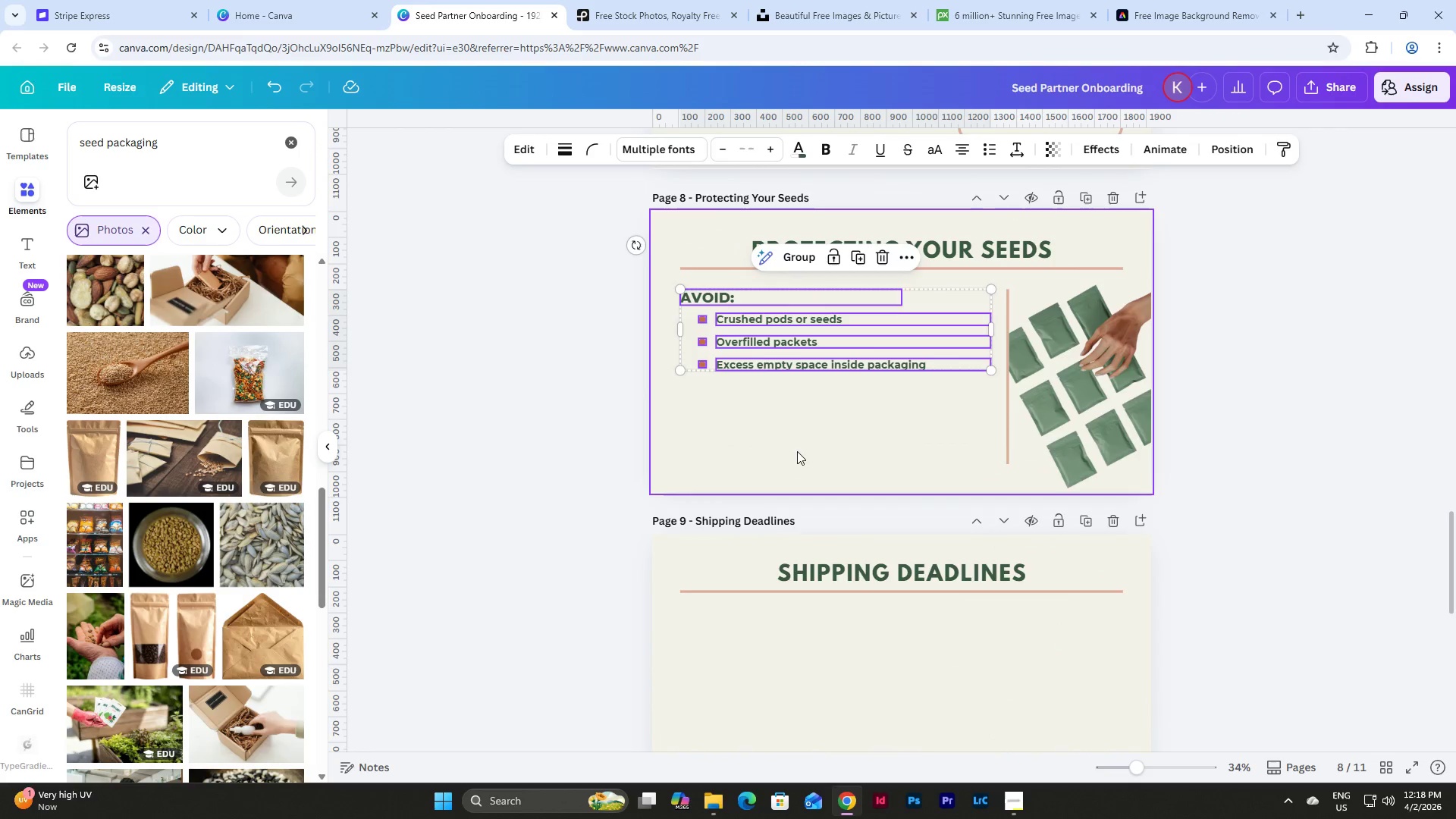 
left_click([797, 450])
 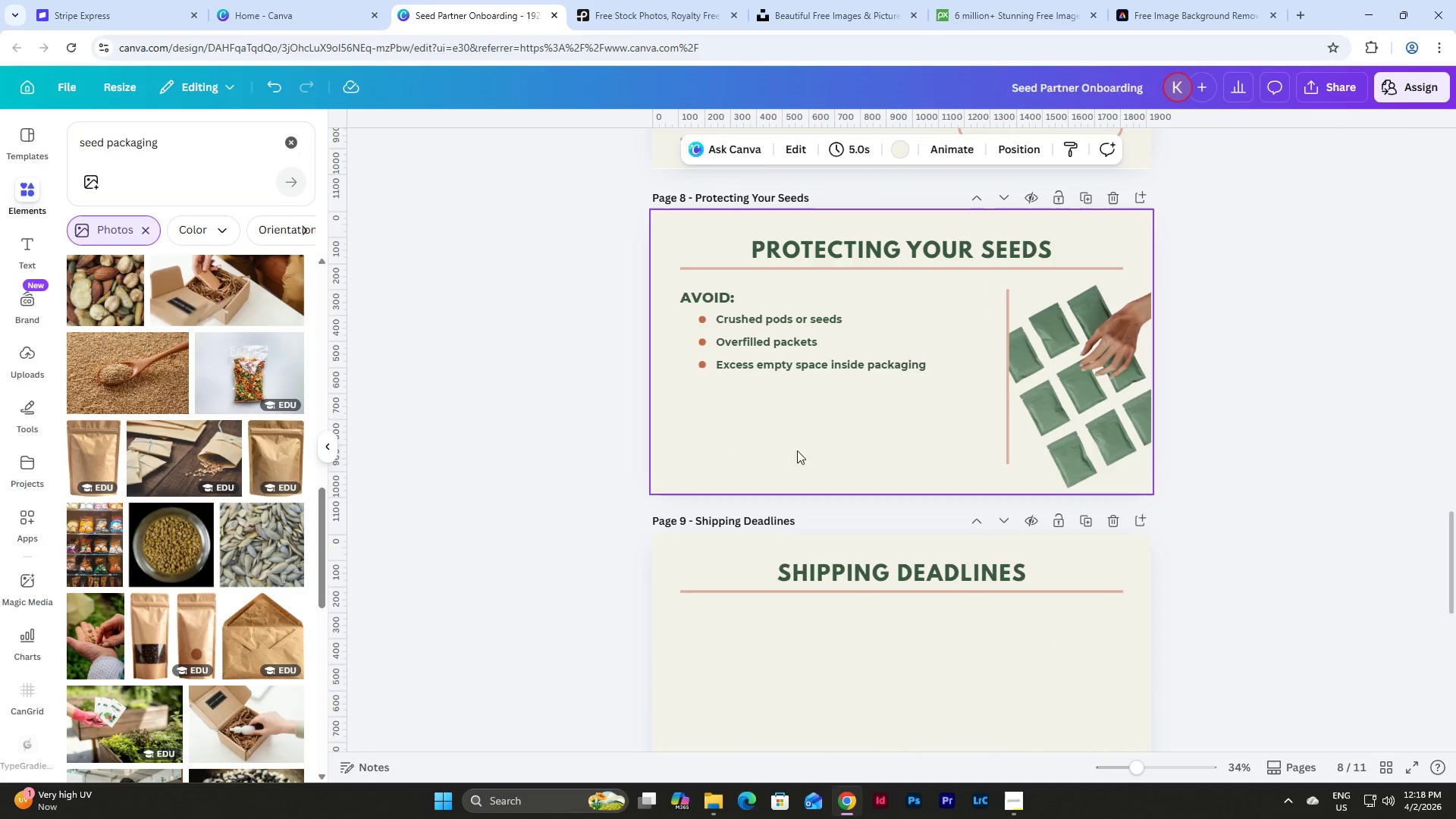 
hold_key(key=ControlLeft, duration=0.91)
 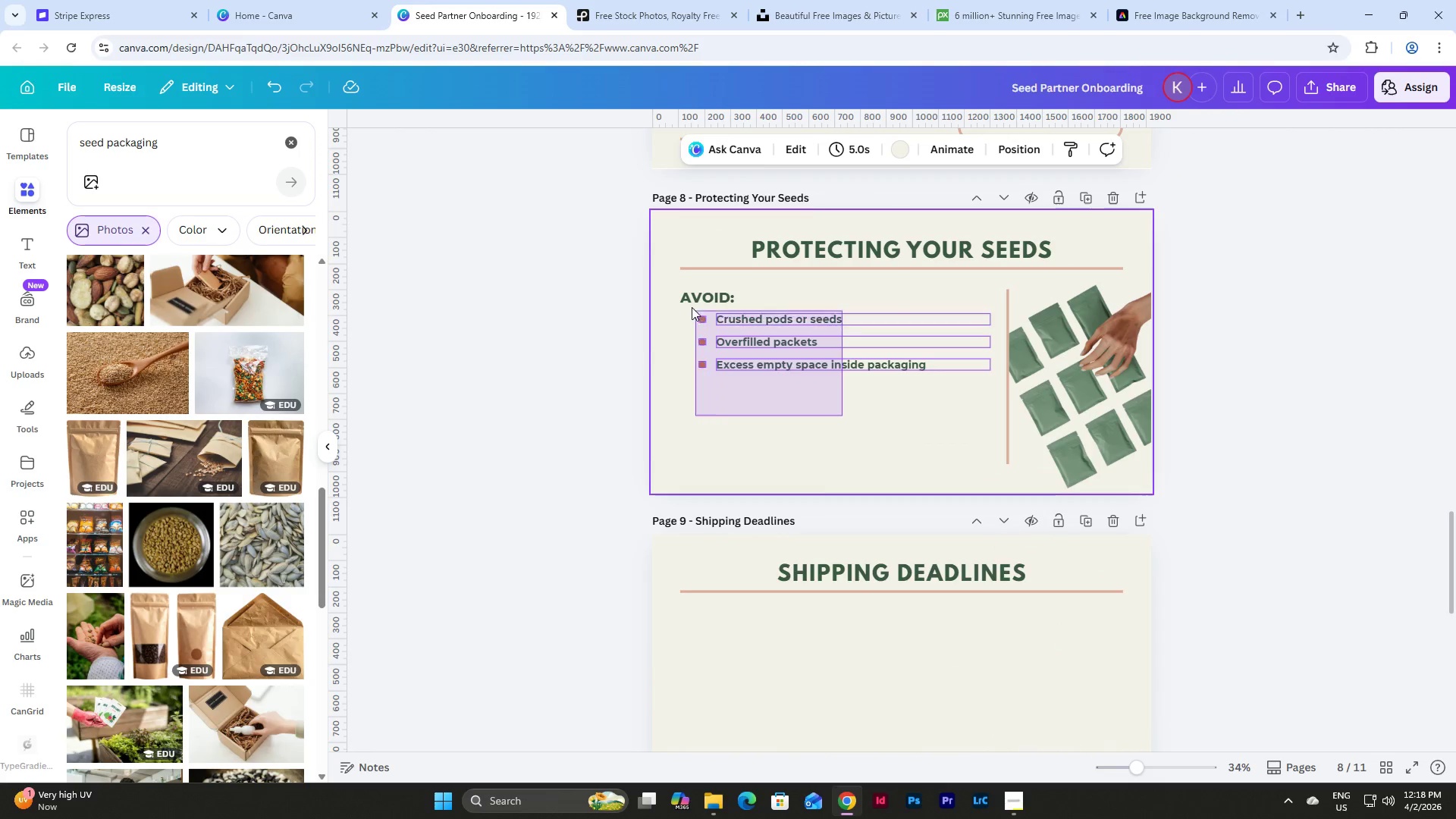 
hold_key(key=ControlLeft, duration=1.83)
left_click_drag(start_coordinate=[843, 416], to_coordinate=[668, 285])
 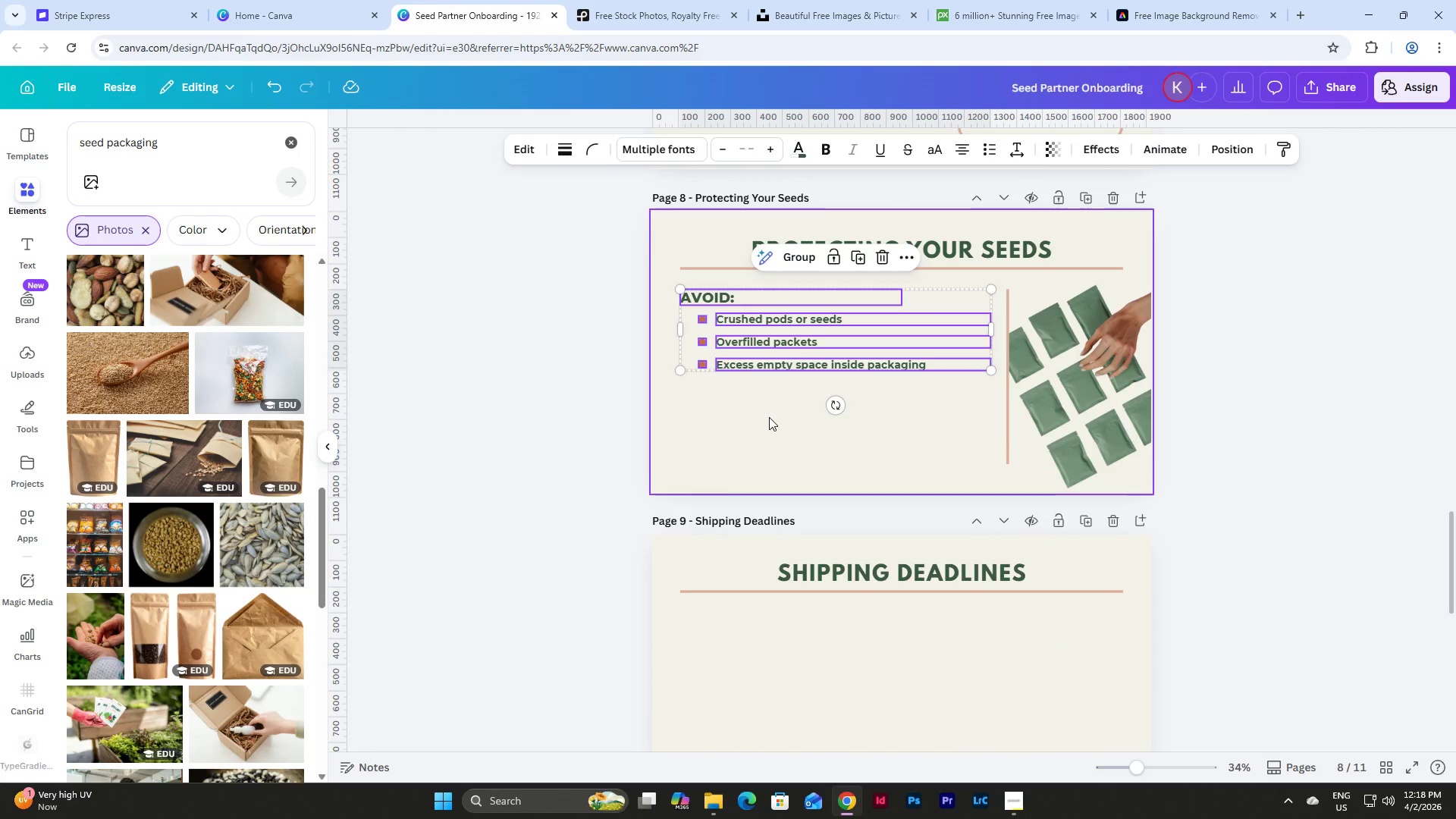 
key(Control+V)
 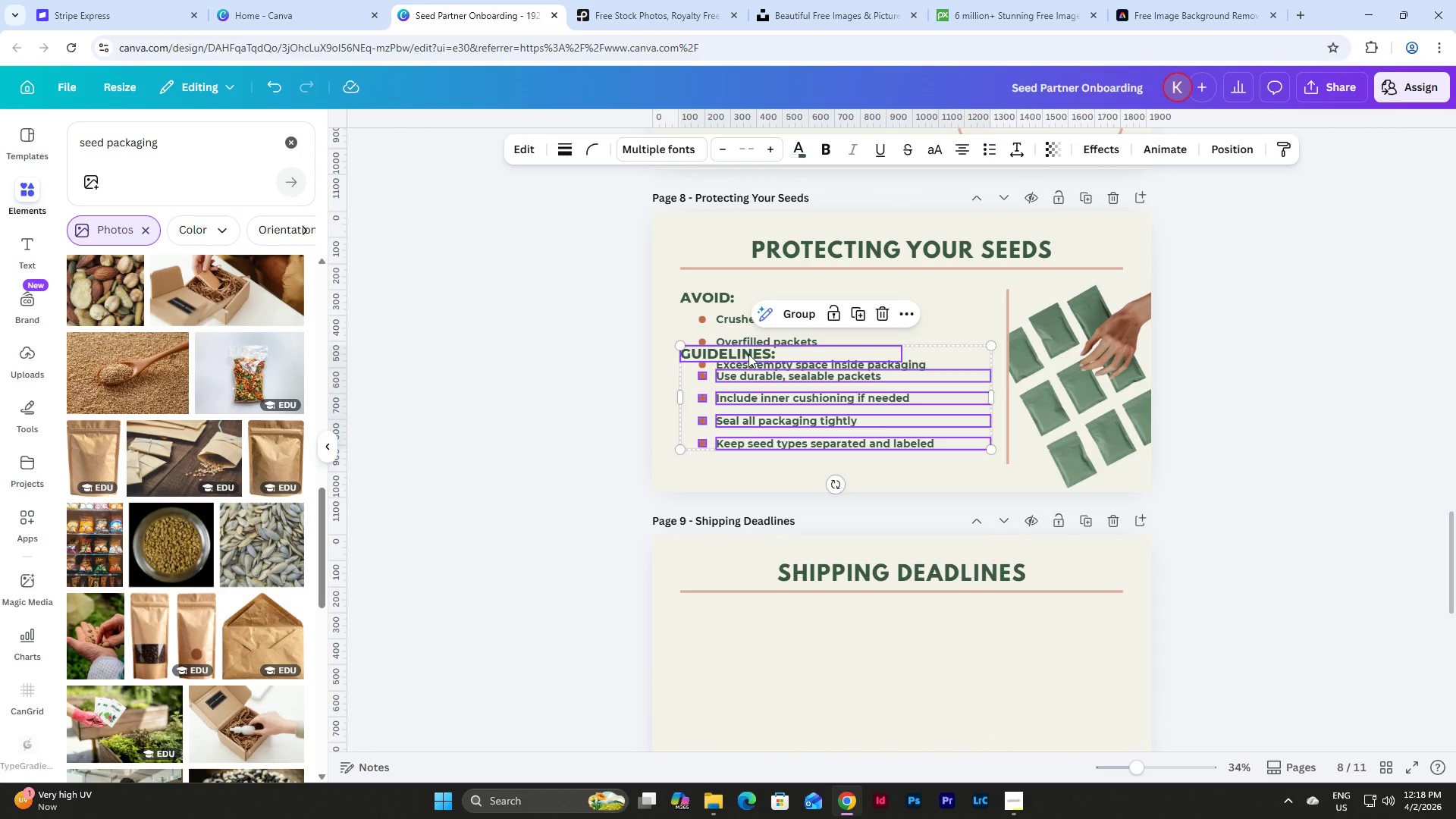 
left_click_drag(start_coordinate=[748, 354], to_coordinate=[745, 389])
 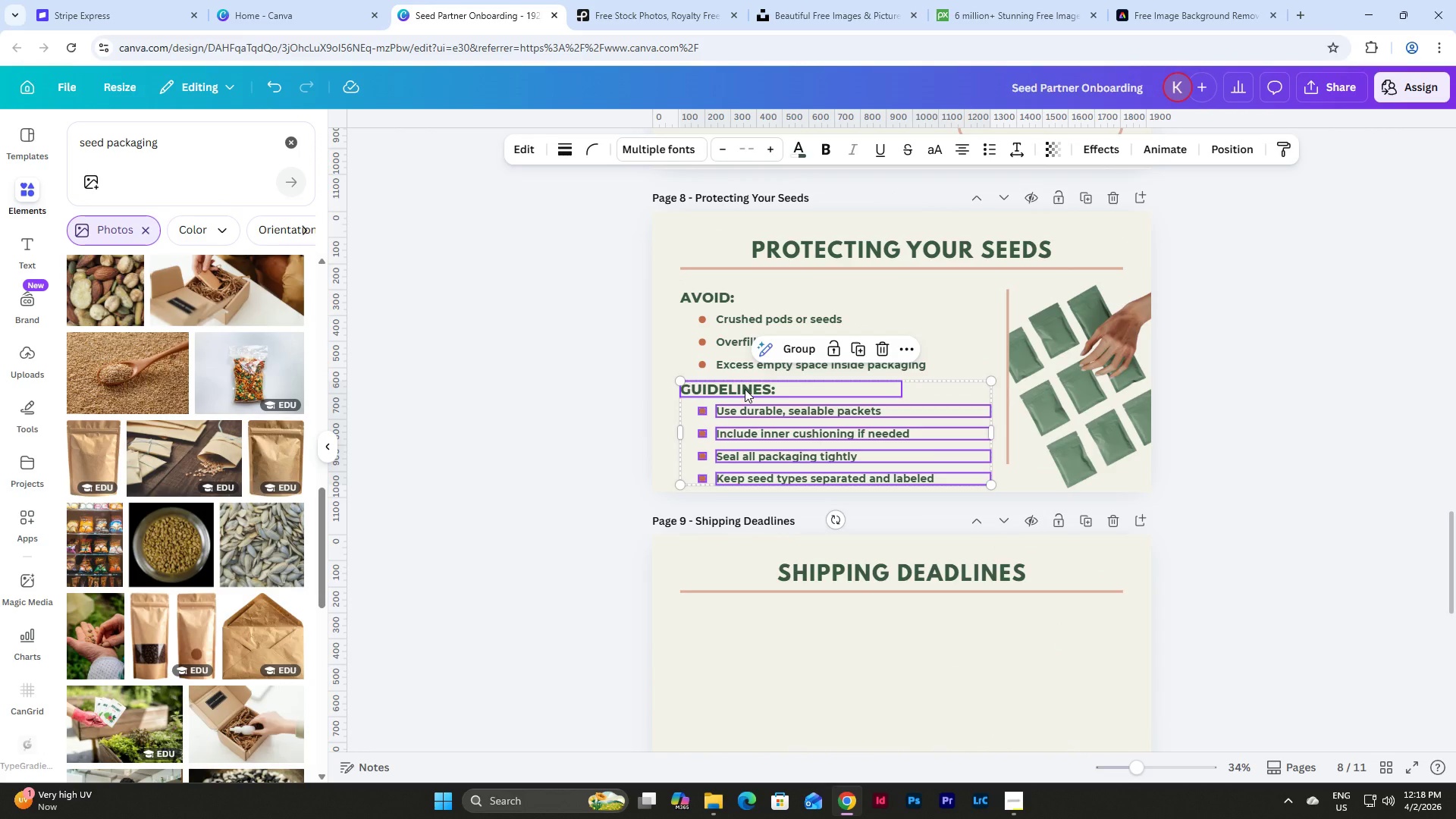 
key(Control+Z)
 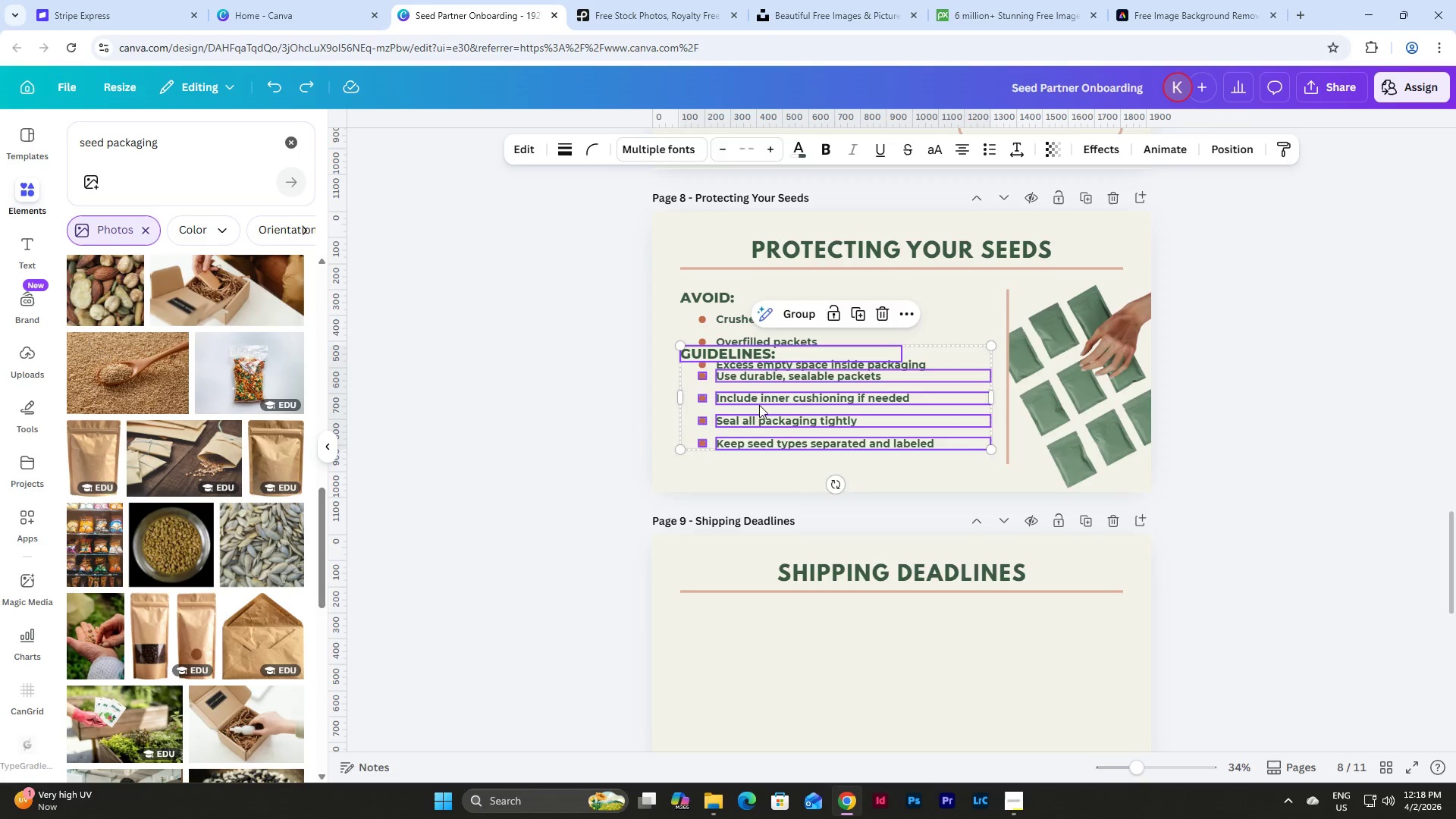 
key(Control+Z)
 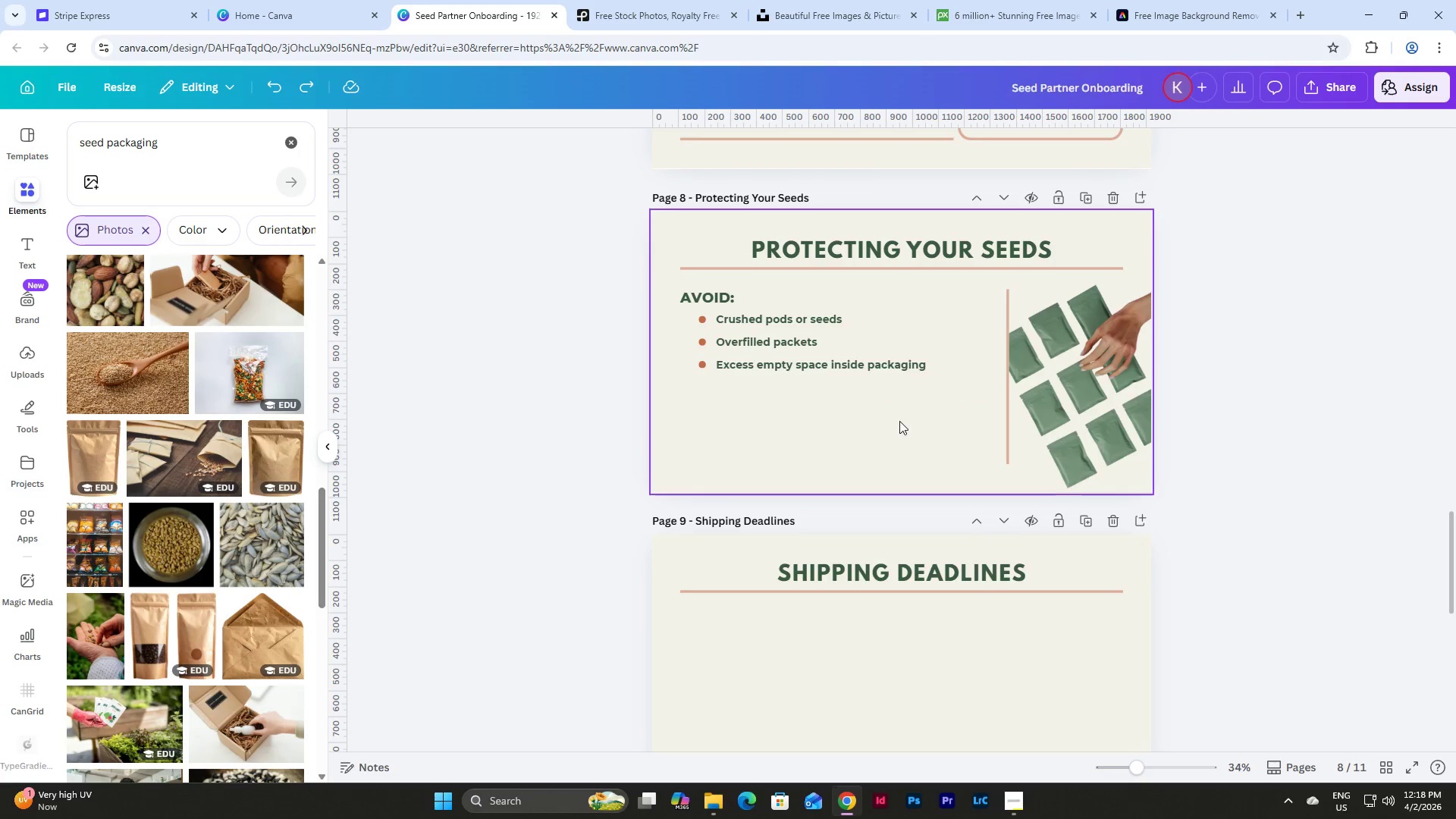 
left_click_drag(start_coordinate=[899, 421], to_coordinate=[666, 289])
 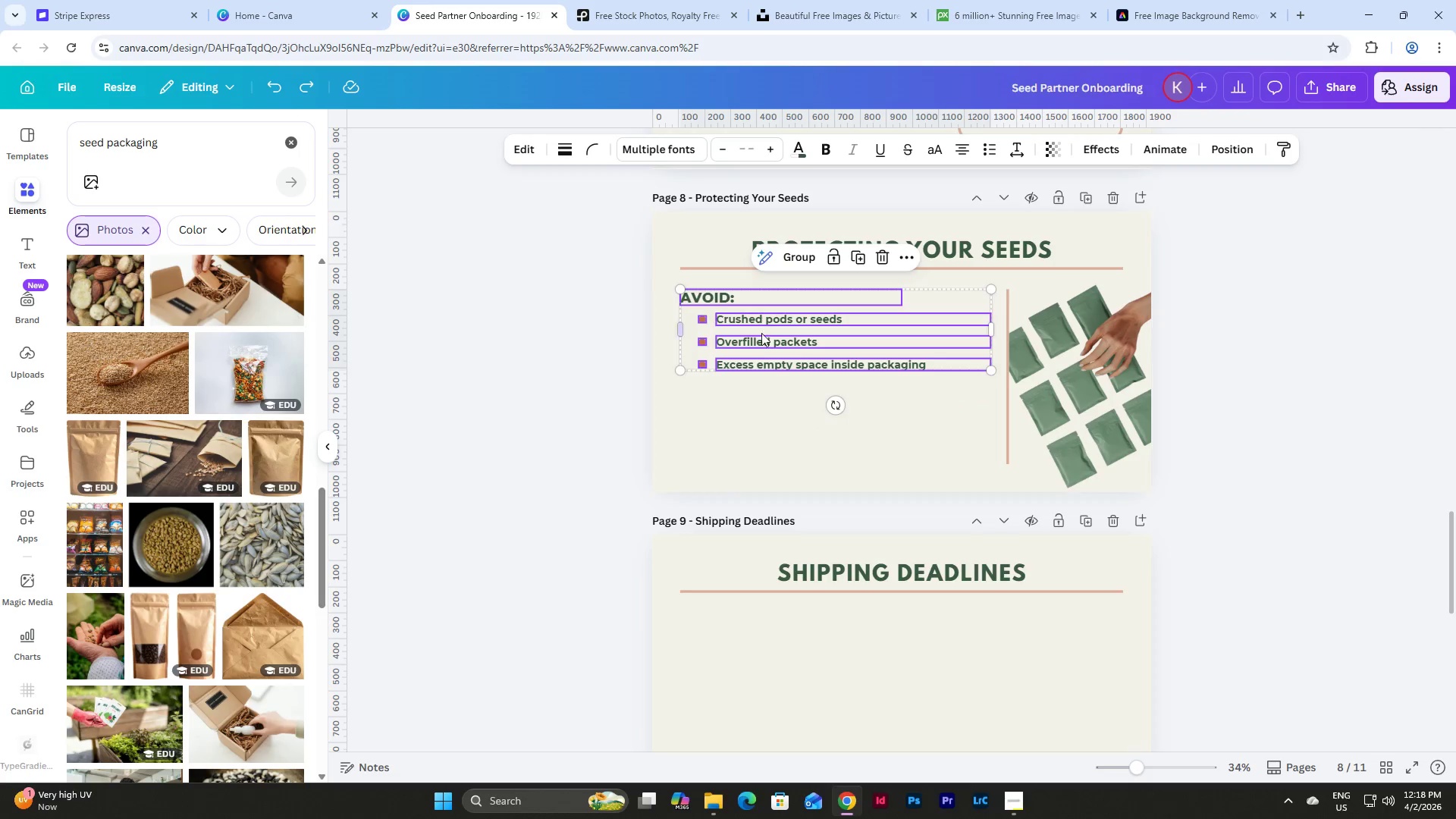 
key(Control+C)
 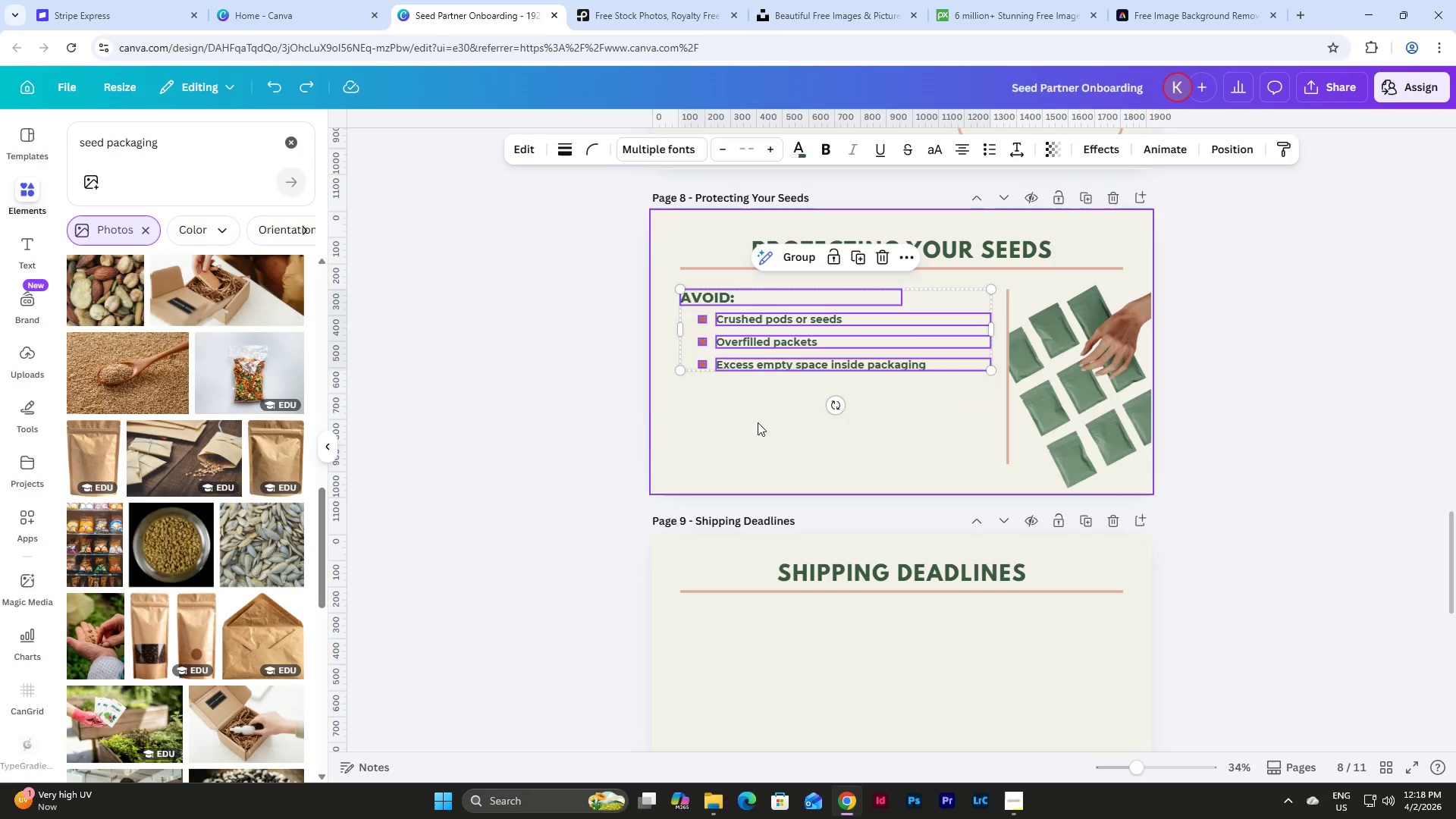 
left_click([745, 454])
 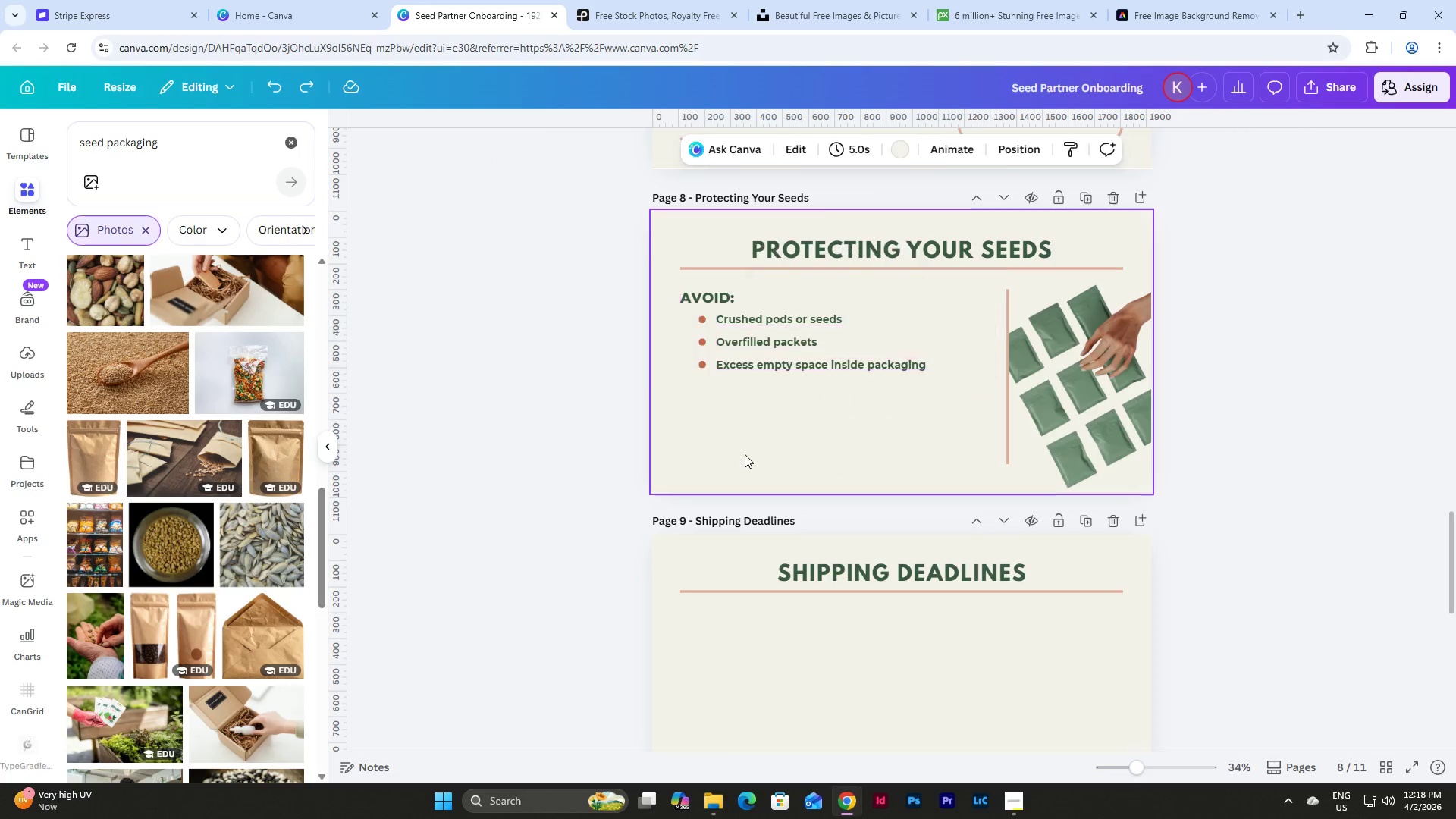 
key(Control+V)
 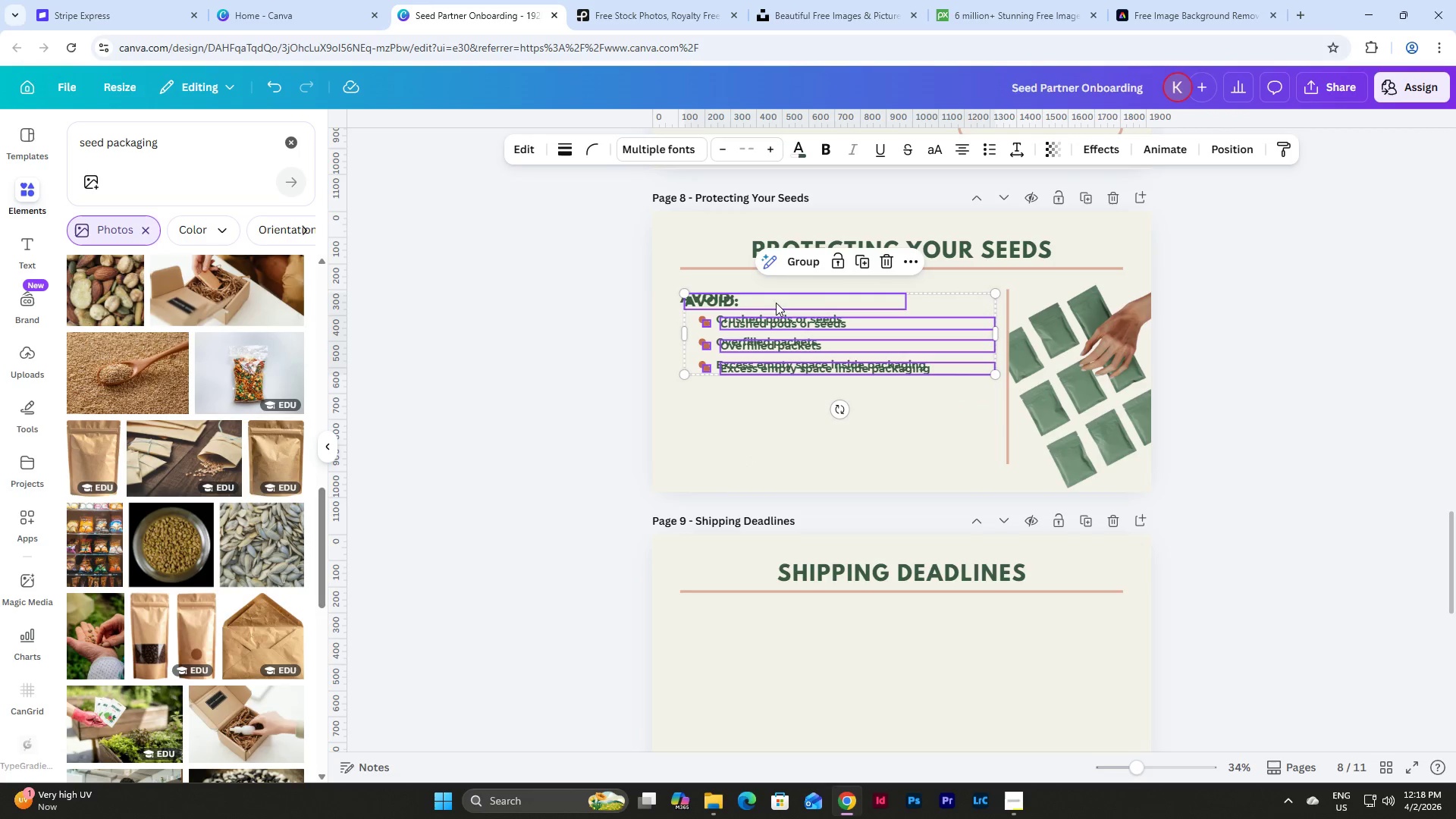 
left_click_drag(start_coordinate=[777, 298], to_coordinate=[777, 394])
 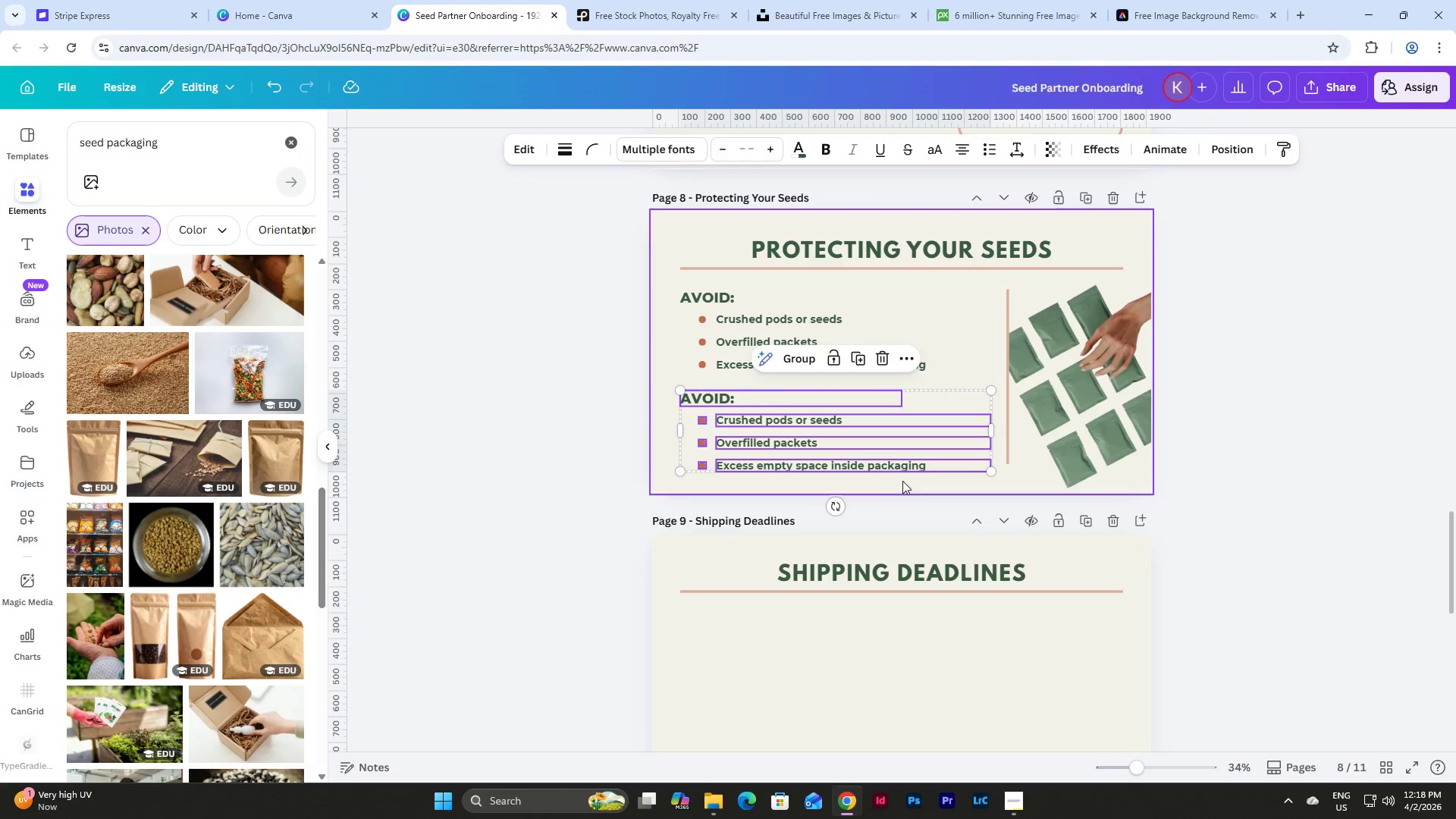 
left_click([905, 483])
 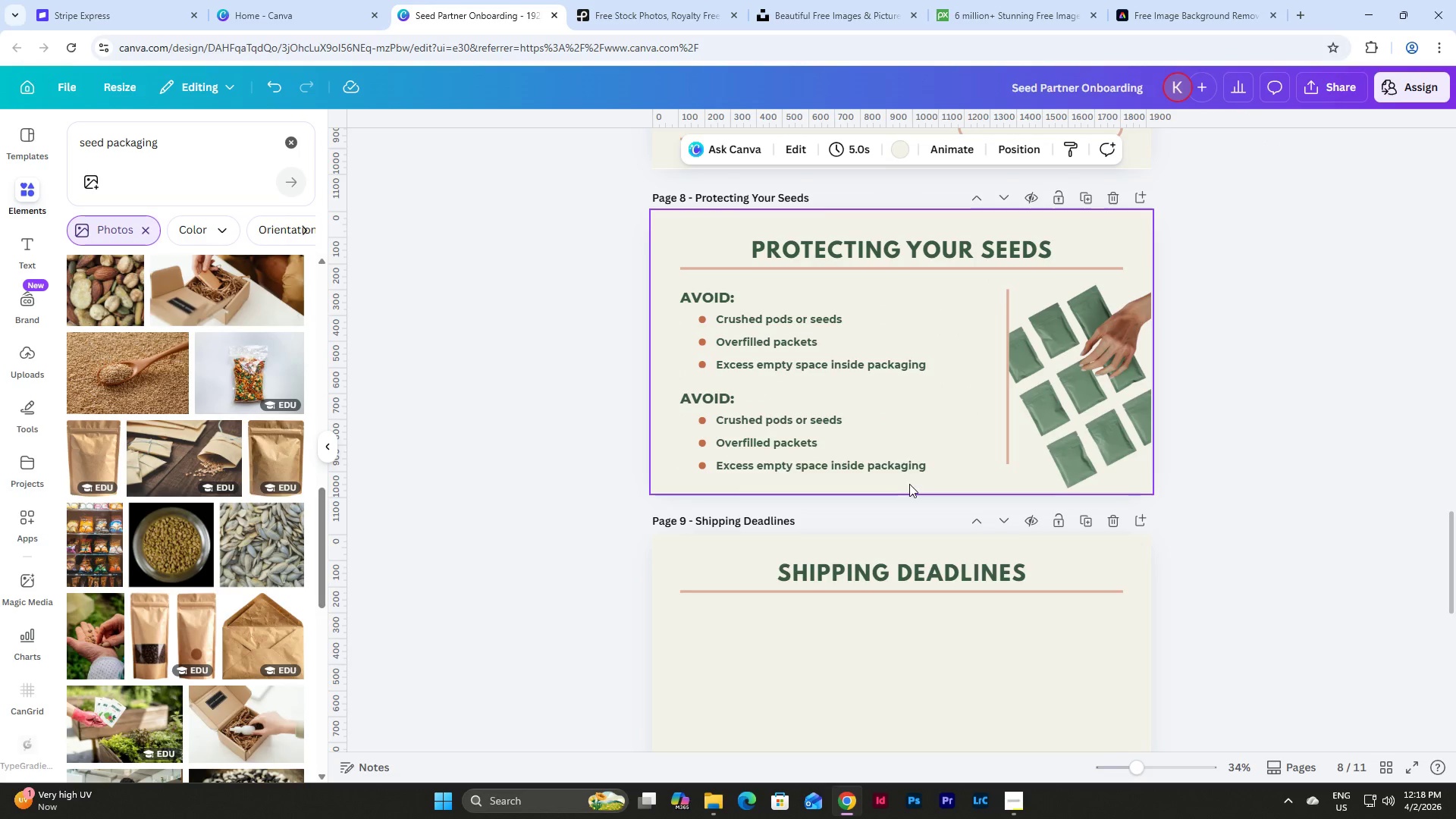 
left_click_drag(start_coordinate=[910, 484], to_coordinate=[678, 436])
 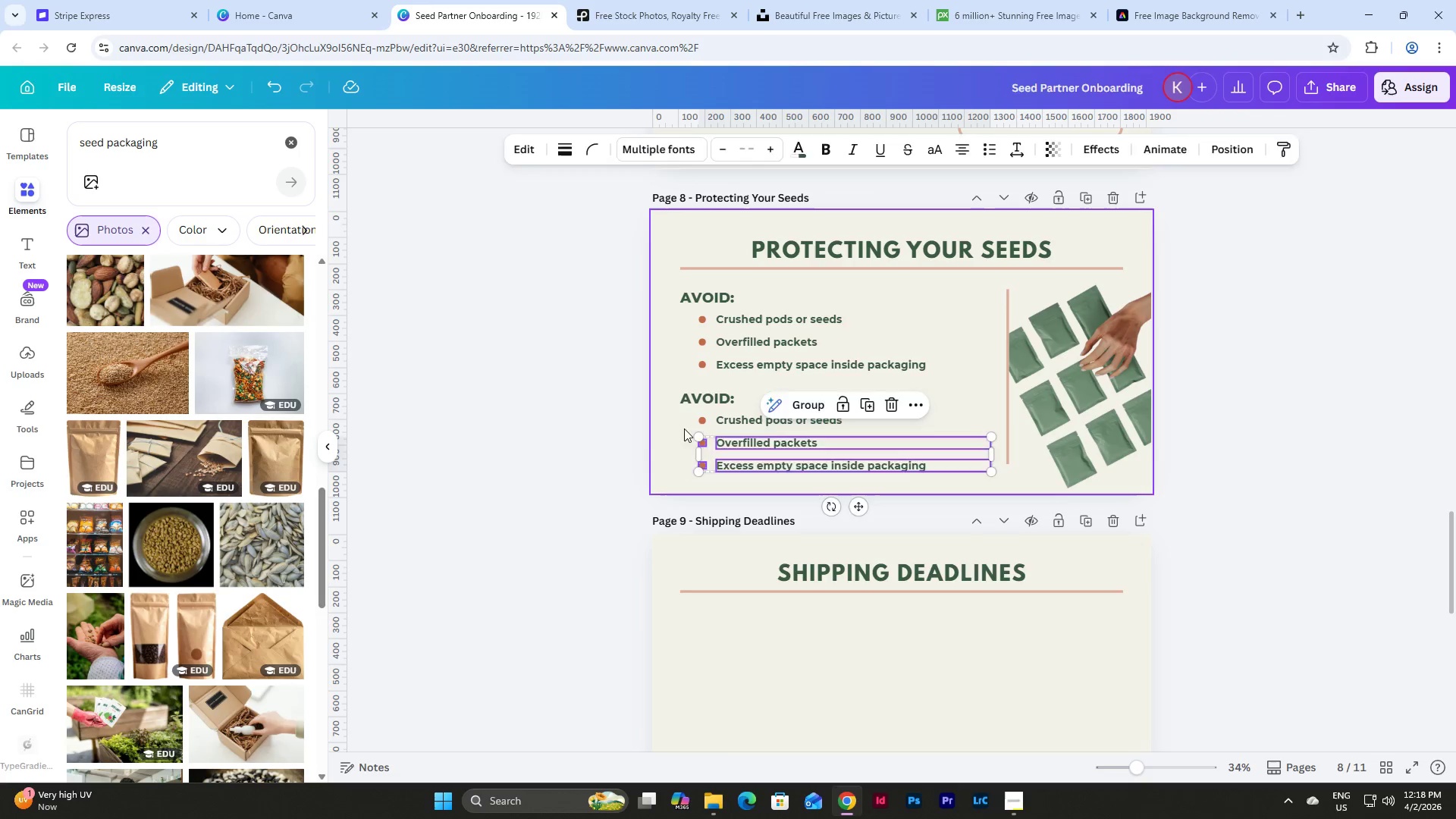 
key(Backspace)
 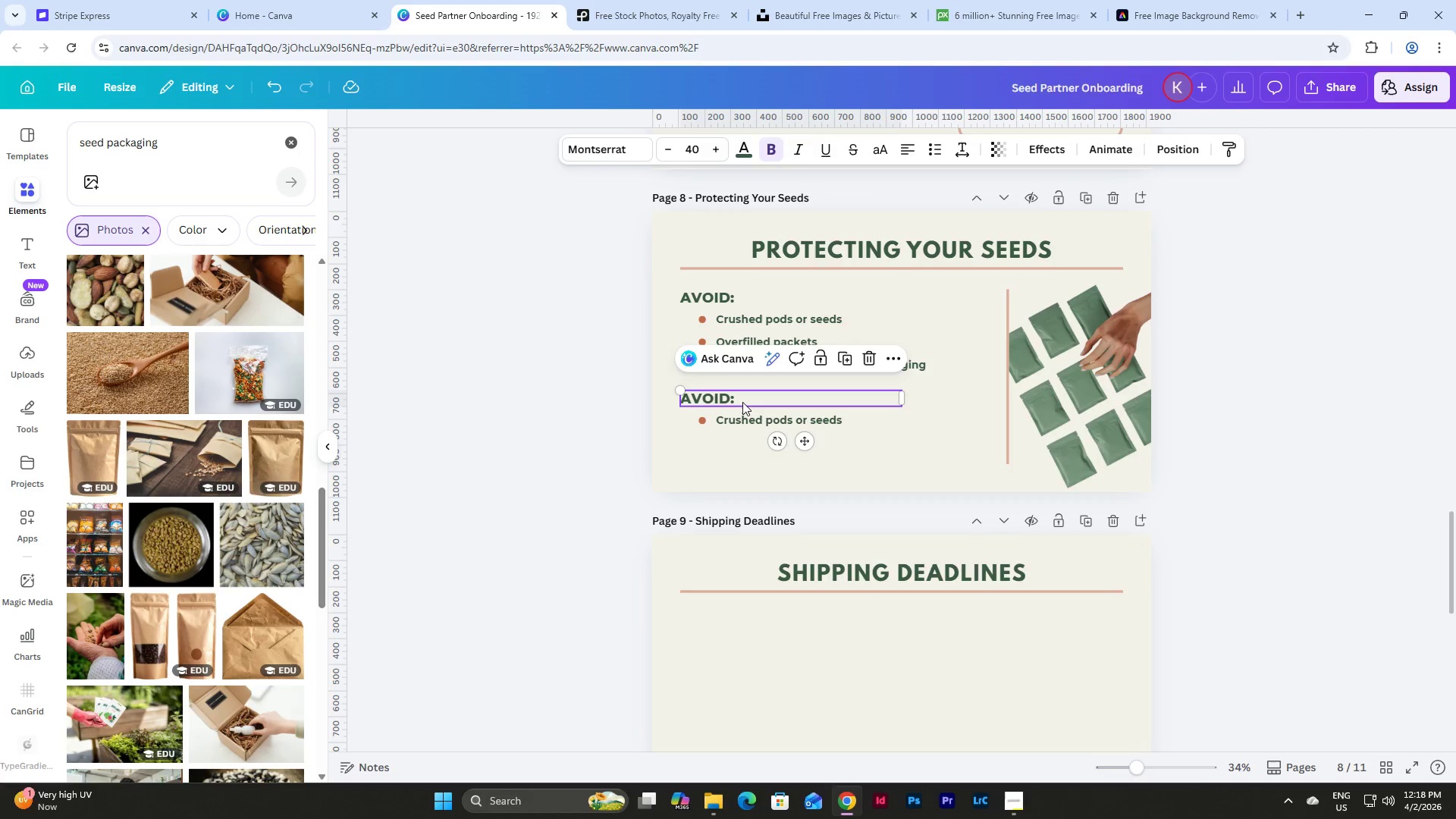 
double_click([742, 402])
 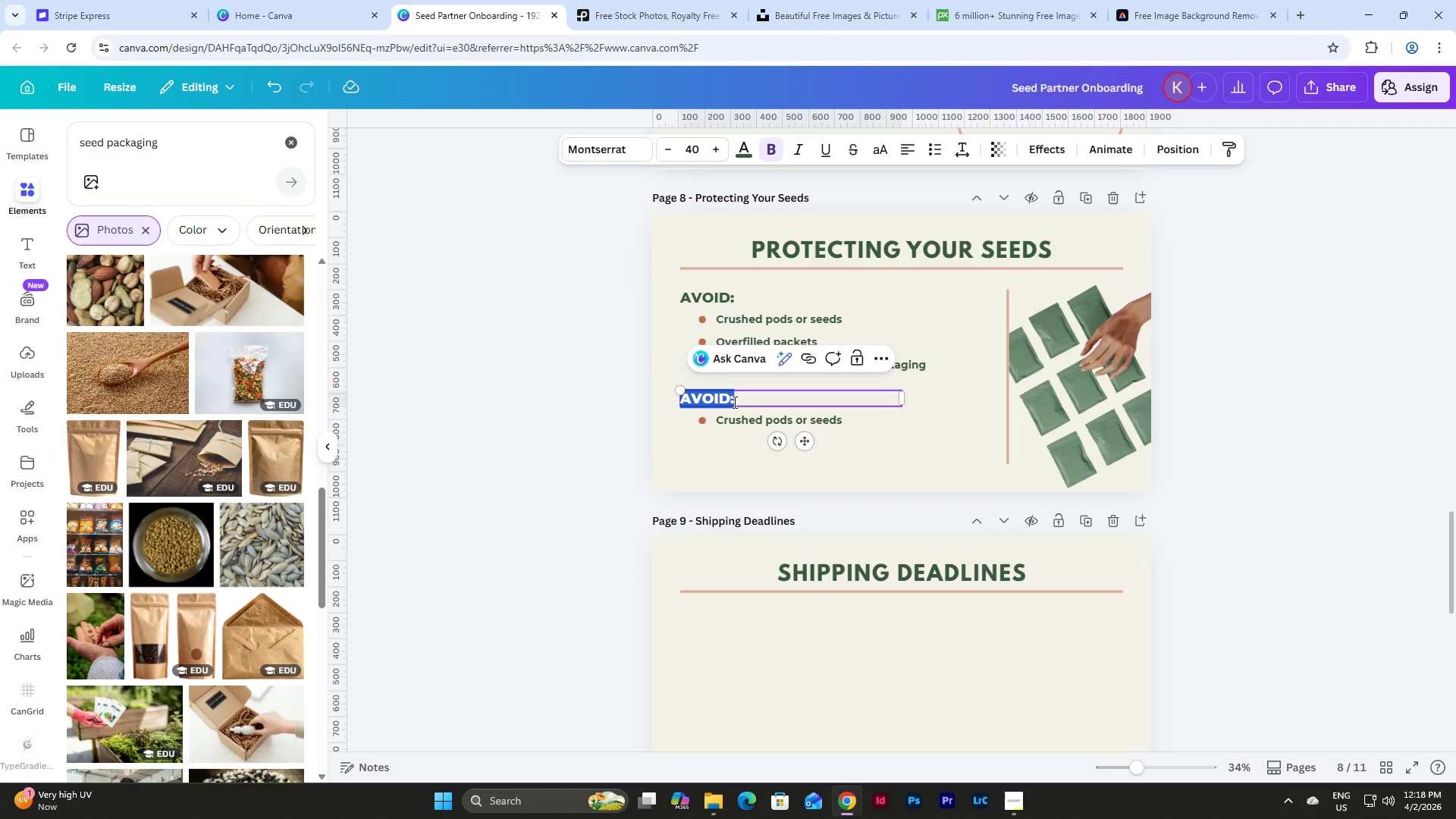 
type(BEST PA)
key(Backspace)
type(RACTICE:)
 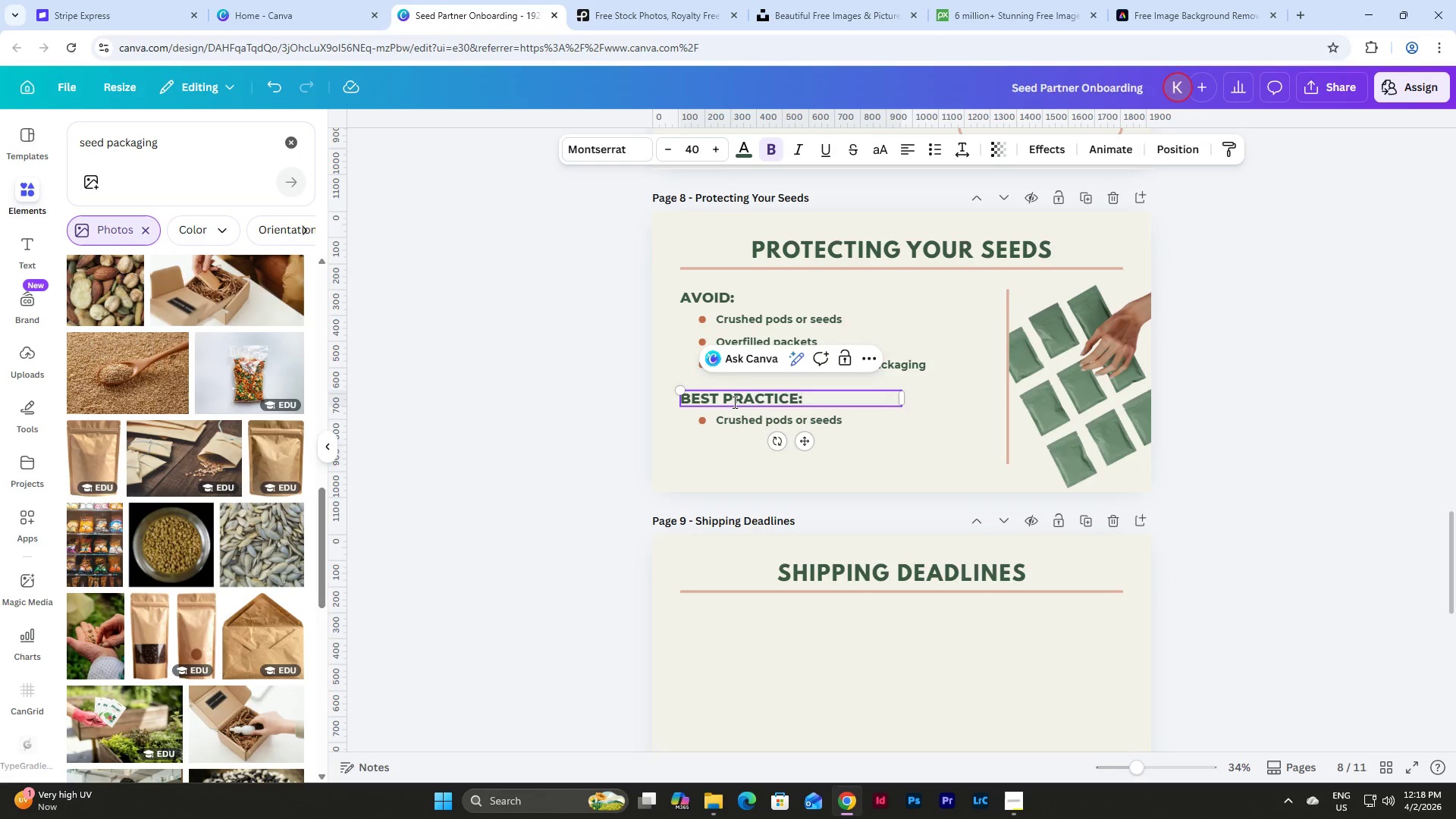 
wait(10.38)
 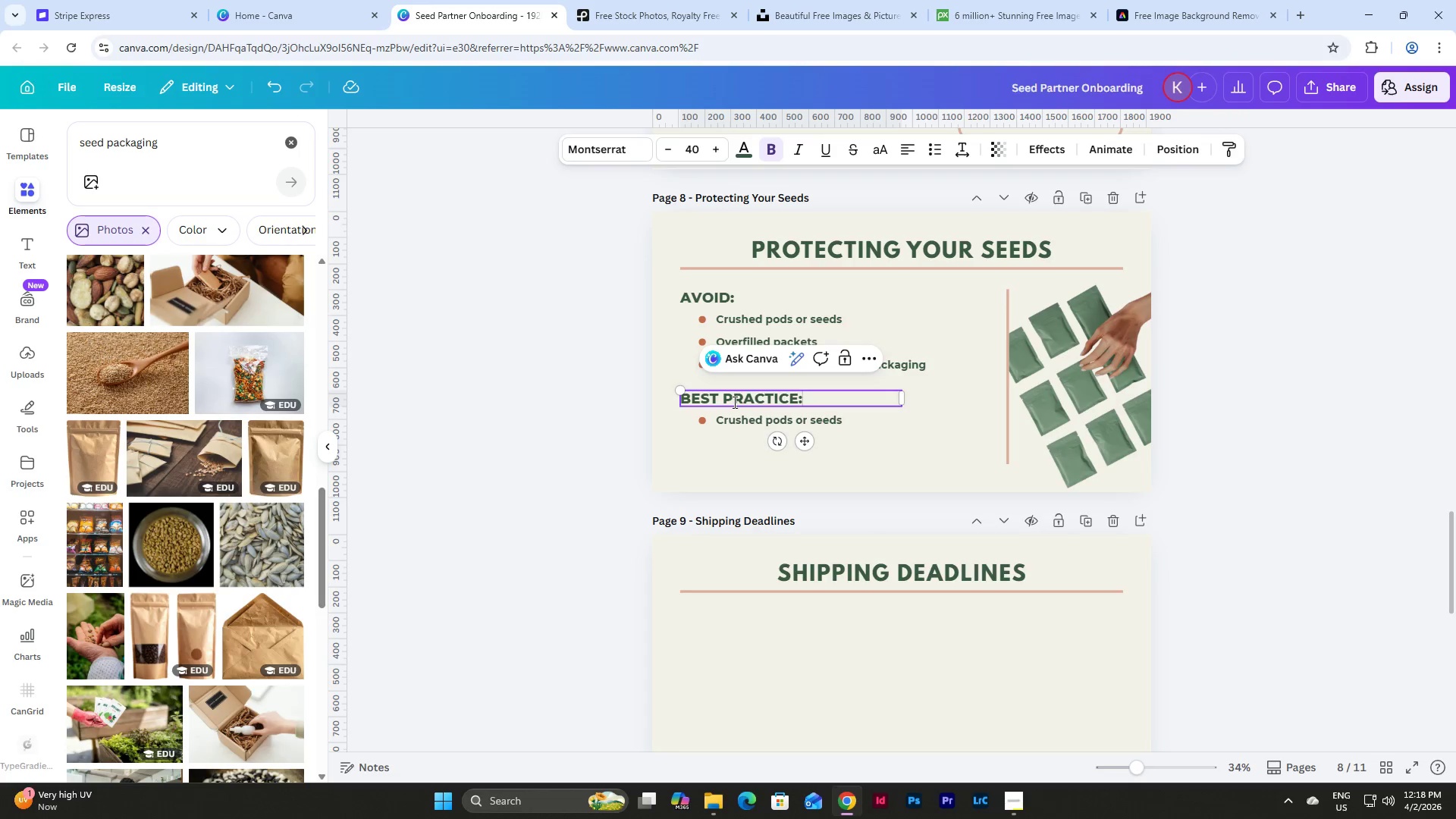 
double_click([859, 419])
 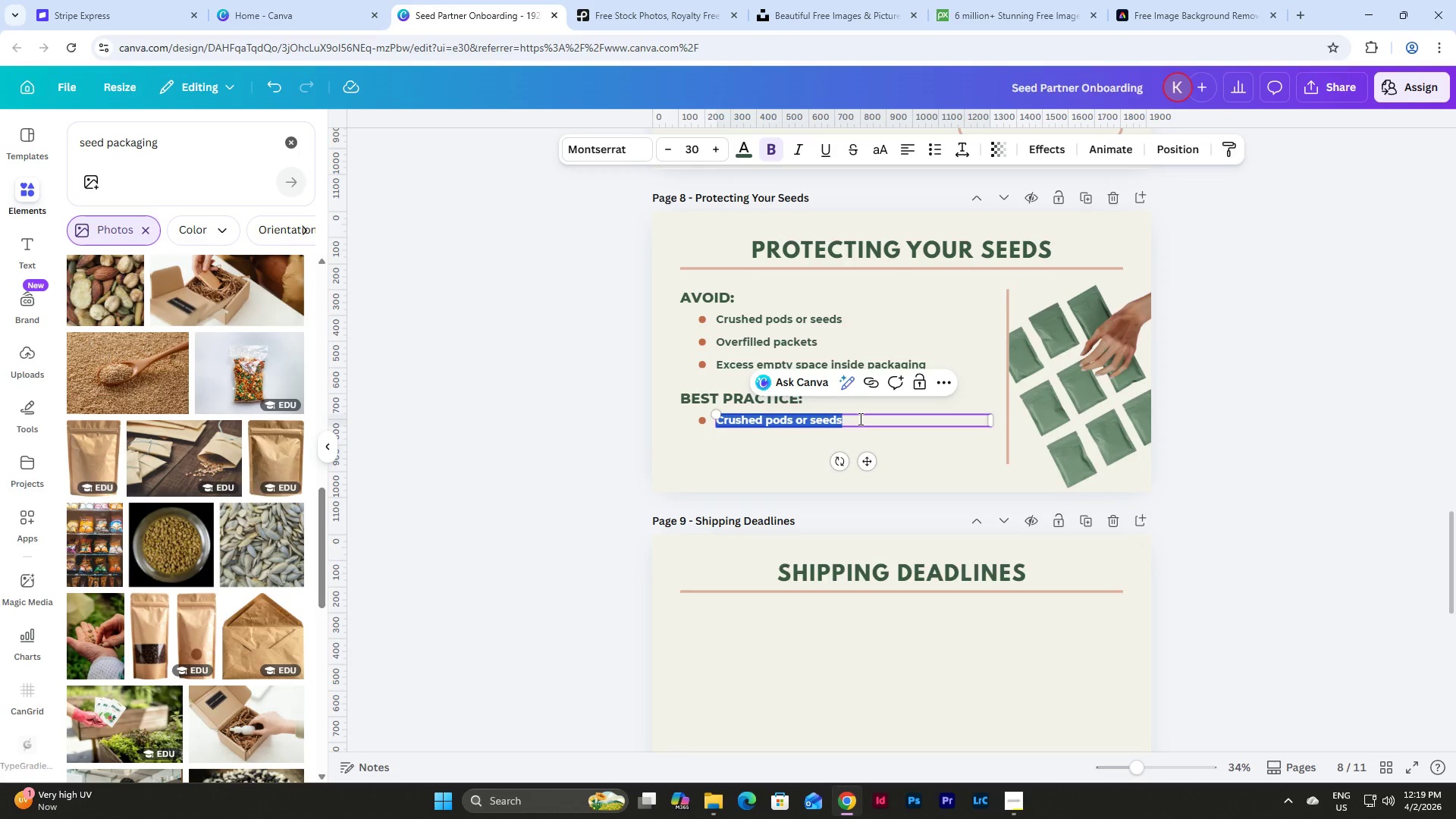 
type(Packl)
key(Backspace)
type( snugly but not tightly compressed)
 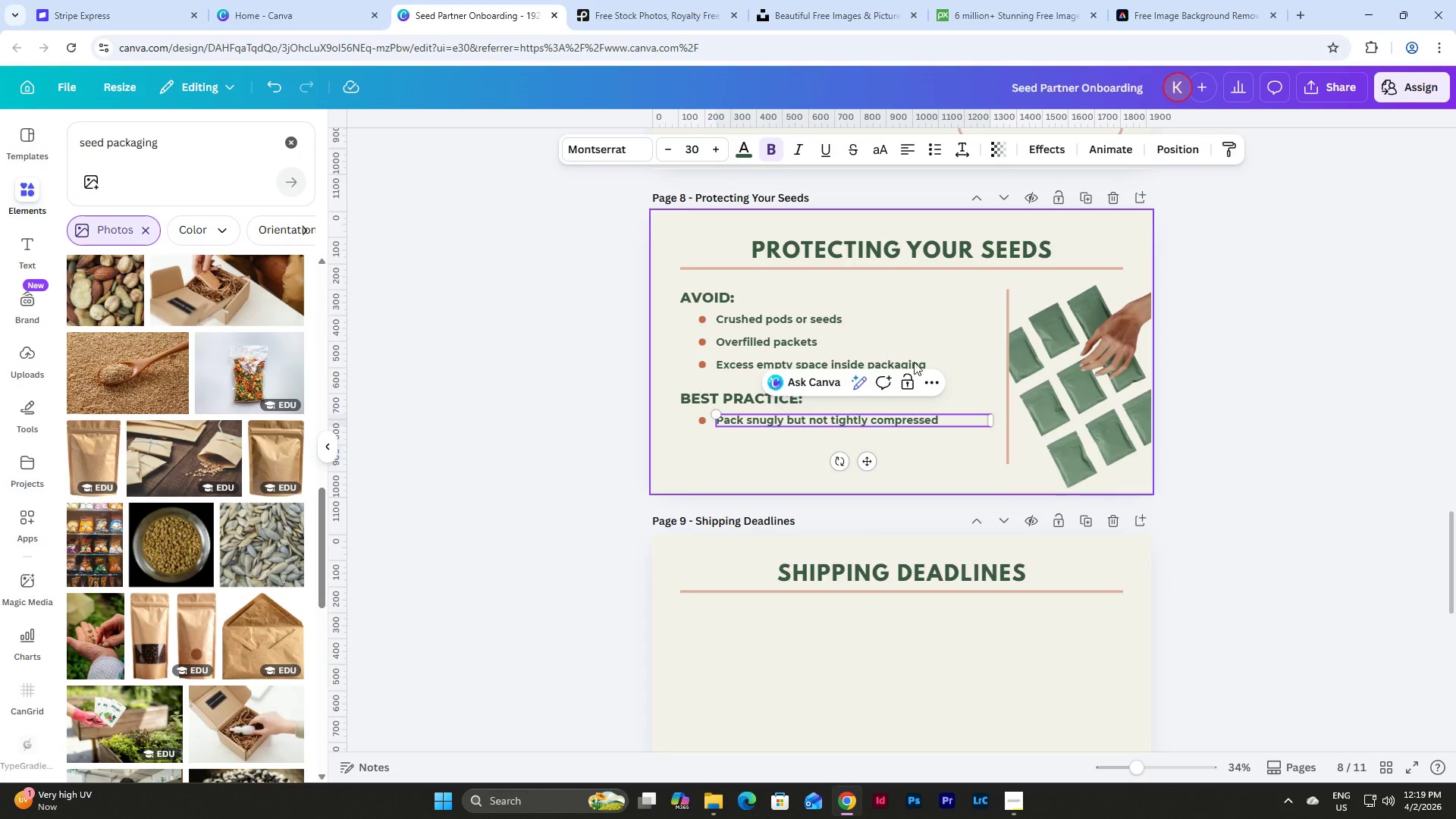 
left_click([929, 457])
 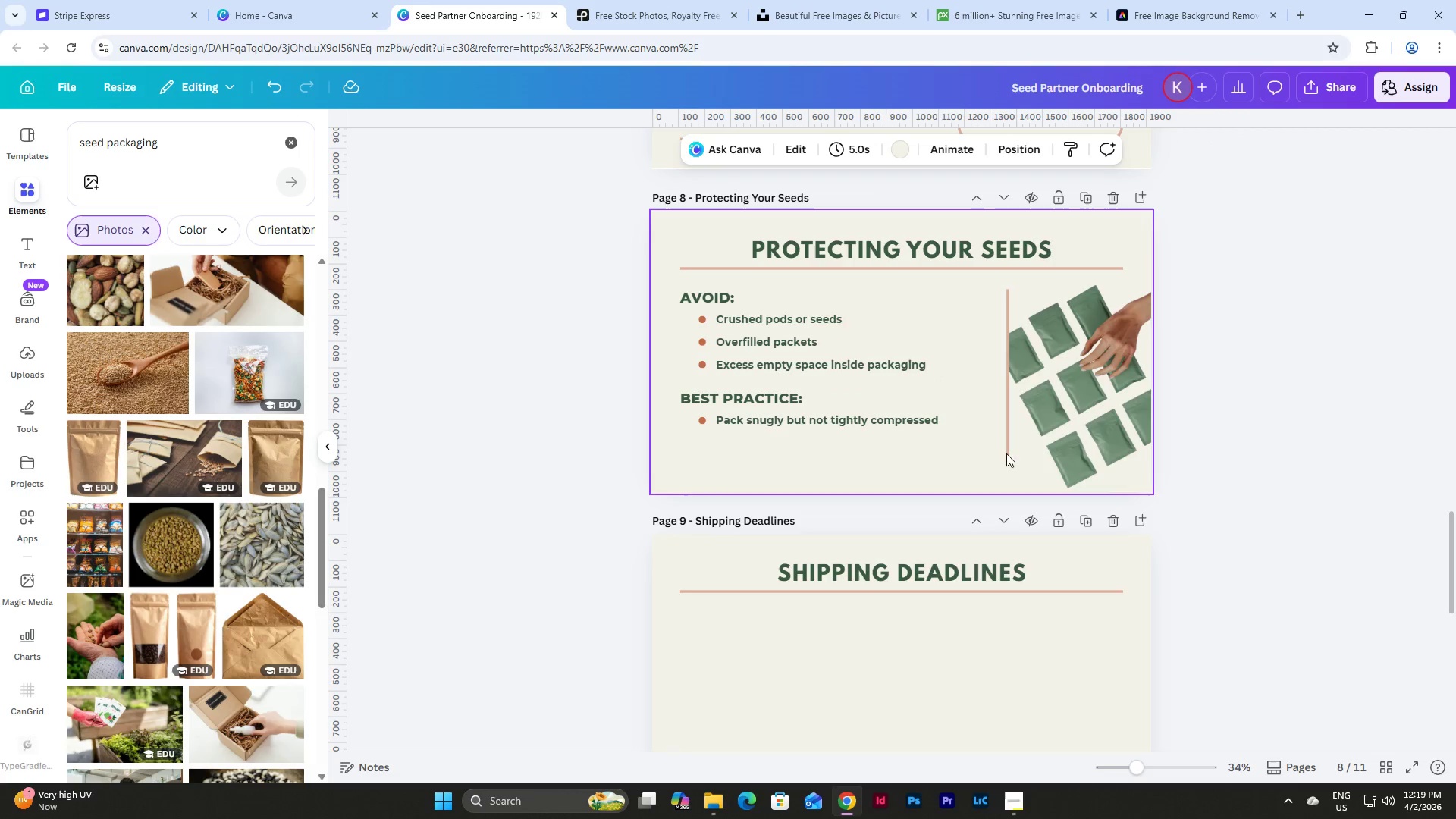 
scroll: coordinate [1077, 375], scroll_direction: up, amount: 2.0
 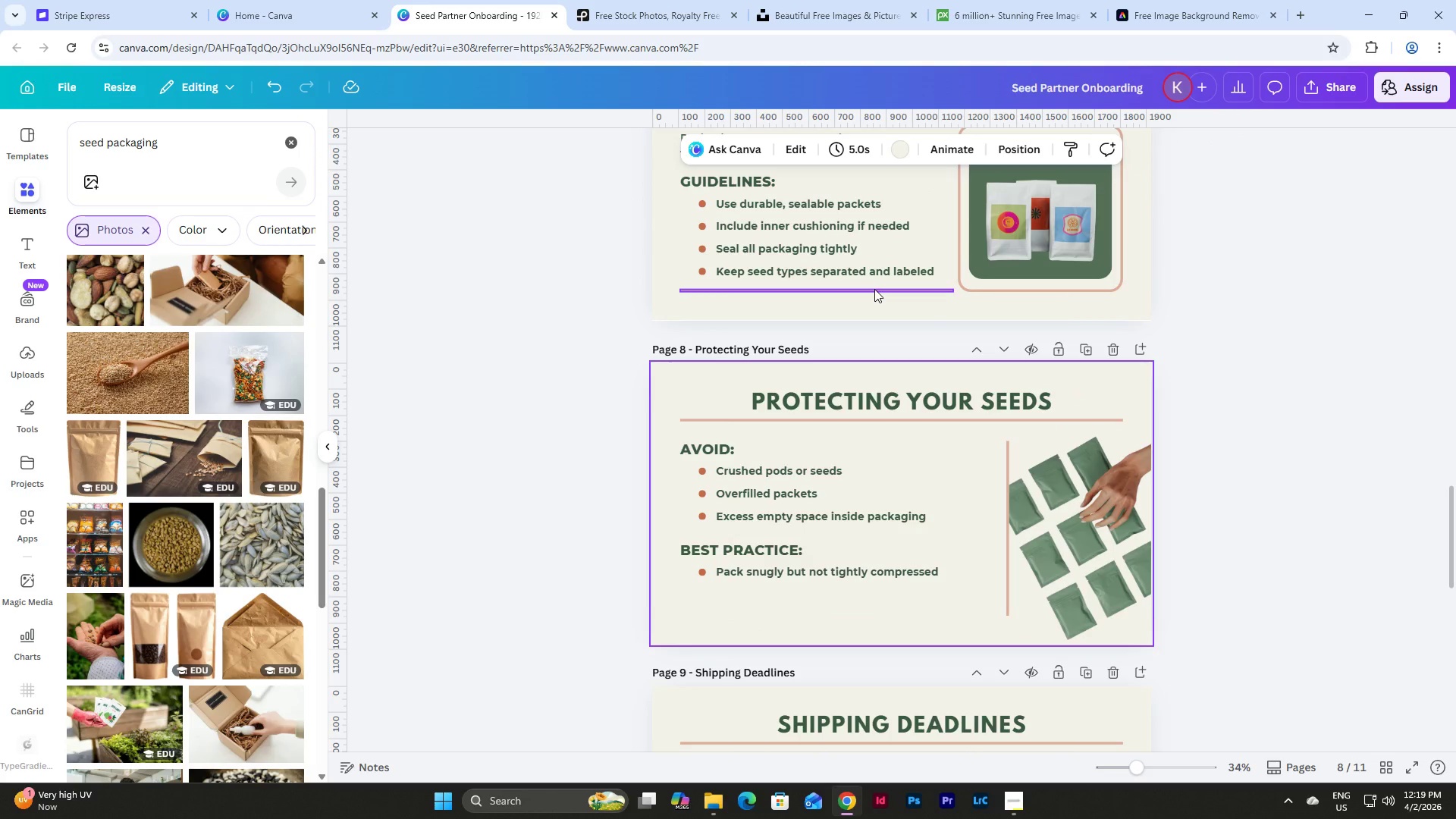 
left_click([874, 289])
 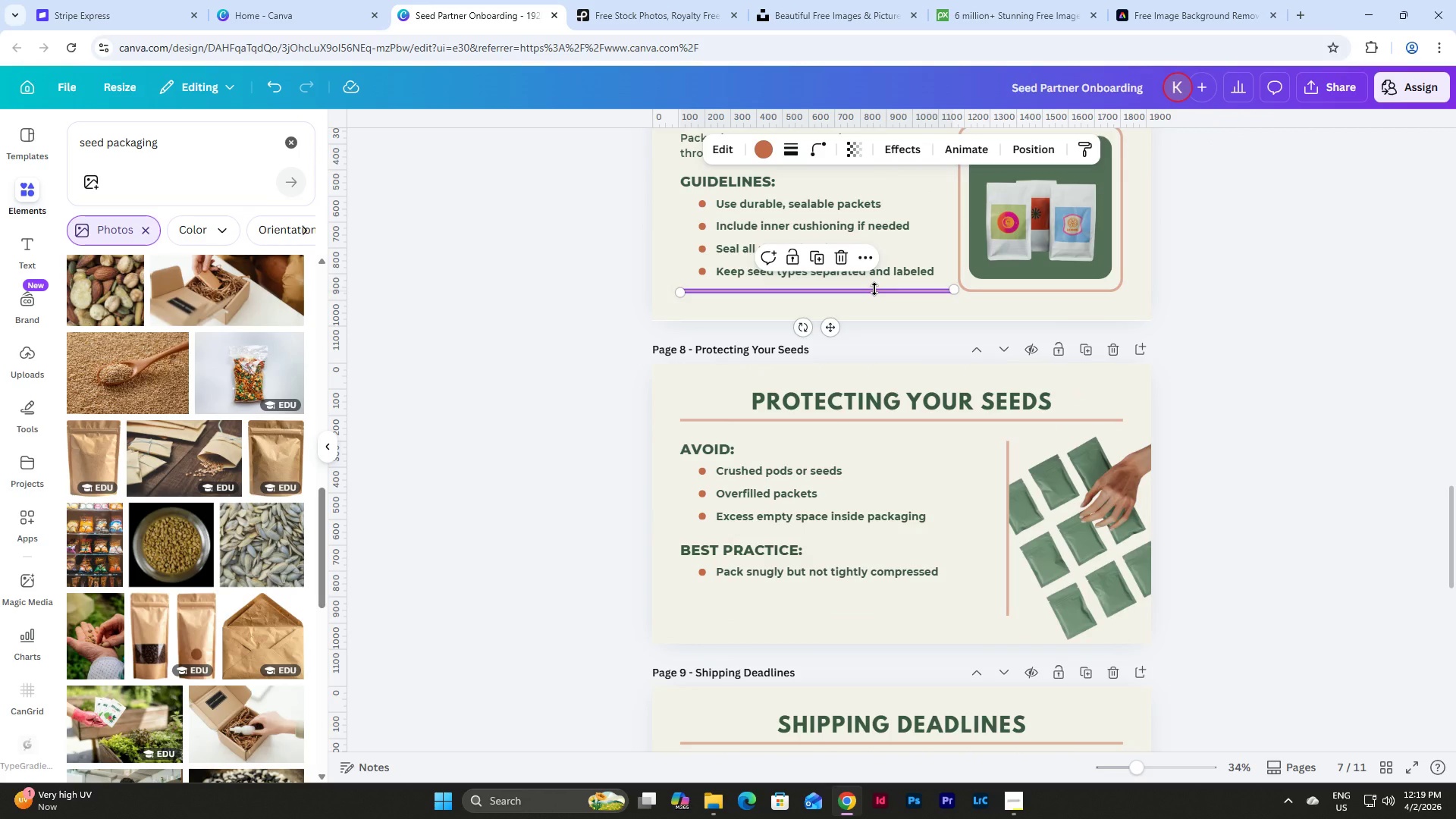 
key(Control+C)
 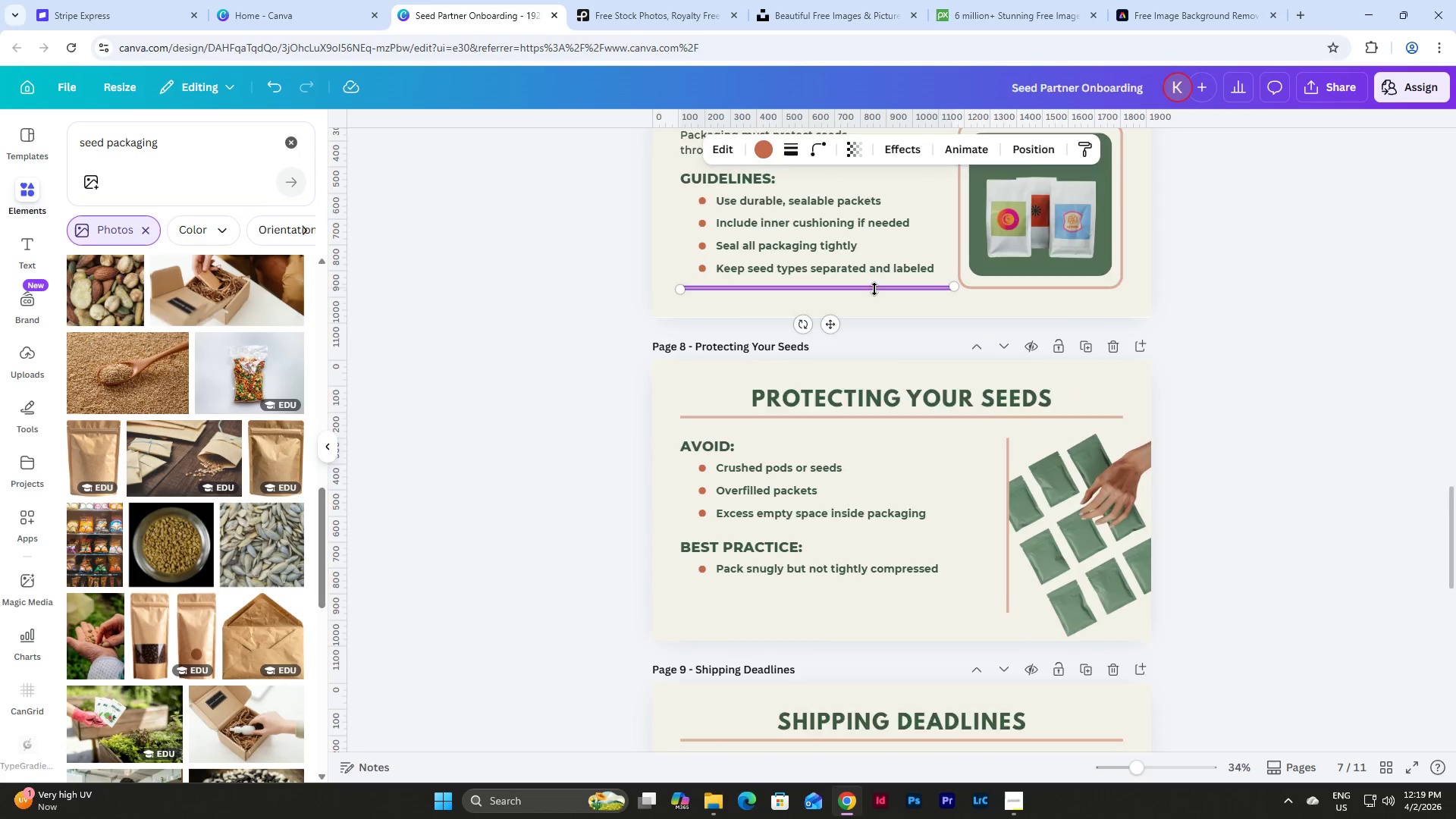 
scroll: coordinate [874, 289], scroll_direction: down, amount: 2.0
 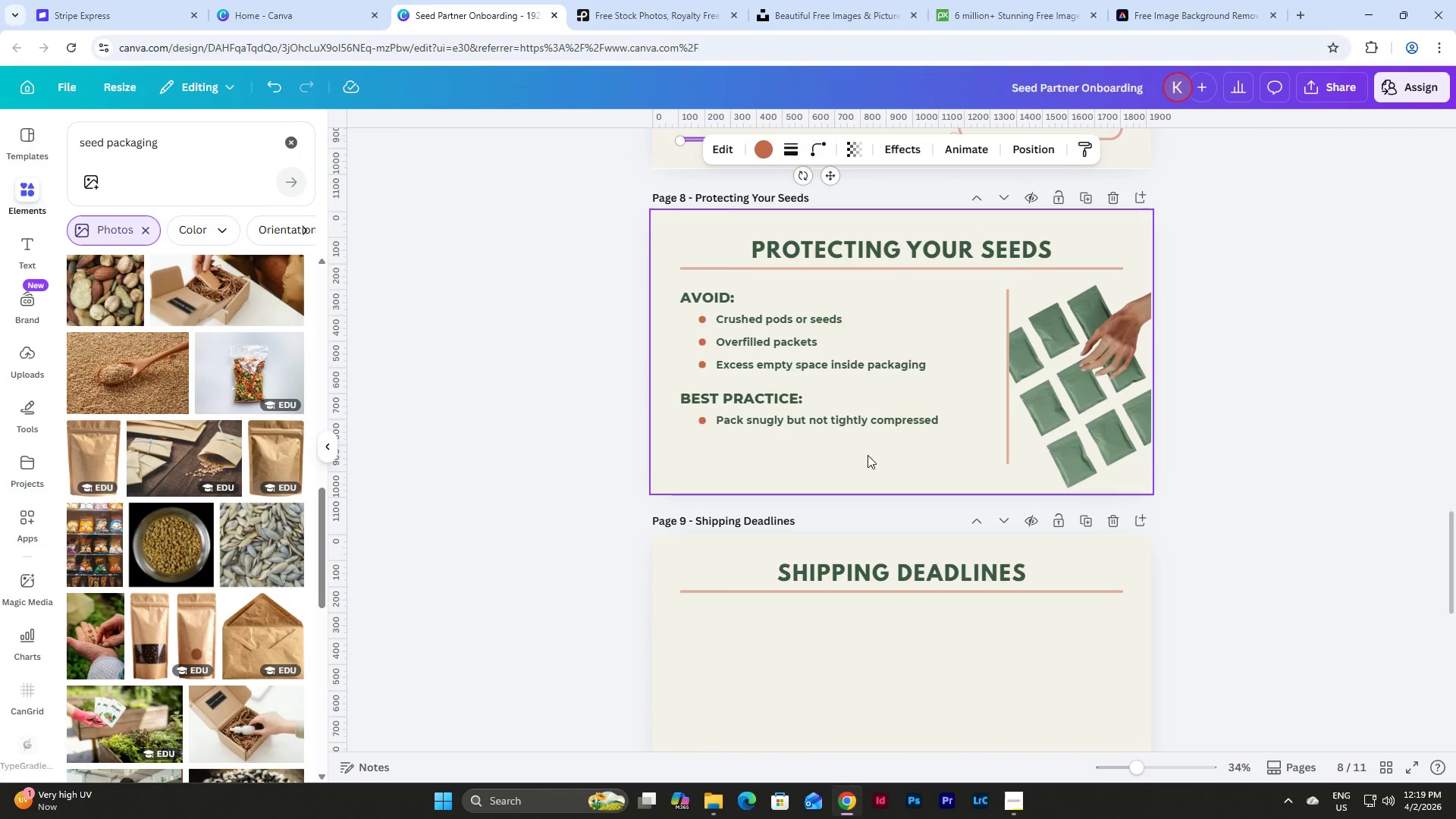 
left_click([864, 457])
 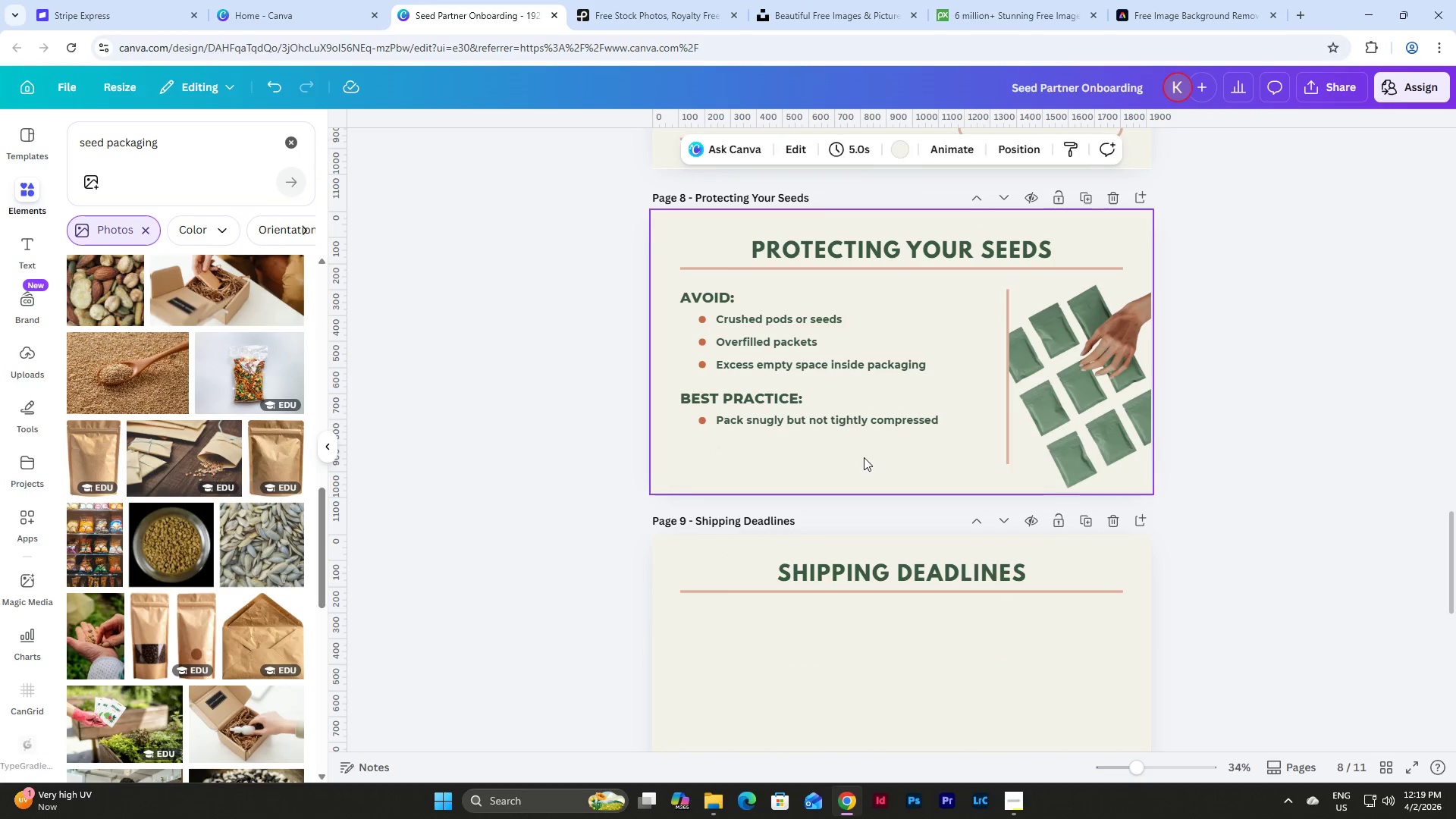 
key(Control+V)
 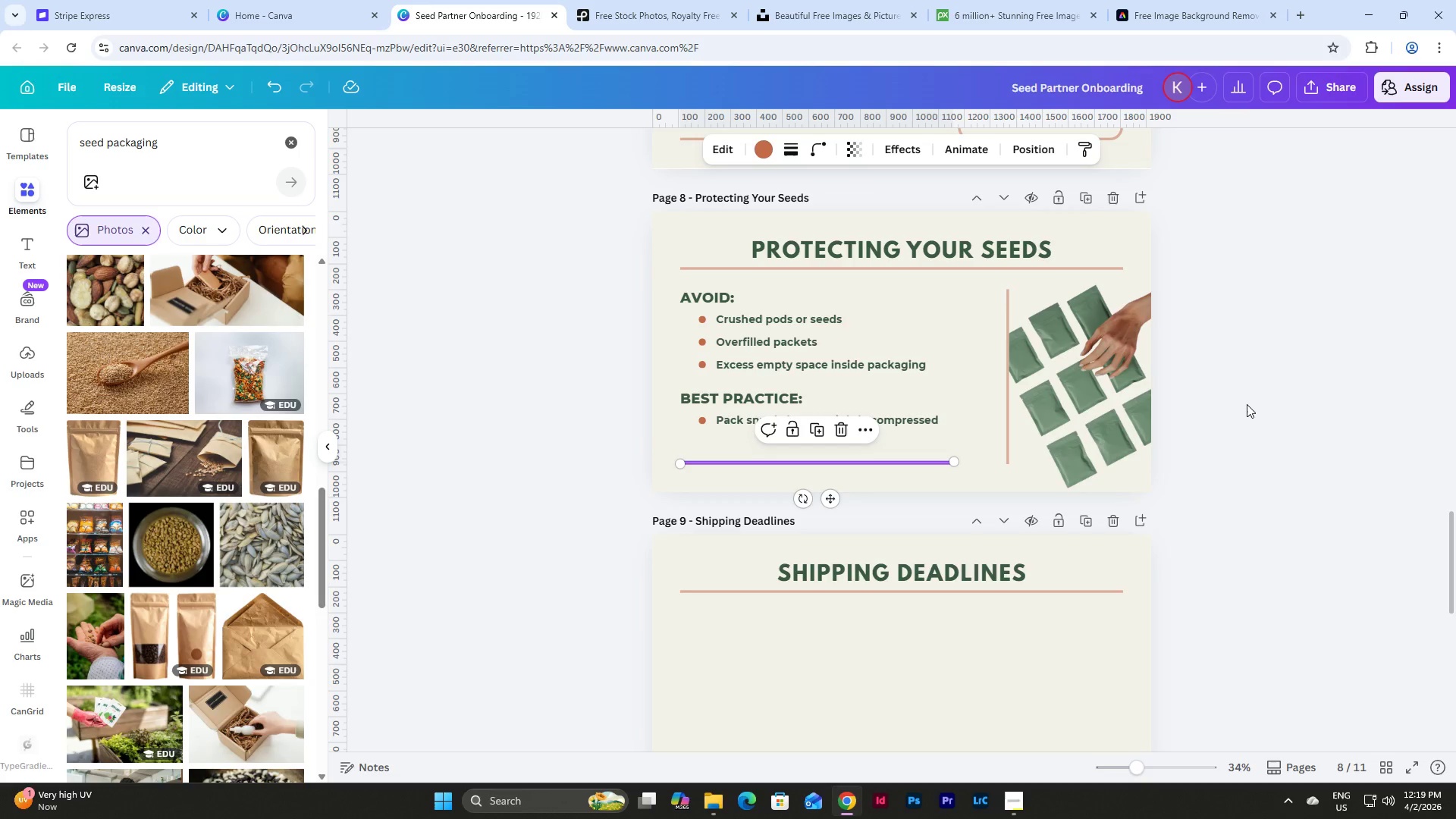 
left_click([1250, 401])
 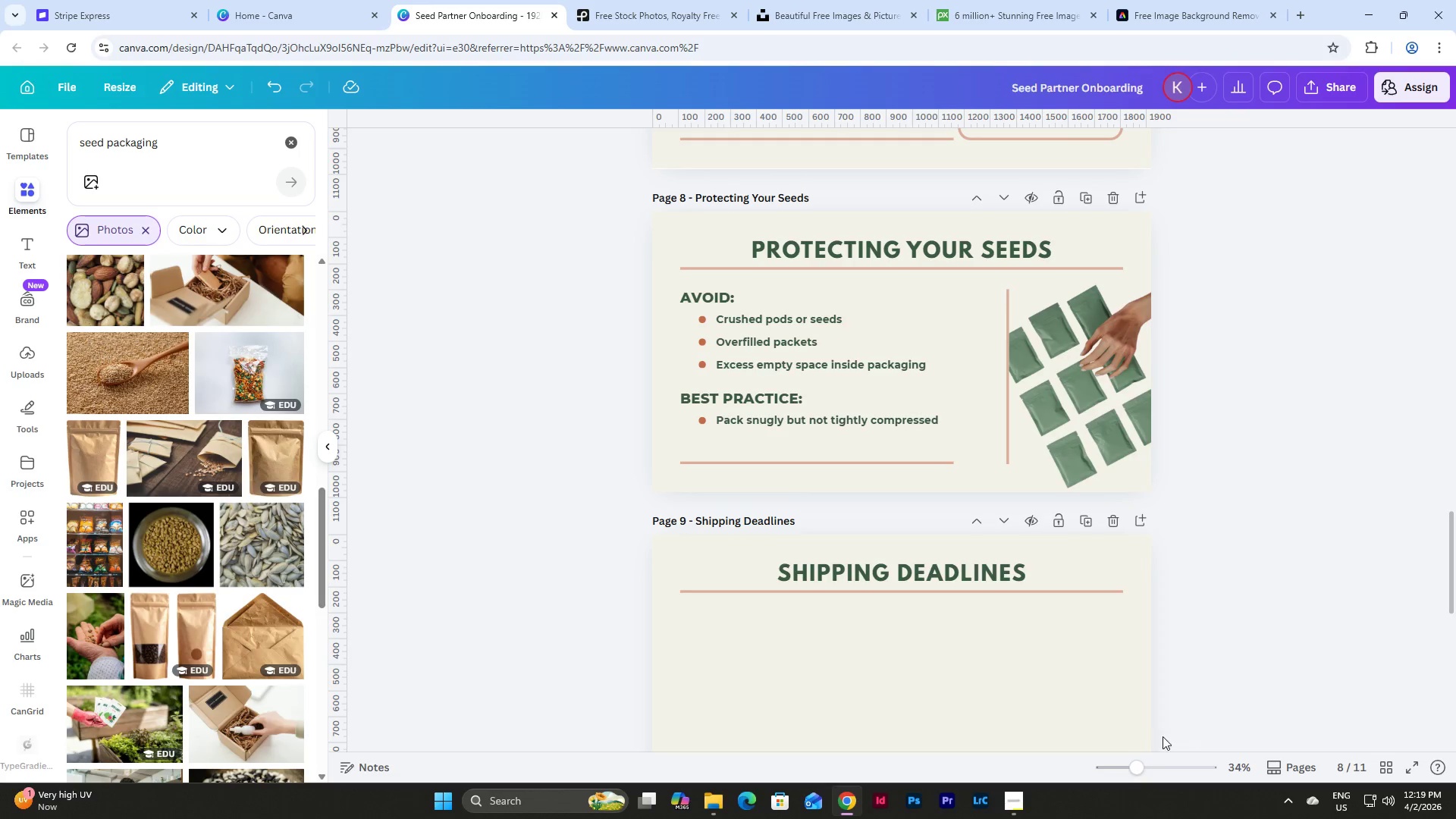 
left_click_drag(start_coordinate=[1147, 765], to_coordinate=[1169, 767])
 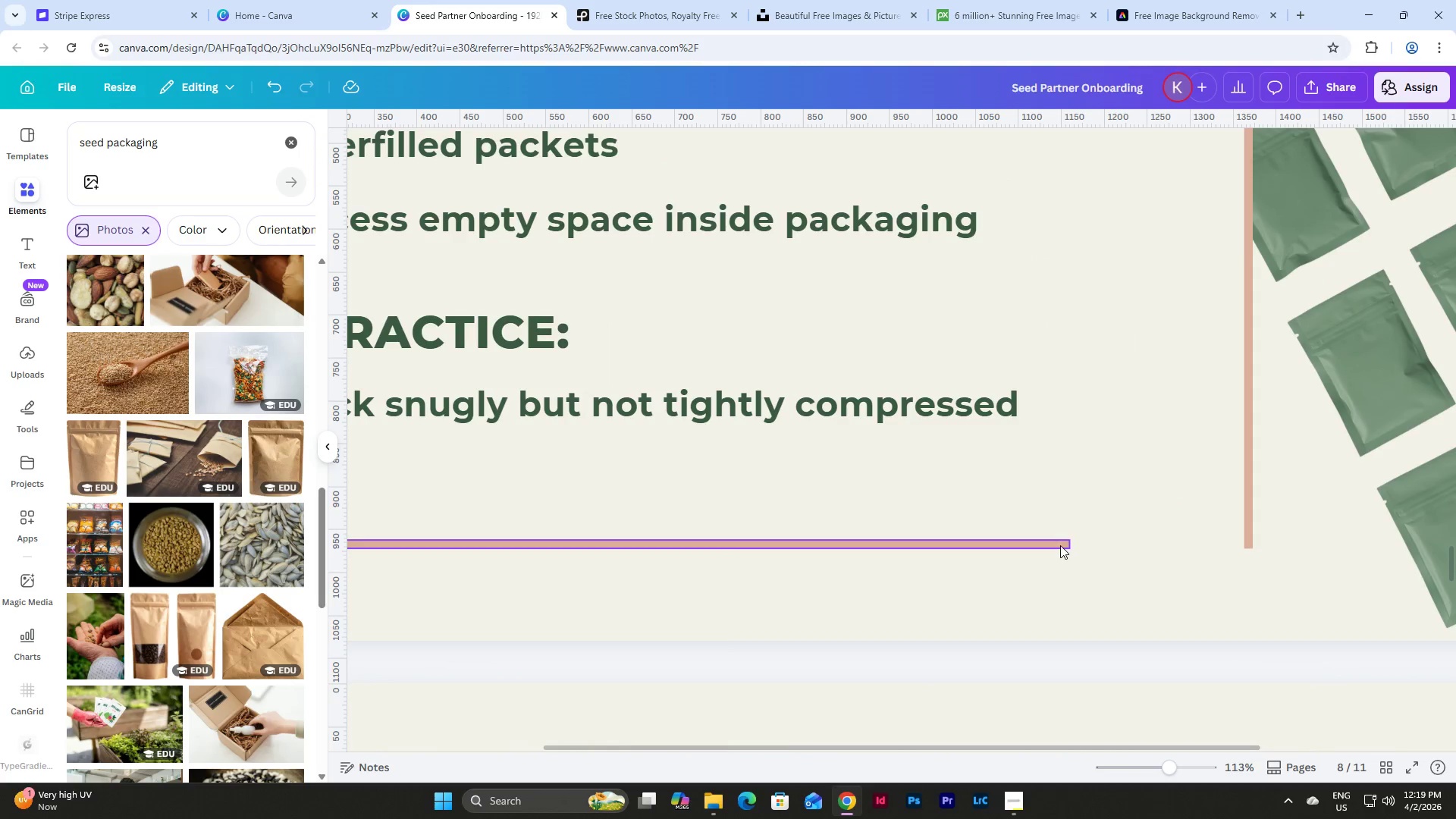 
left_click([1060, 545])
 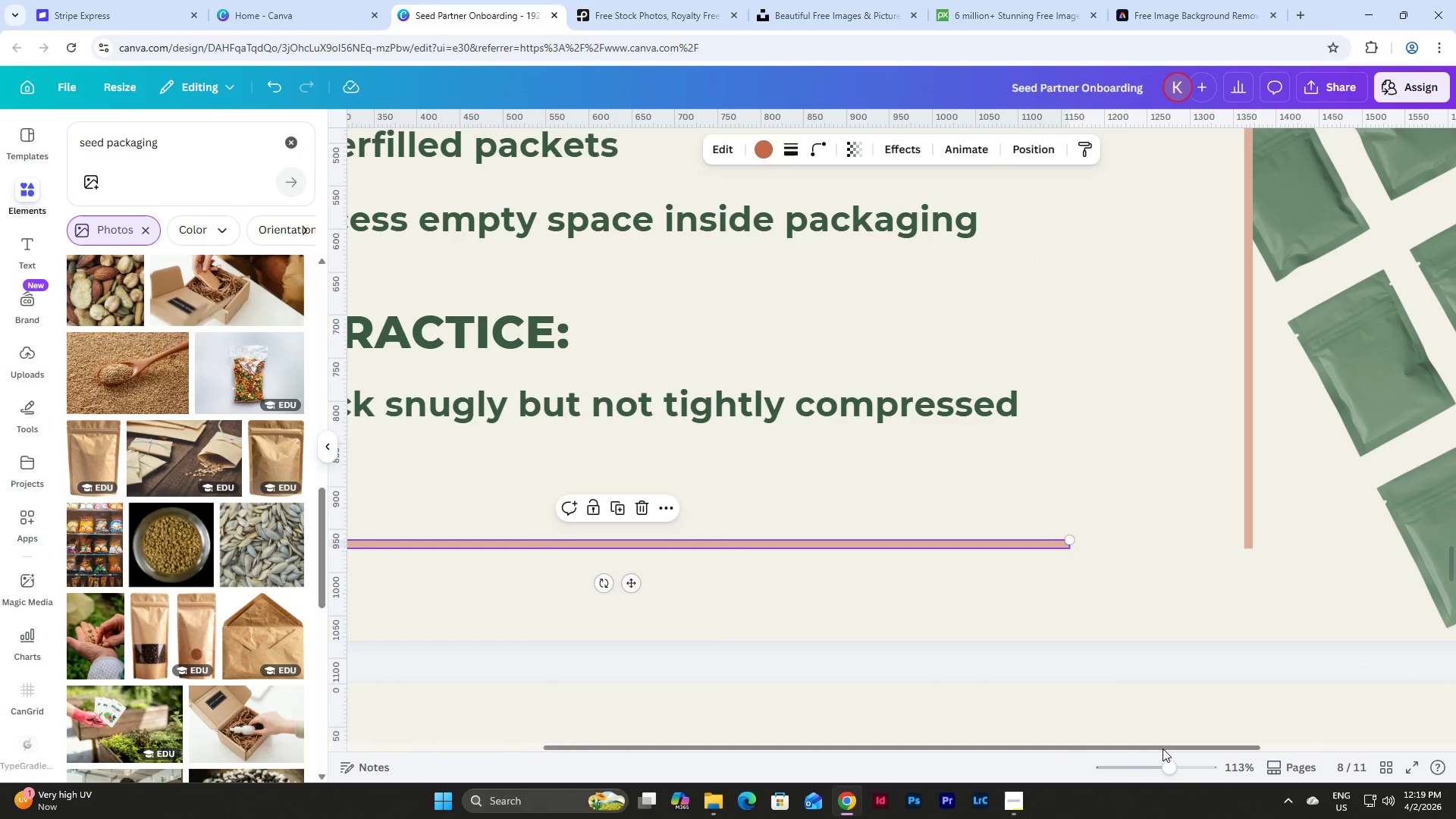 
left_click_drag(start_coordinate=[1171, 768], to_coordinate=[1184, 772])
 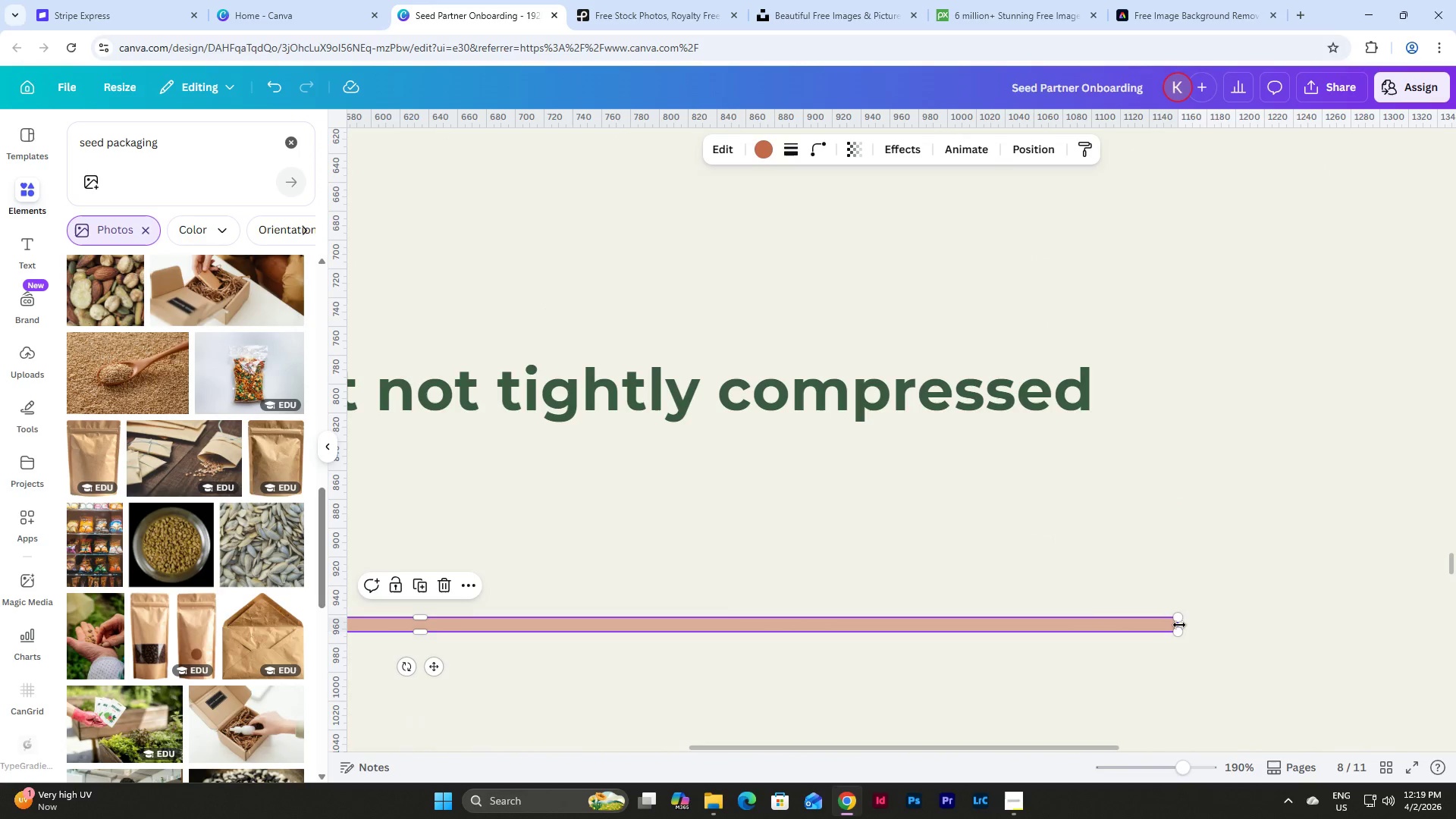 
left_click_drag(start_coordinate=[1179, 625], to_coordinate=[1375, 628])
 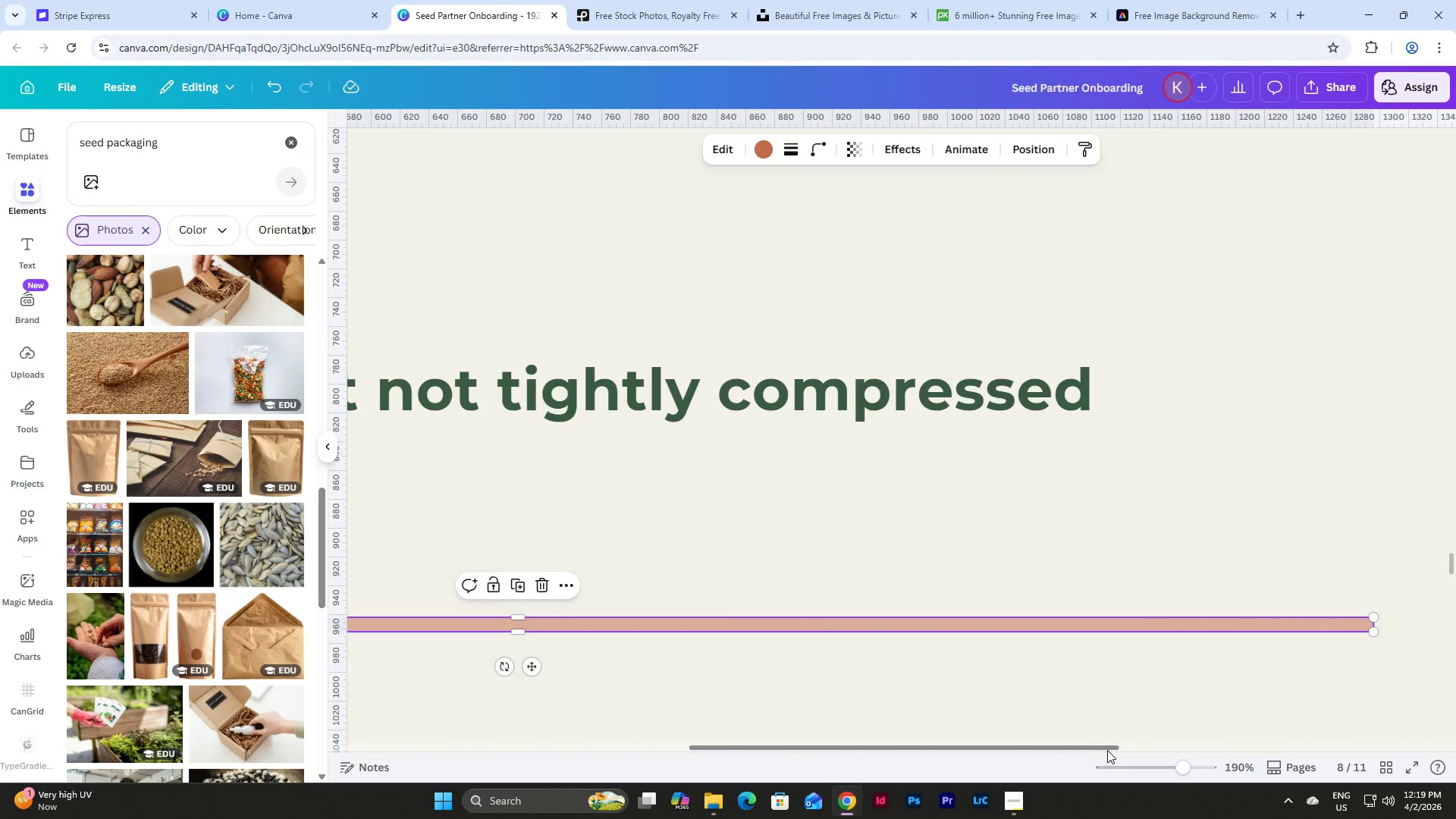 
left_click_drag(start_coordinate=[1103, 748], to_coordinate=[1250, 744])
 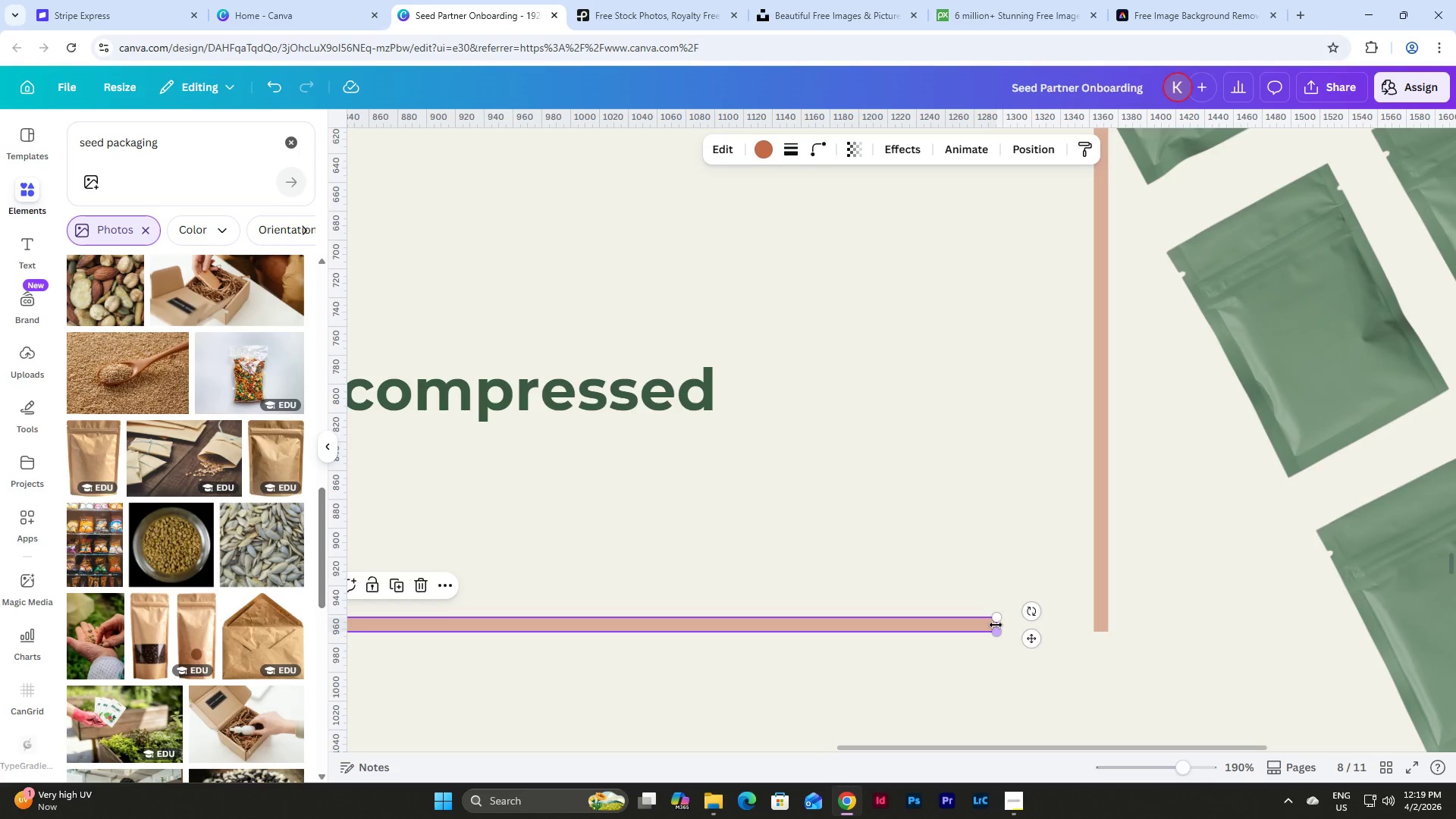 
left_click_drag(start_coordinate=[996, 625], to_coordinate=[1091, 627])
 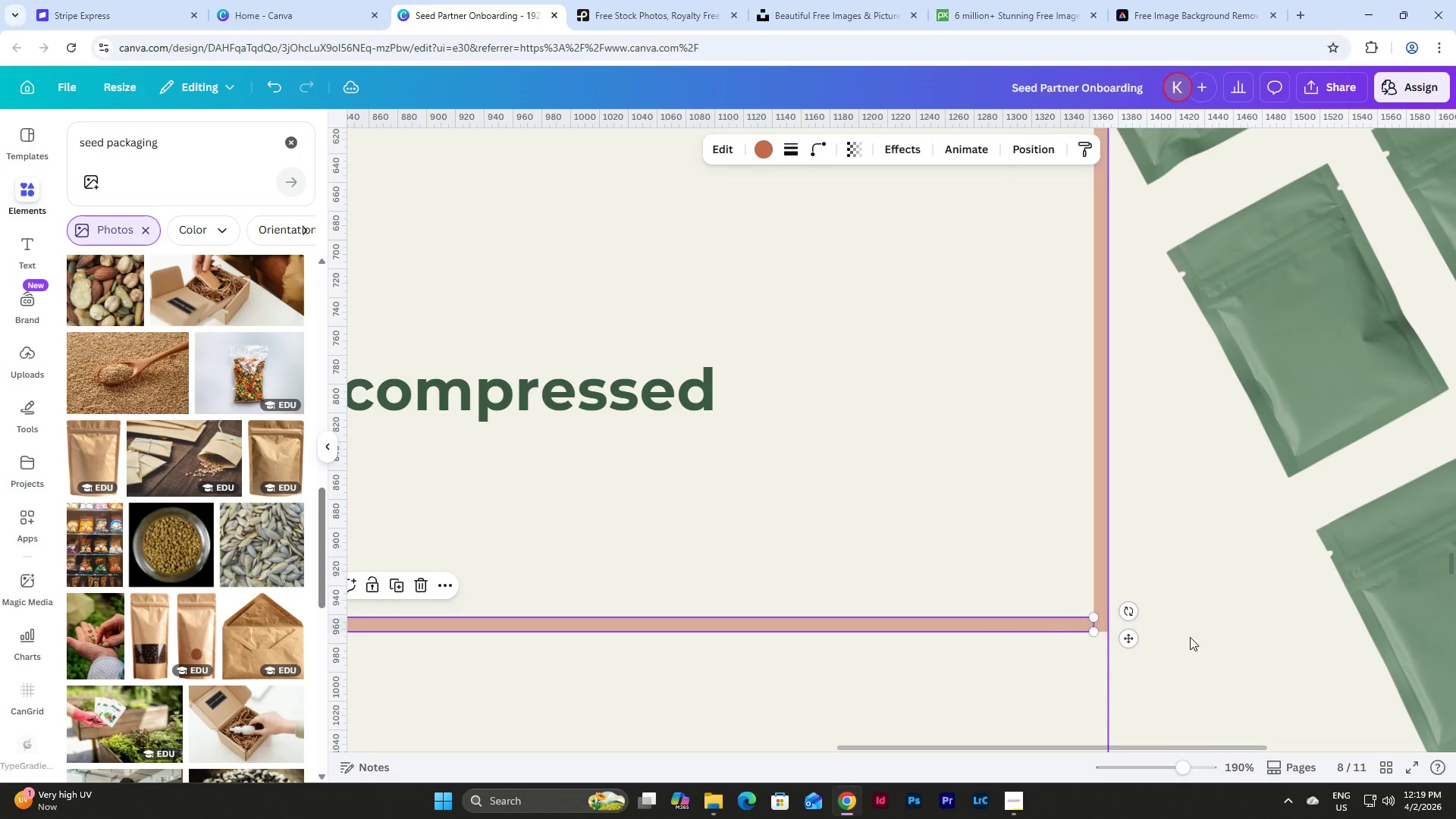 
left_click([1197, 630])
 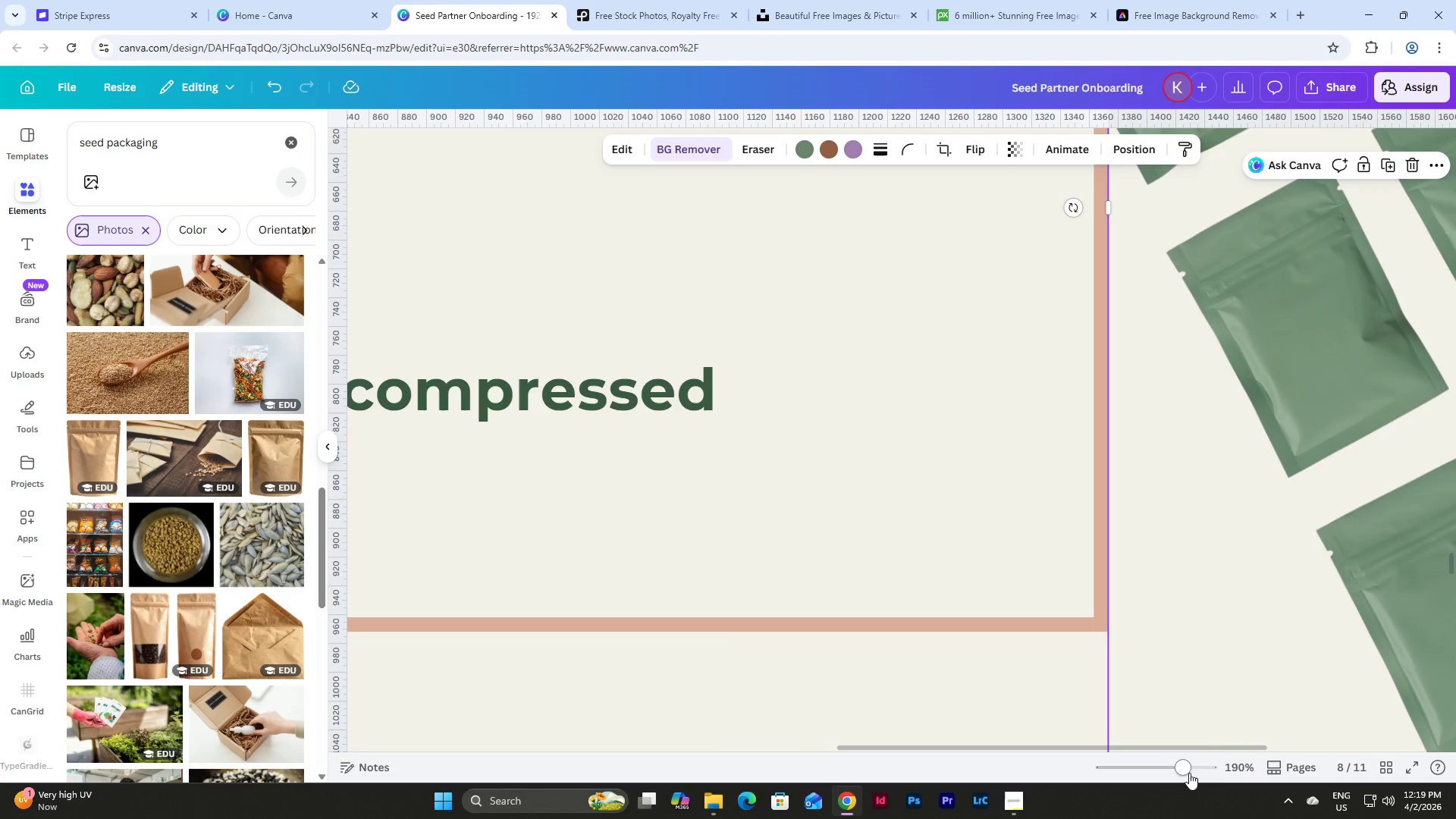 
left_click_drag(start_coordinate=[1175, 768], to_coordinate=[1138, 733])
 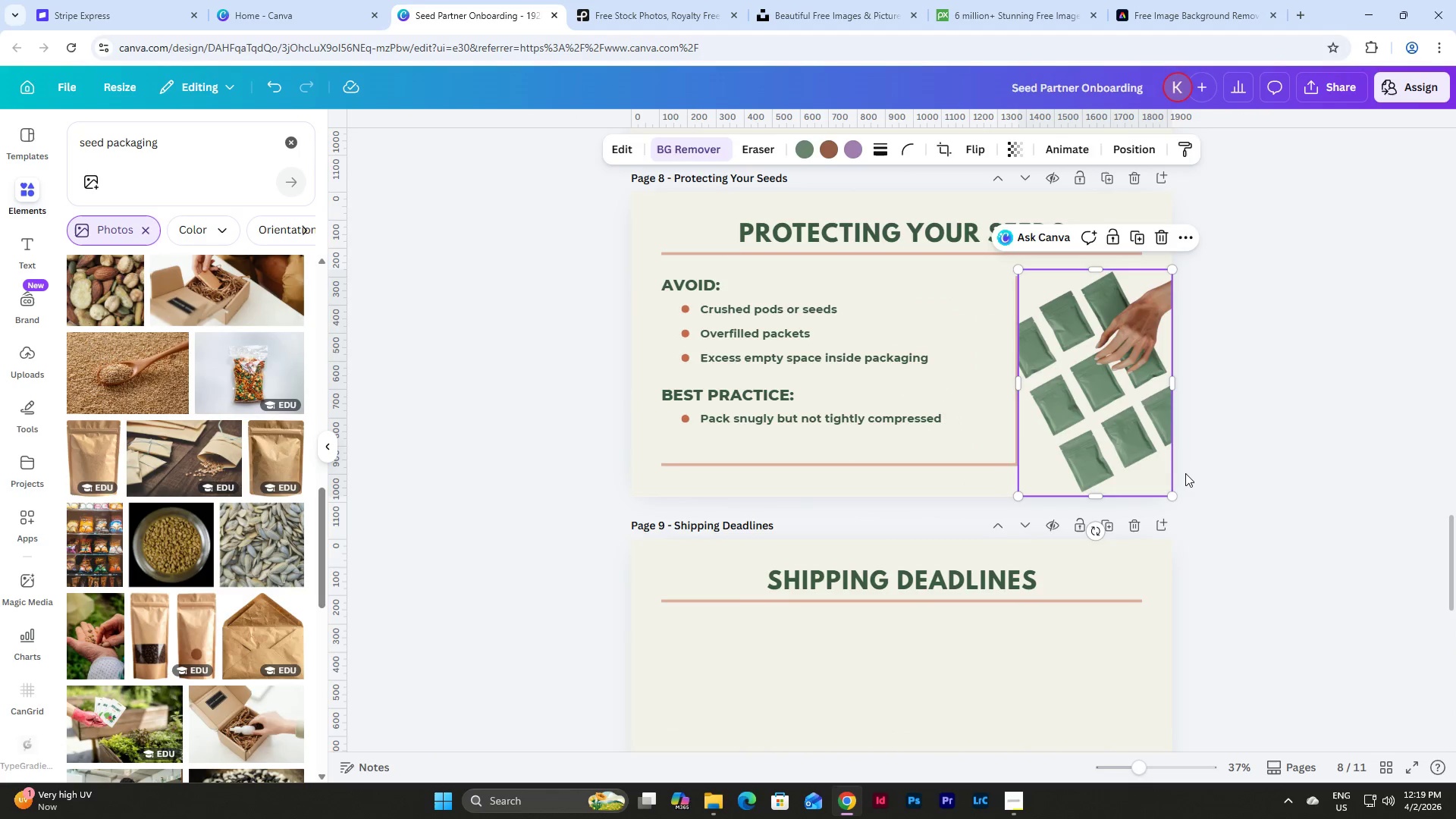 
left_click([1185, 473])
 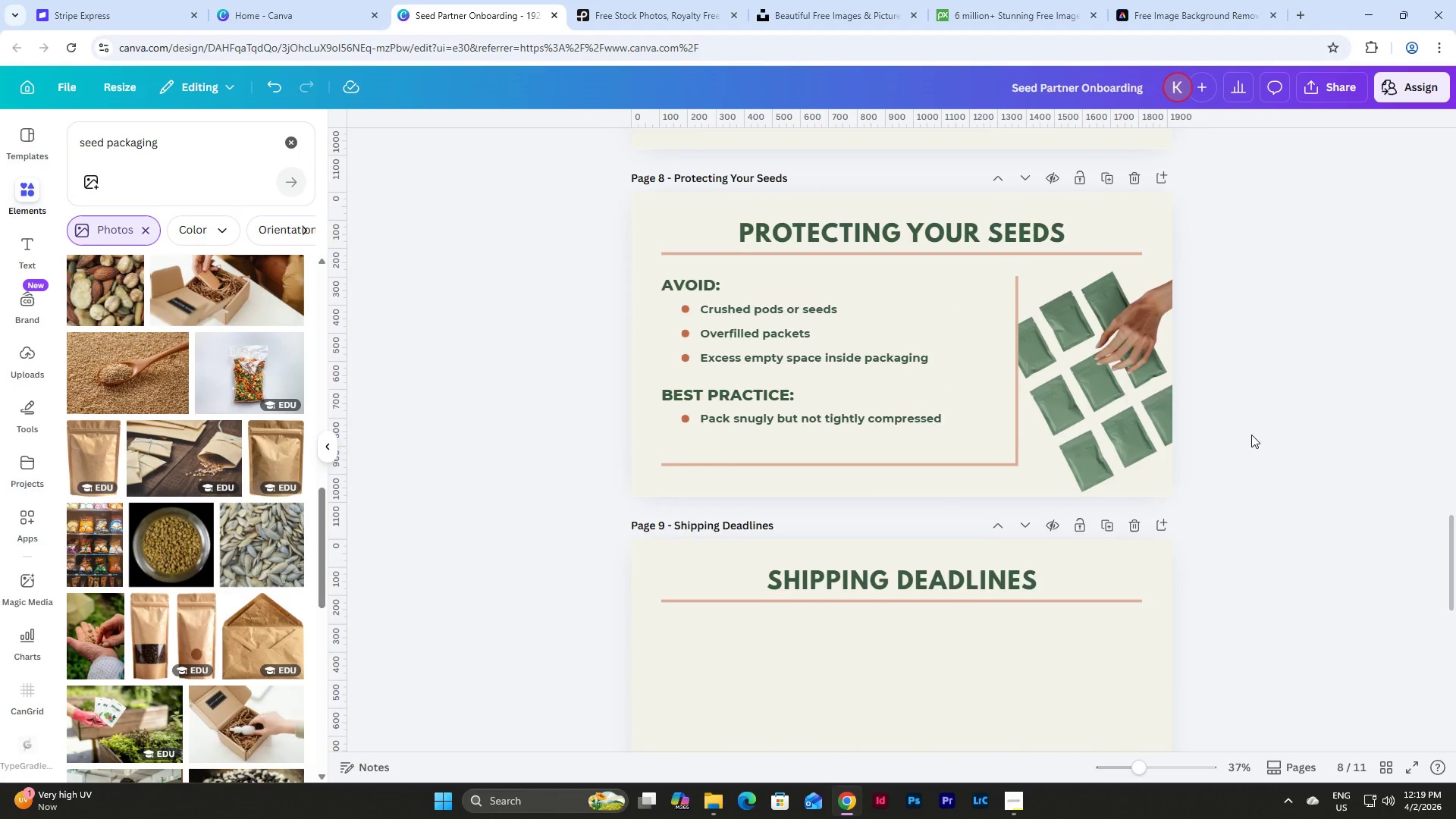 
scroll: coordinate [1252, 434], scroll_direction: up, amount: 3.0
 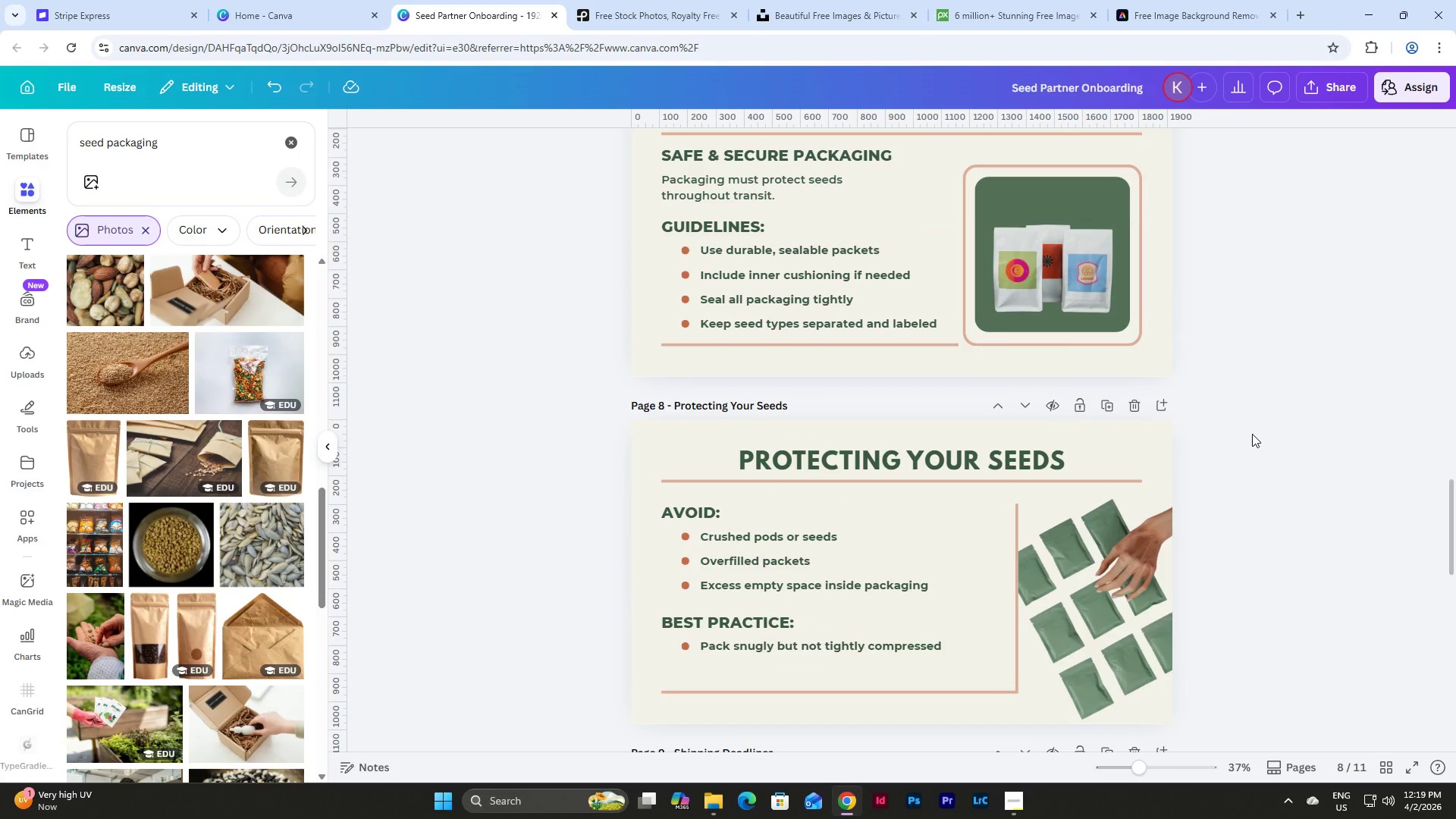 
scroll: coordinate [1252, 434], scroll_direction: down, amount: 1.0
 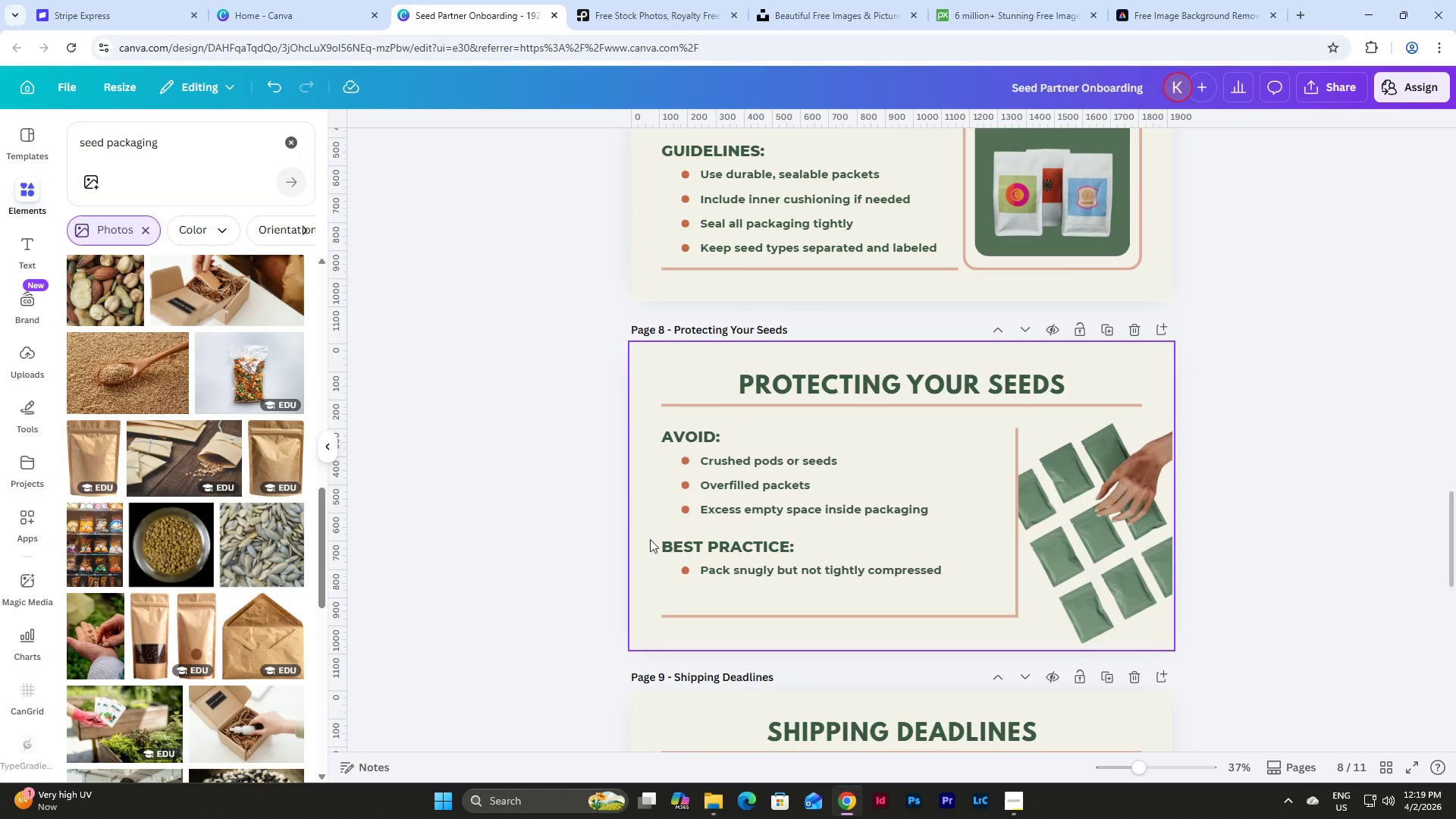 
left_click_drag(start_coordinate=[654, 538], to_coordinate=[726, 579])
 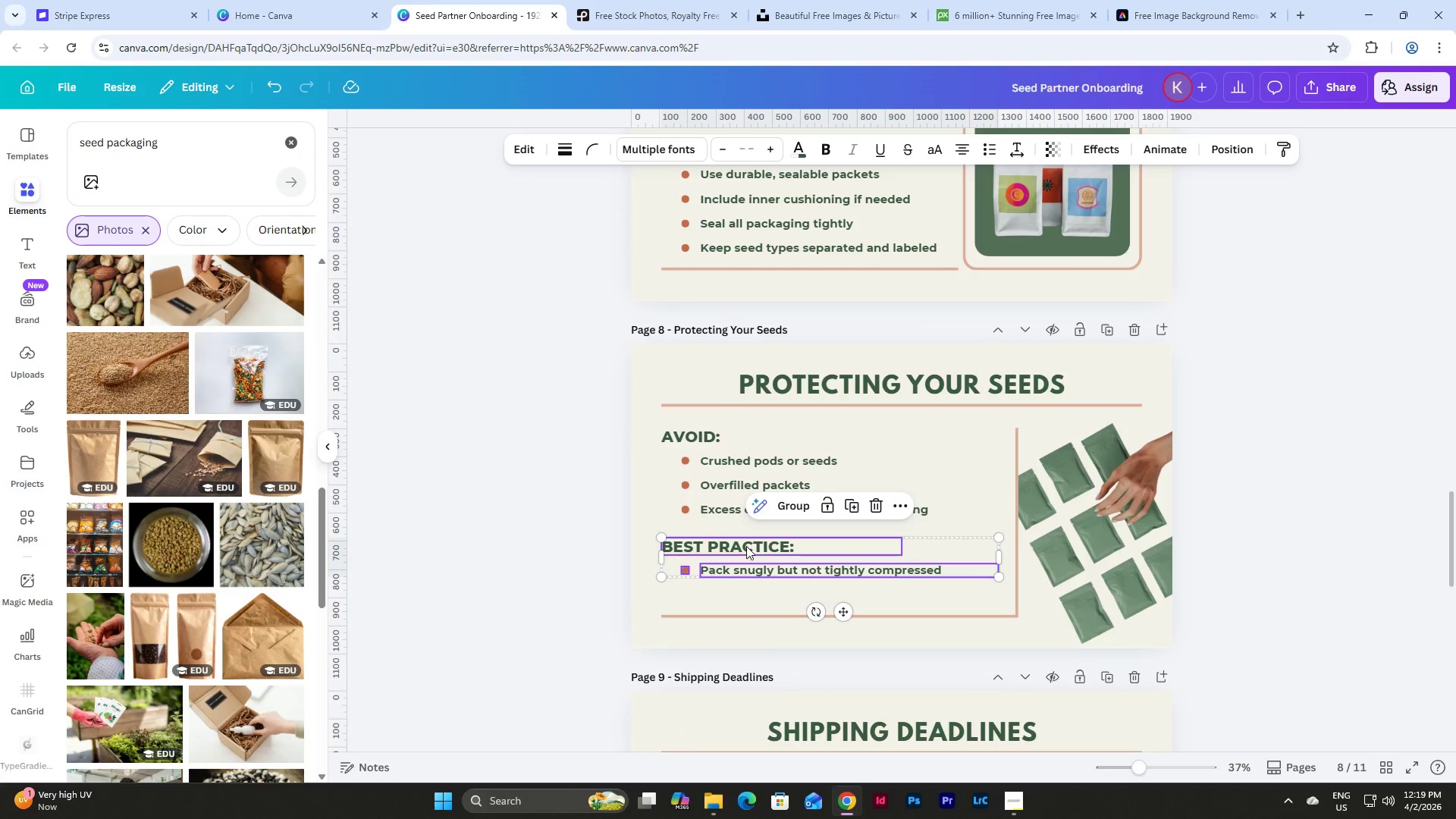 
left_click_drag(start_coordinate=[746, 545], to_coordinate=[746, 557])
 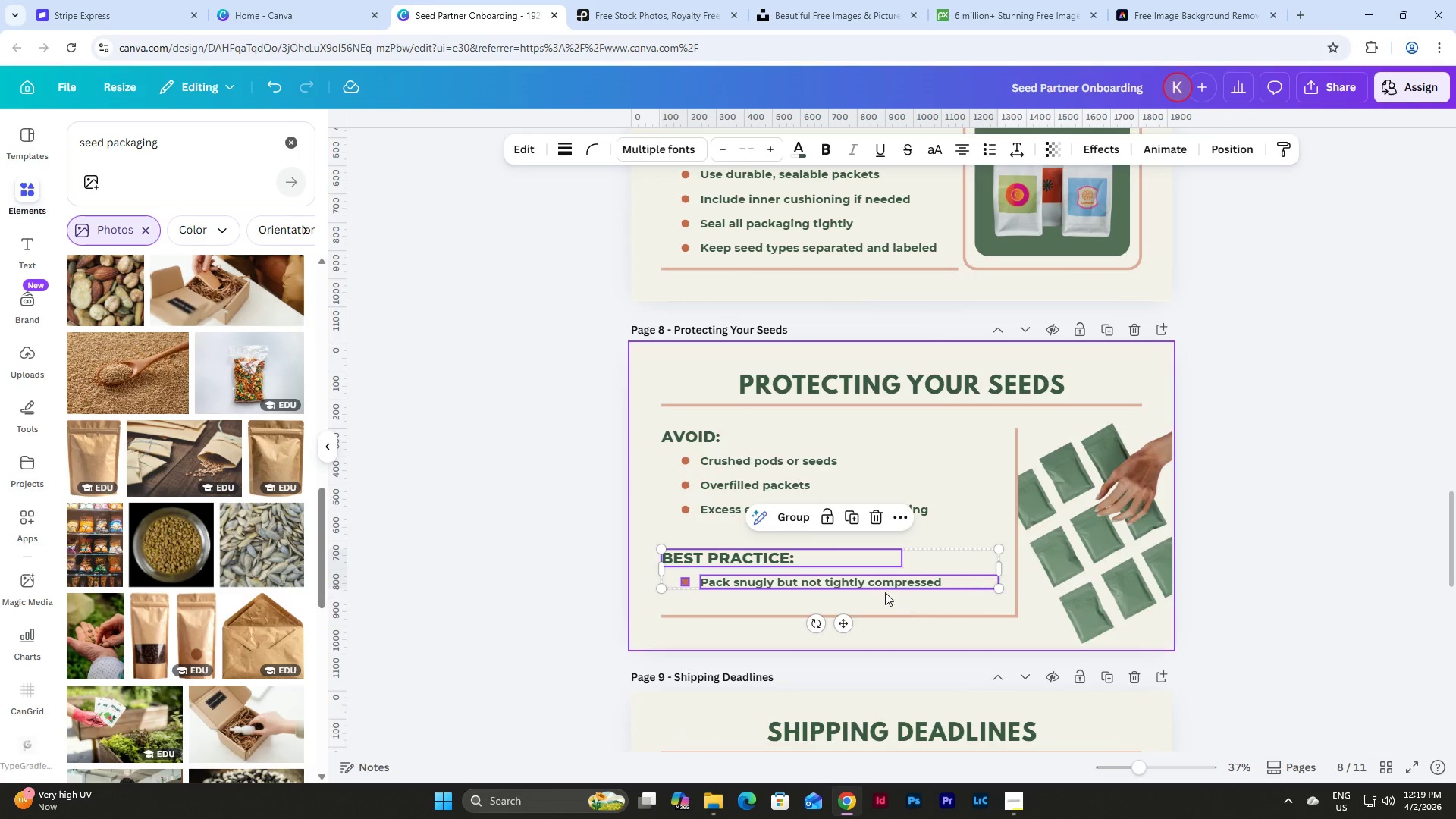 
left_click([882, 588])
 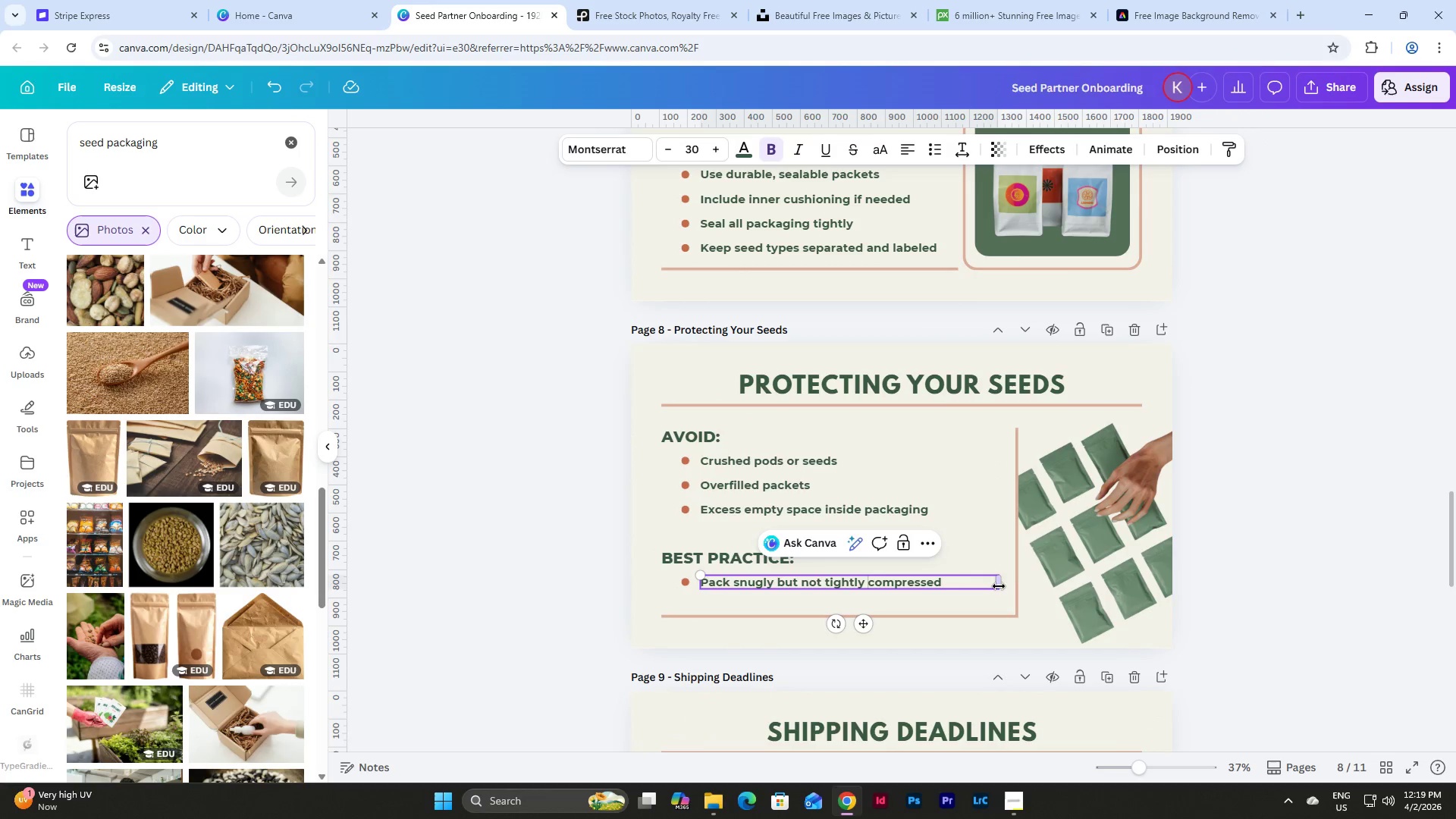 
left_click([997, 585])
 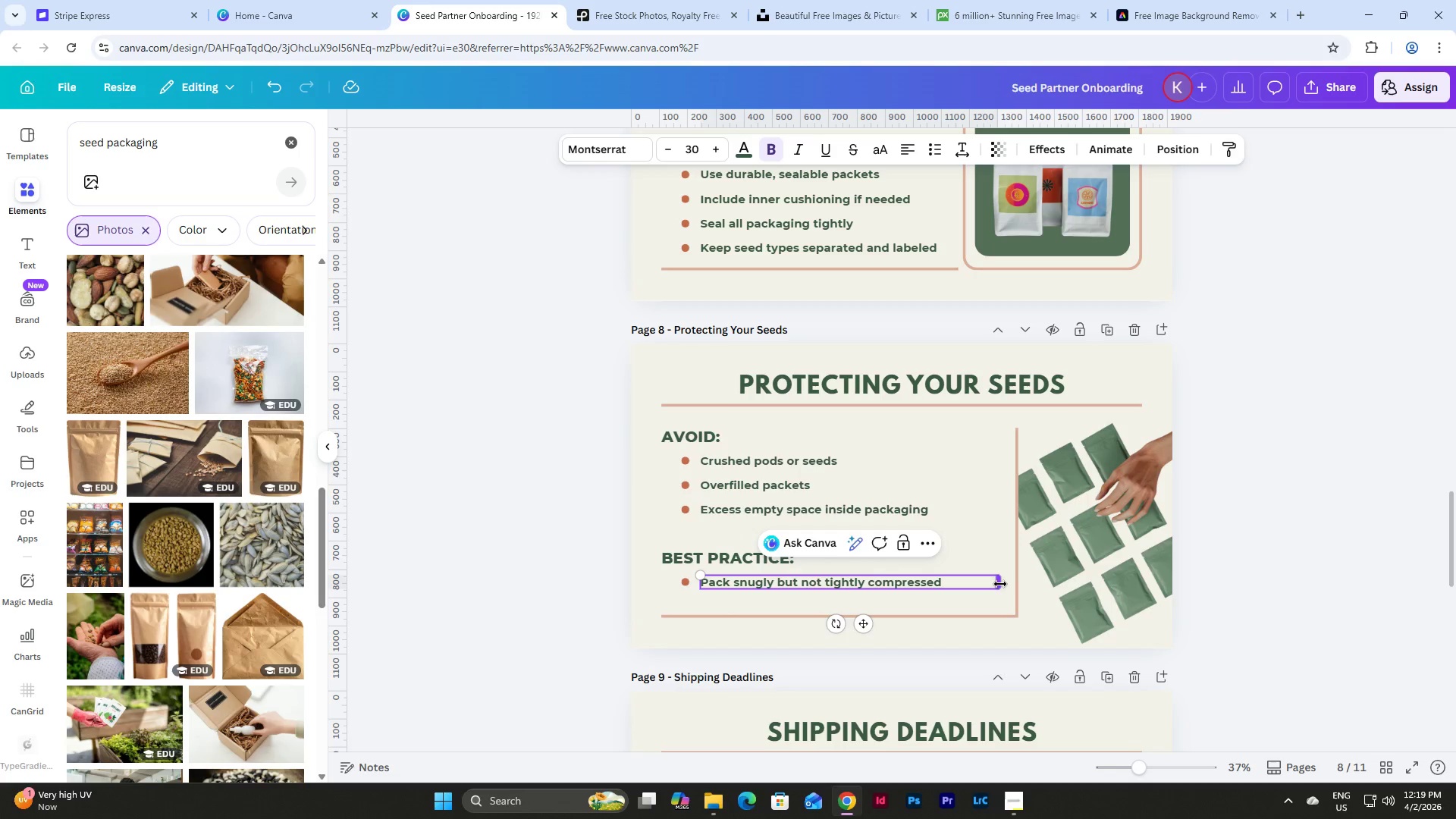 
left_click_drag(start_coordinate=[1000, 584], to_coordinate=[881, 572])
 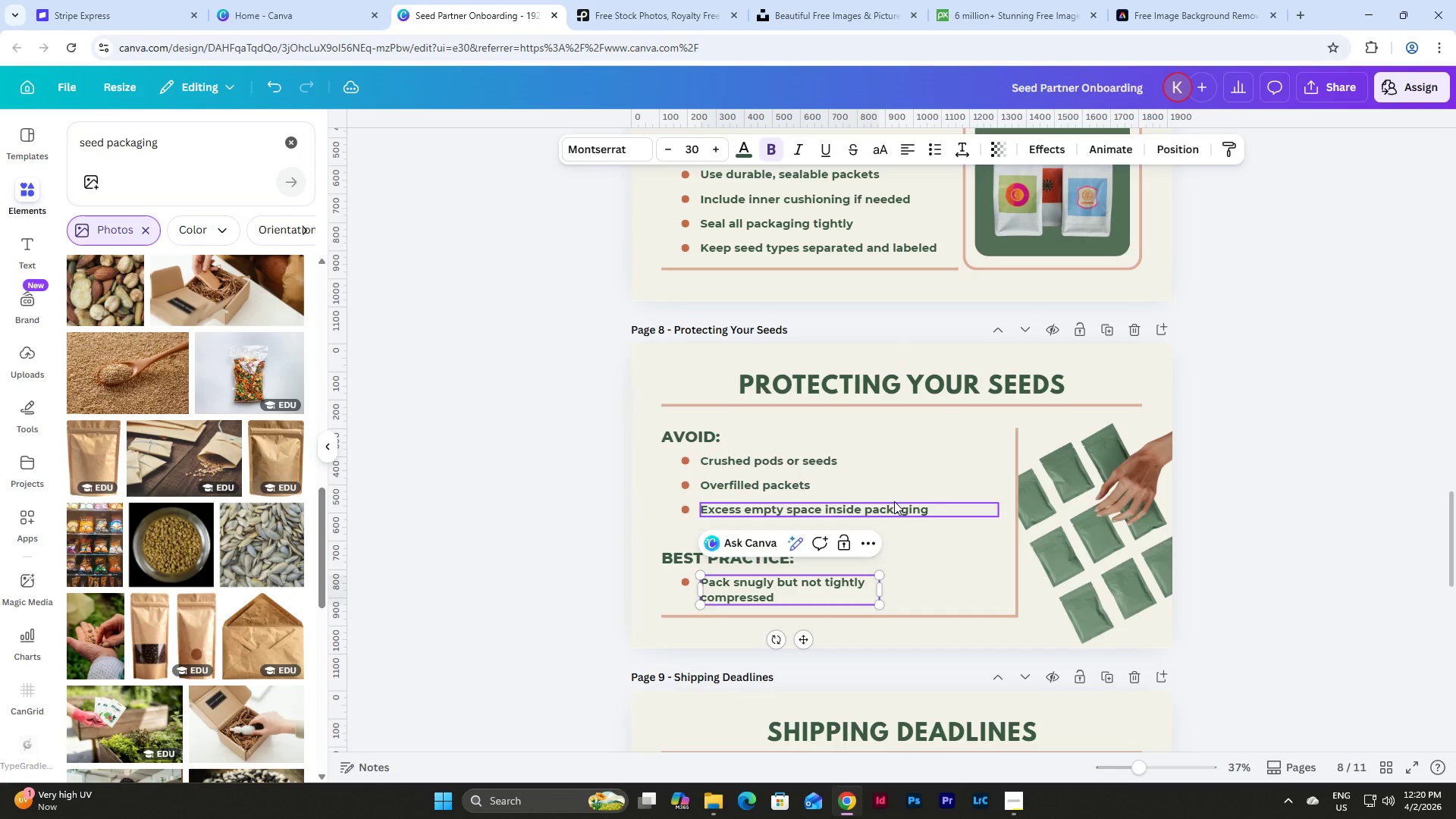 
left_click([894, 501])
 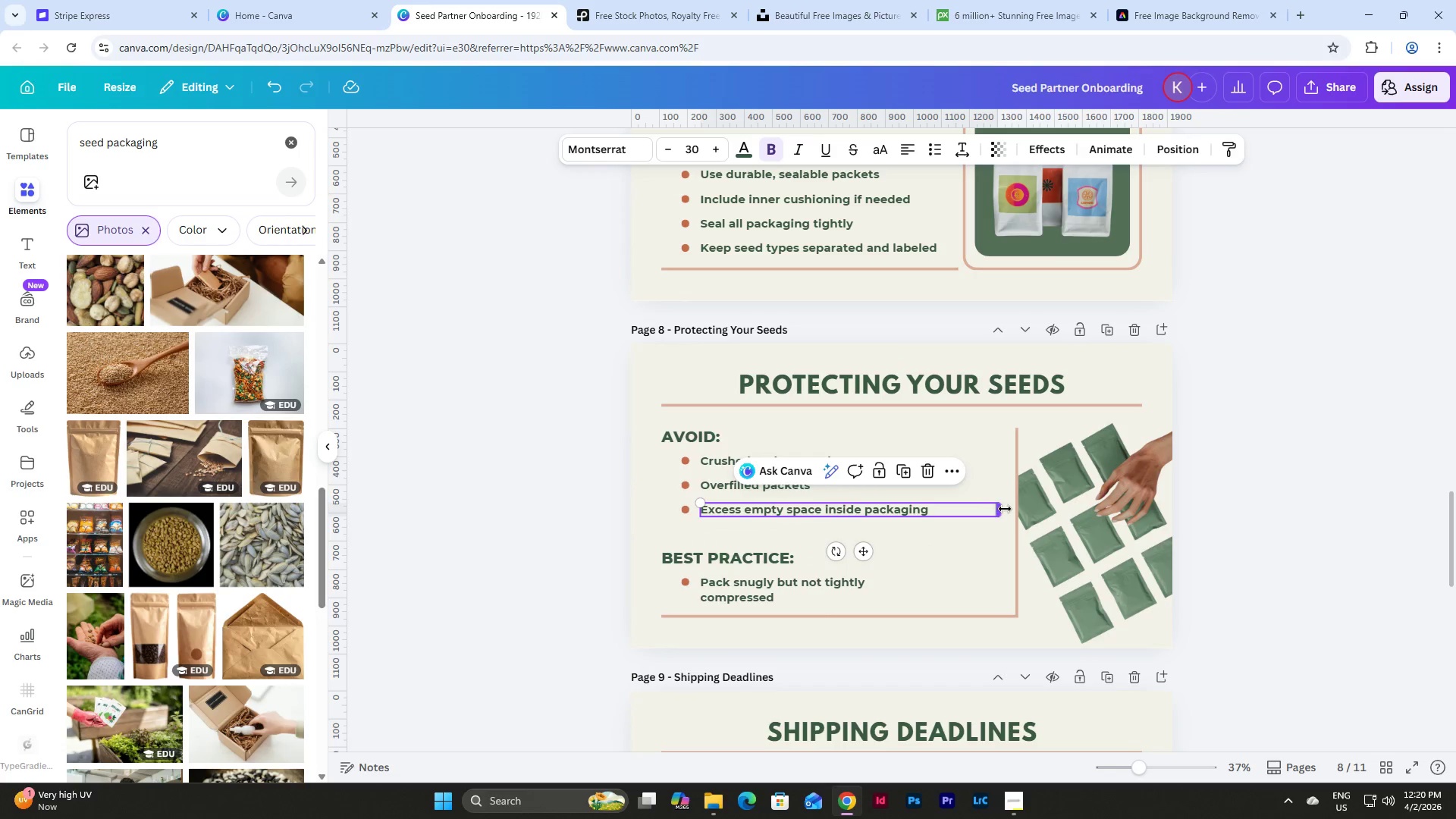 
left_click_drag(start_coordinate=[1005, 509], to_coordinate=[883, 513])
 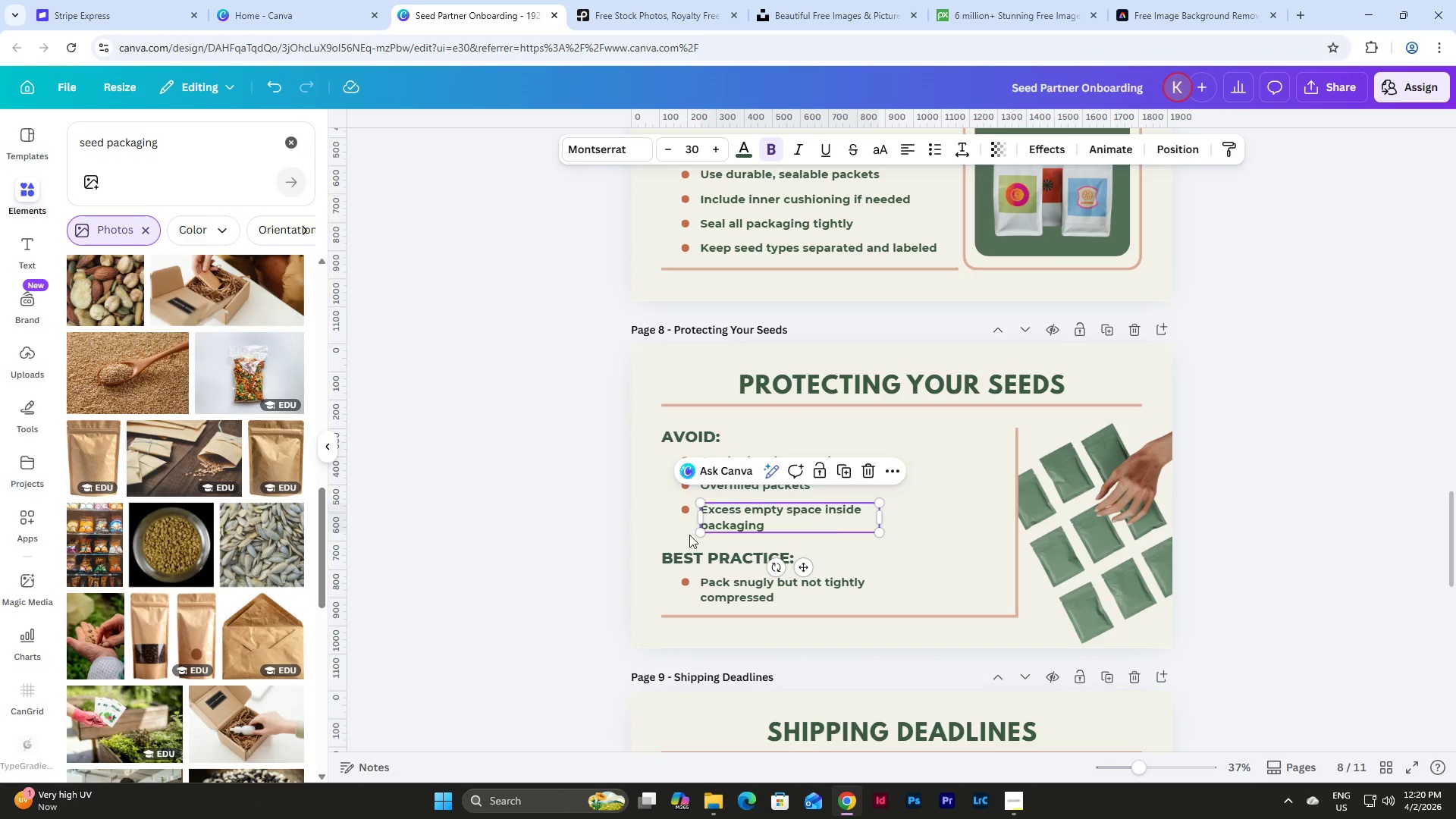 
left_click([583, 522])
 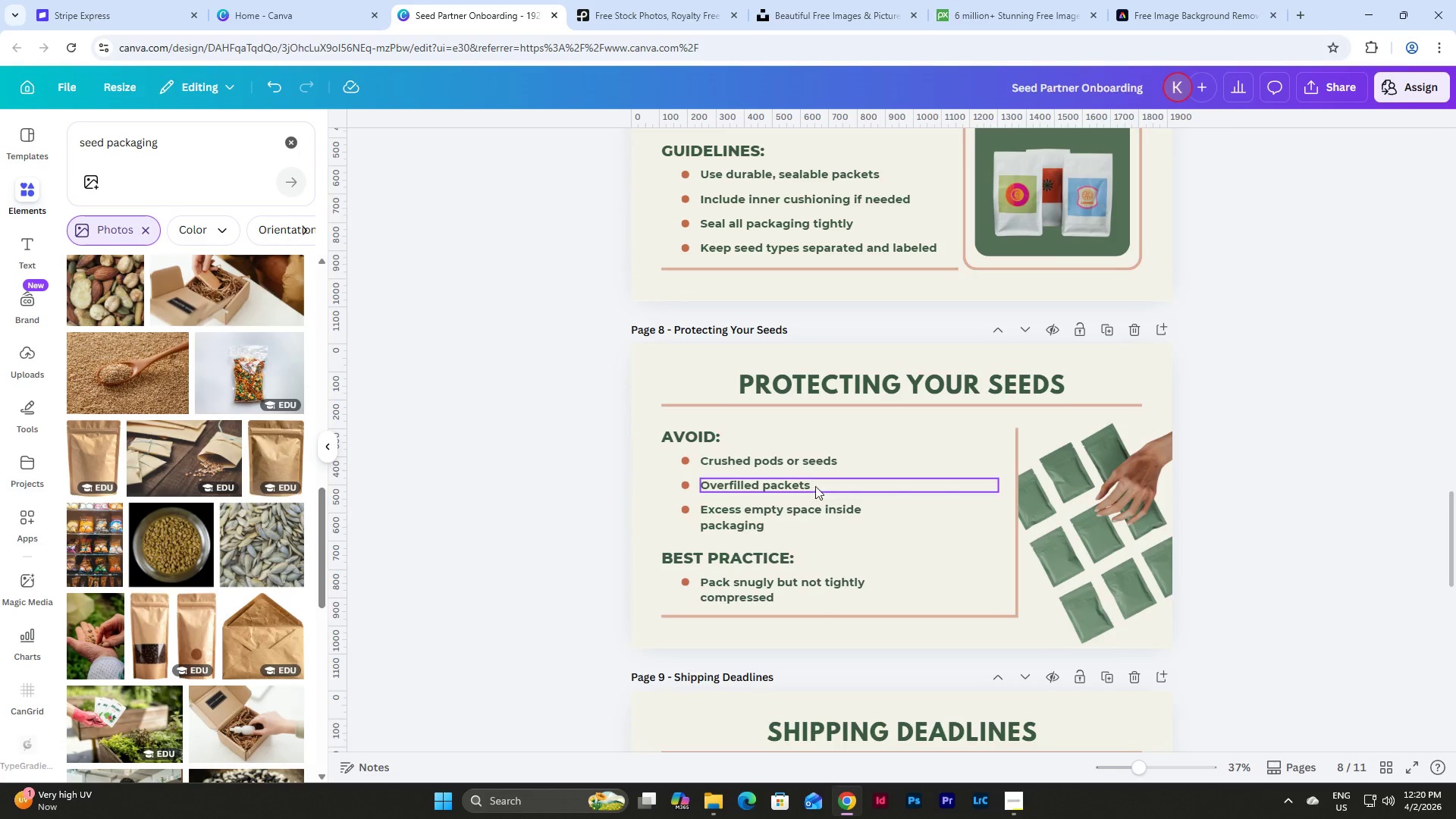 
left_click([810, 485])
 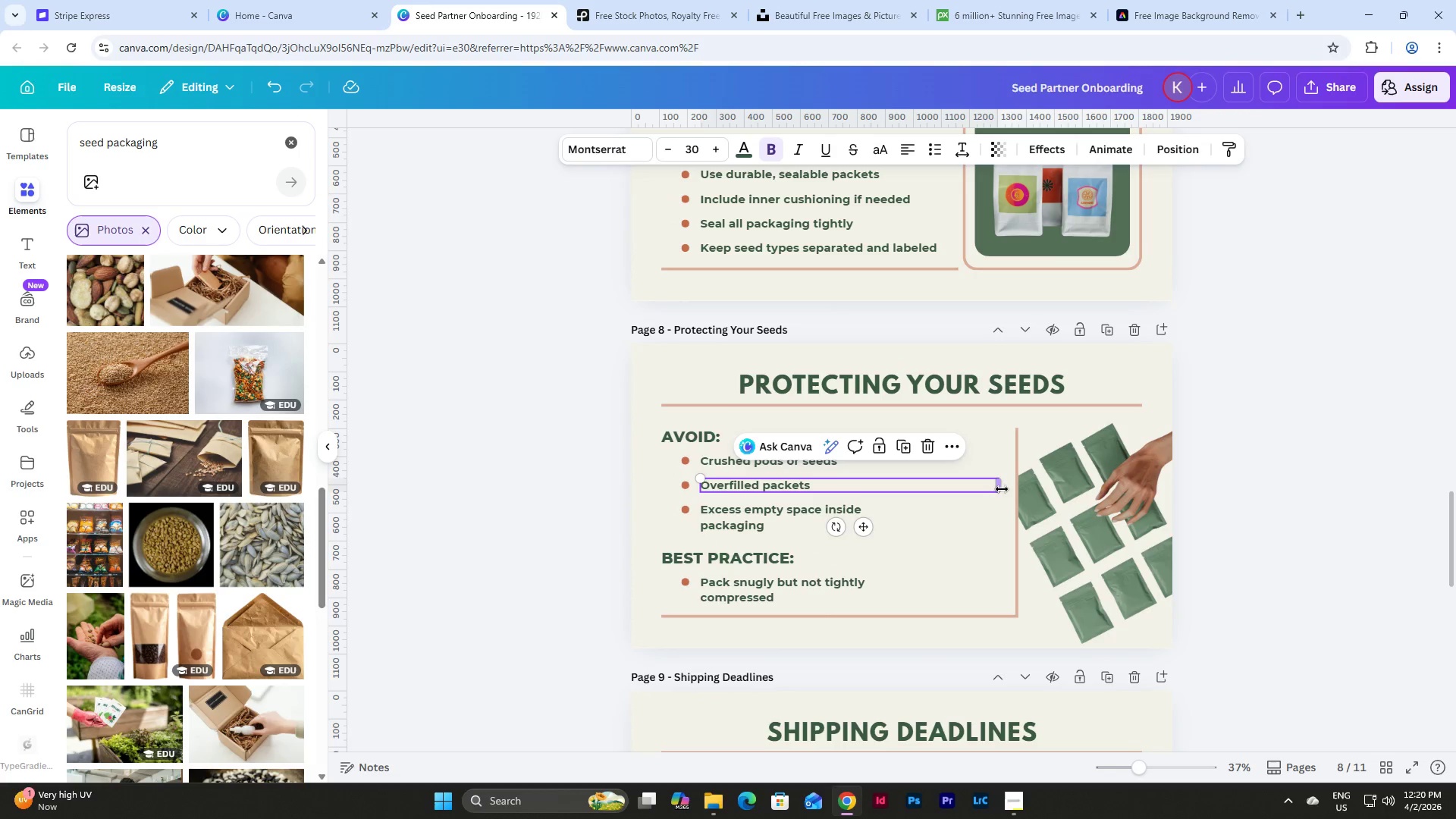 
left_click_drag(start_coordinate=[1002, 487], to_coordinate=[880, 500])
 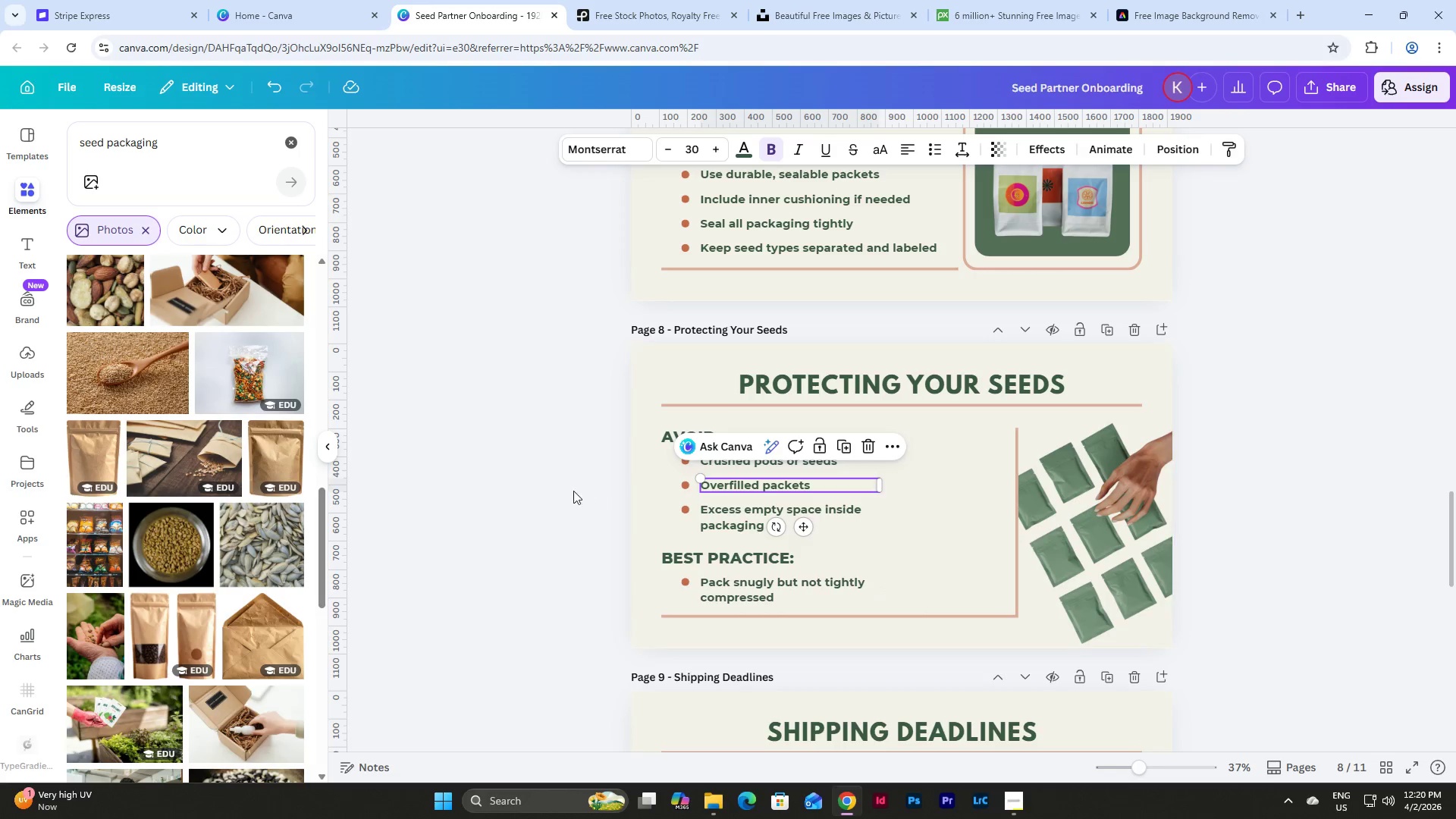 
left_click([541, 487])
 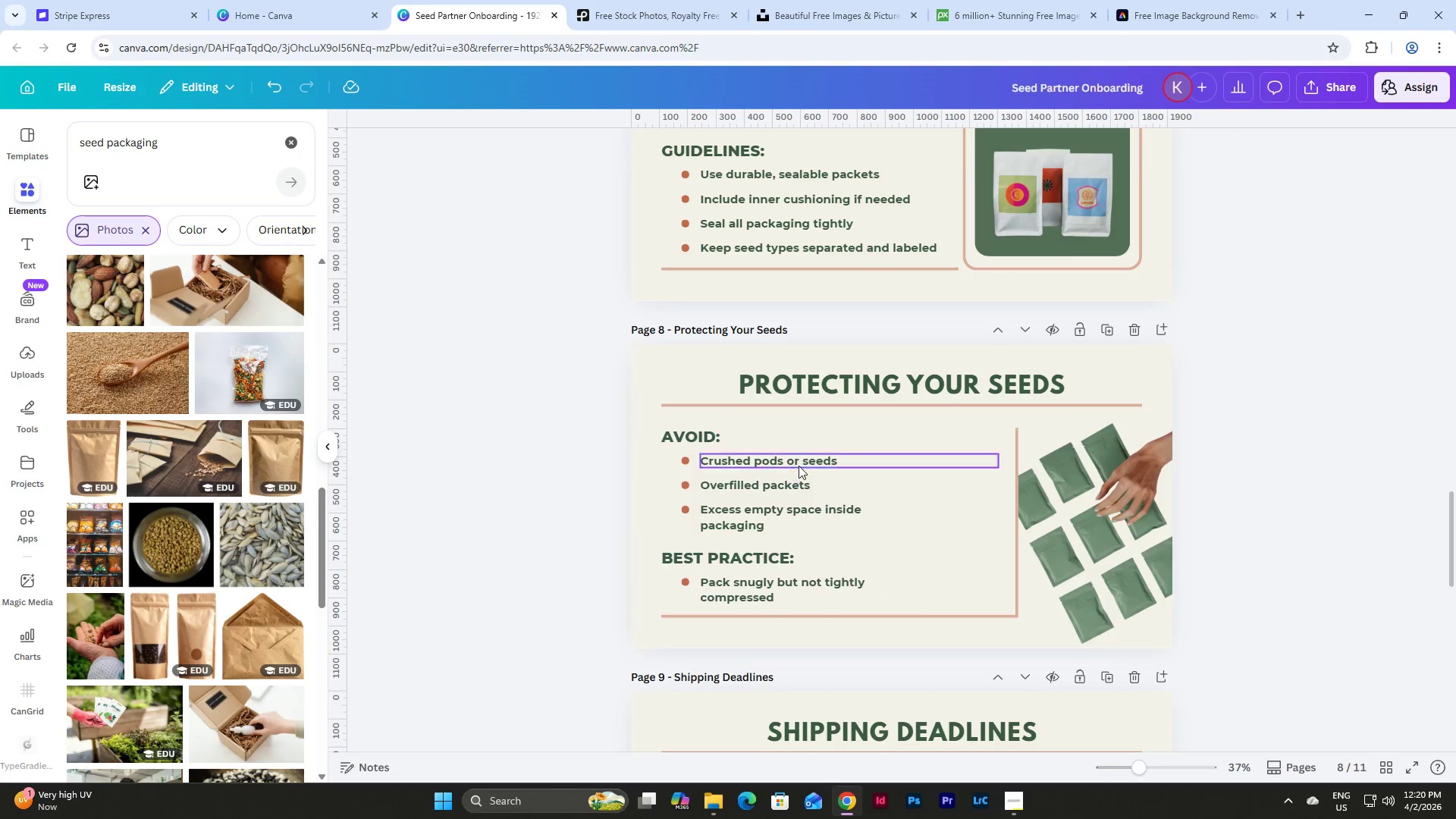 
left_click([800, 463])
 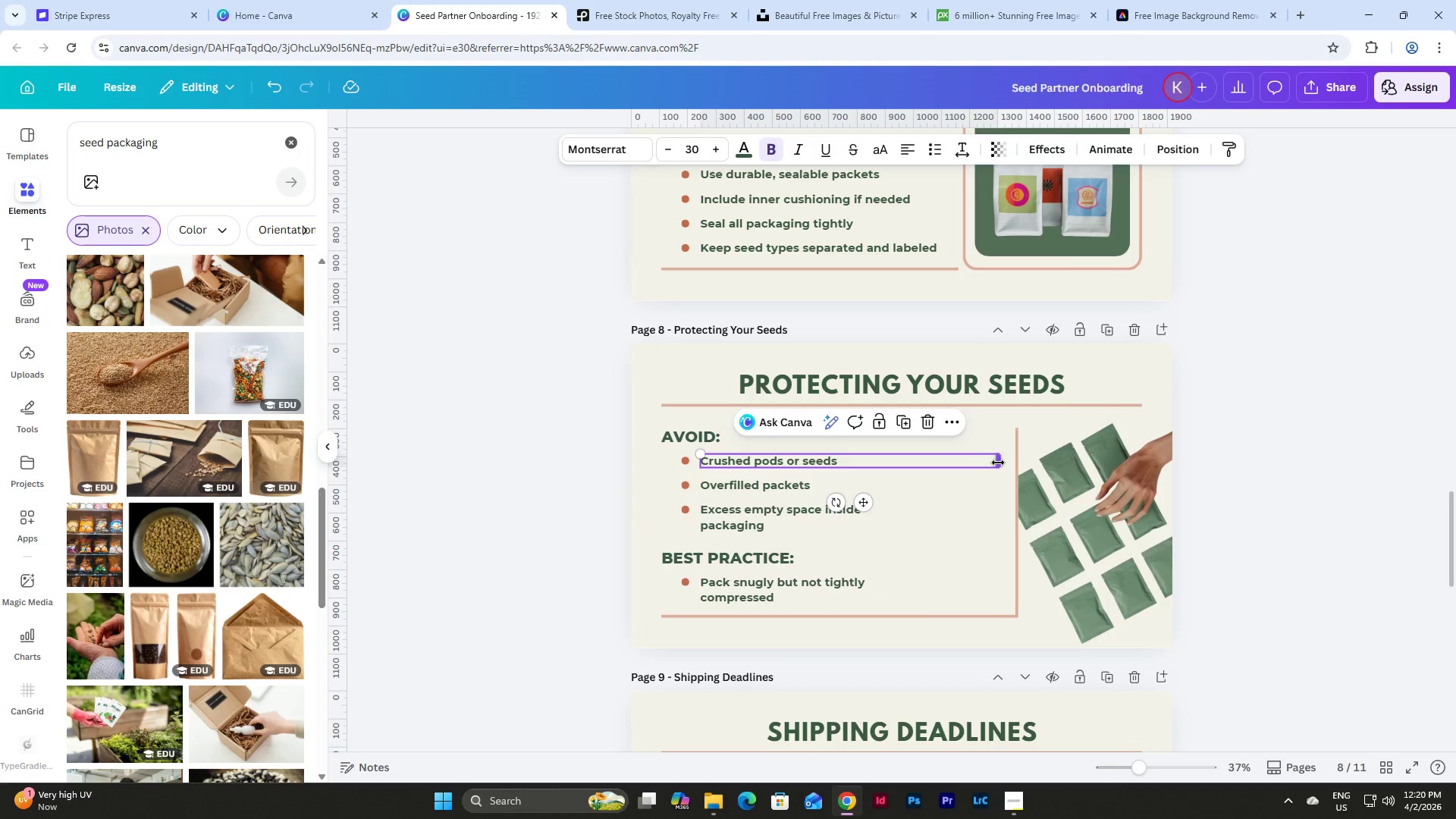 
left_click_drag(start_coordinate=[998, 462], to_coordinate=[880, 467])
 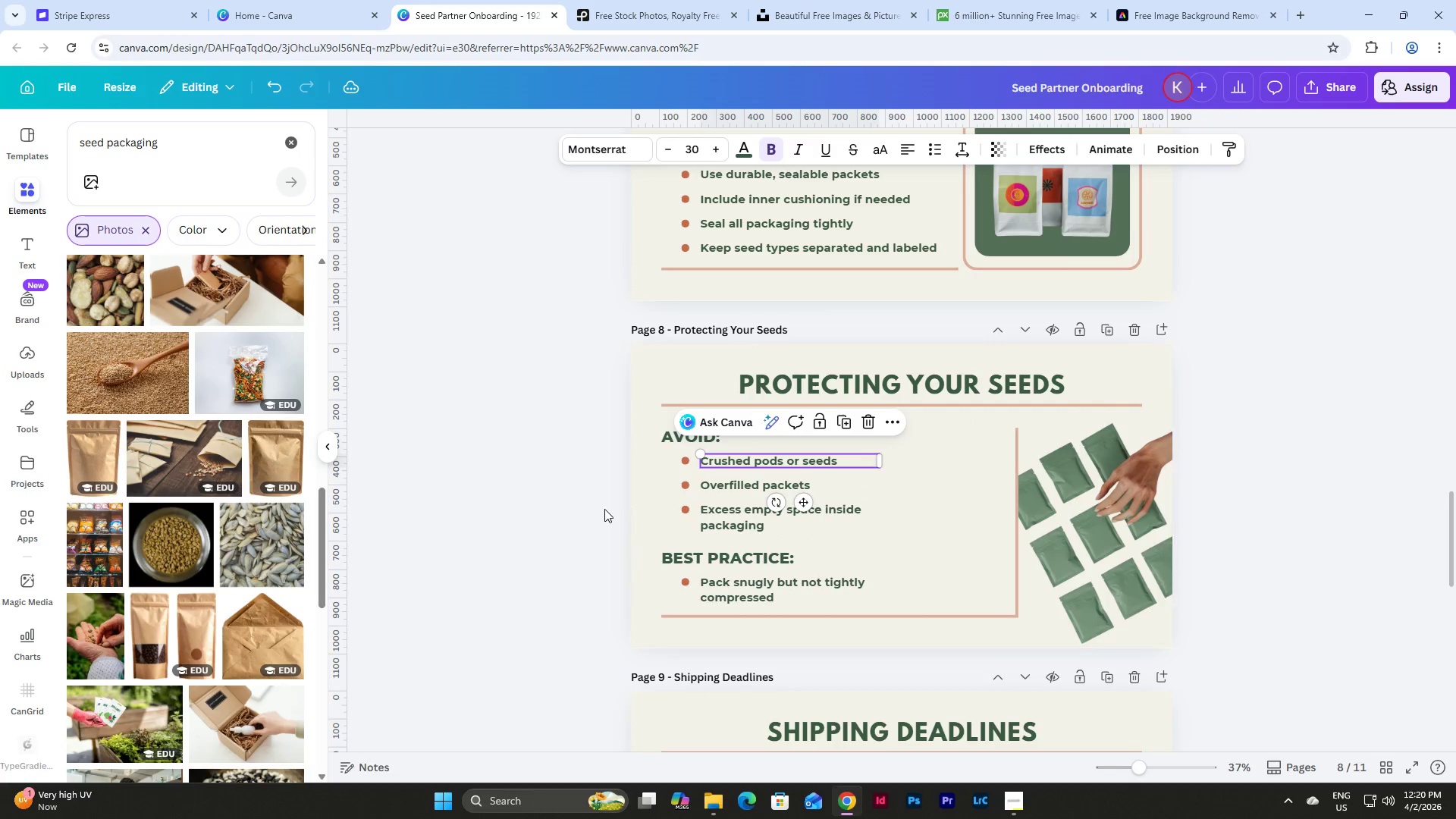 
left_click([601, 503])
 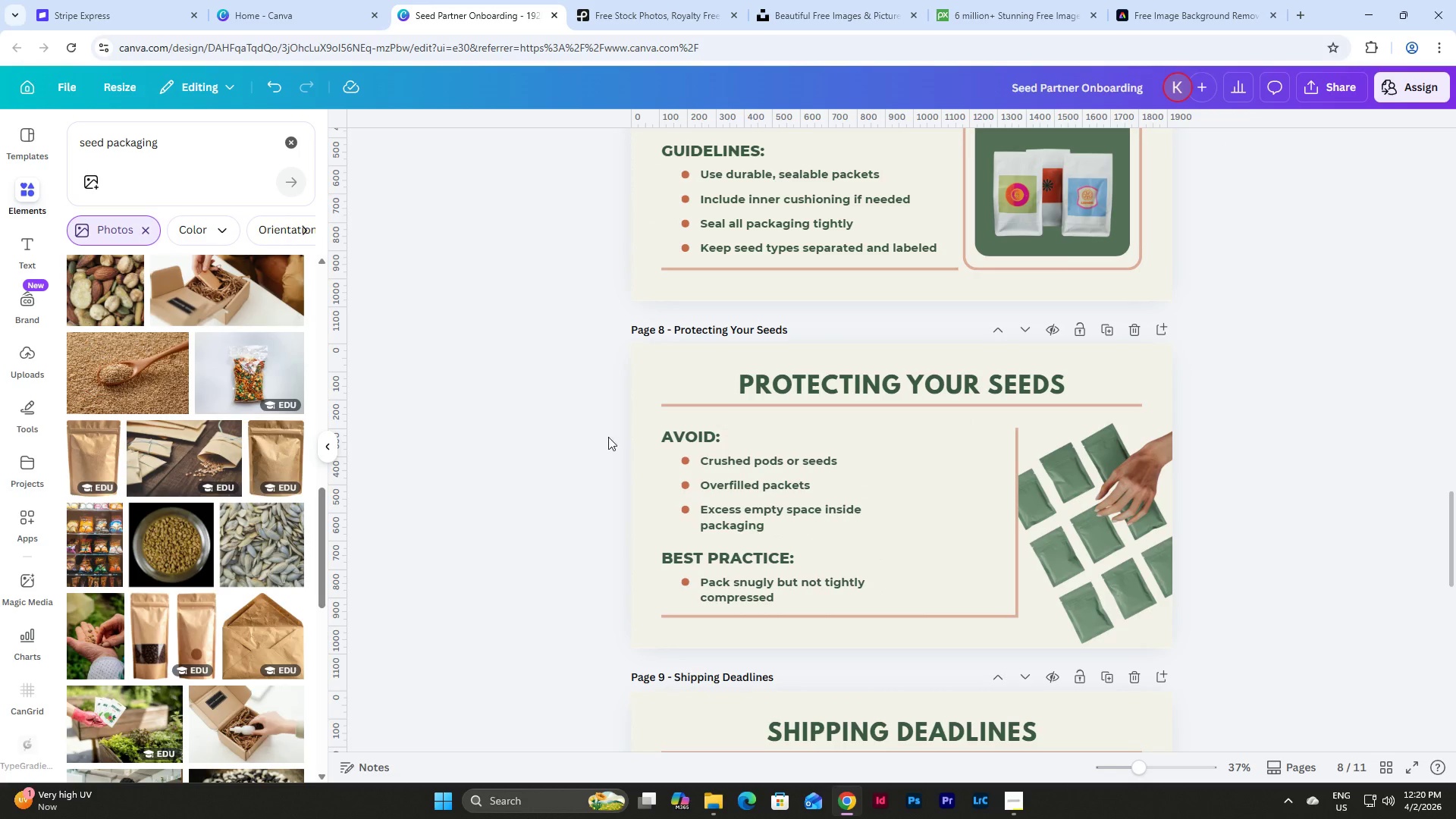 
scroll: coordinate [234, 384], scroll_direction: down, amount: 13.0
 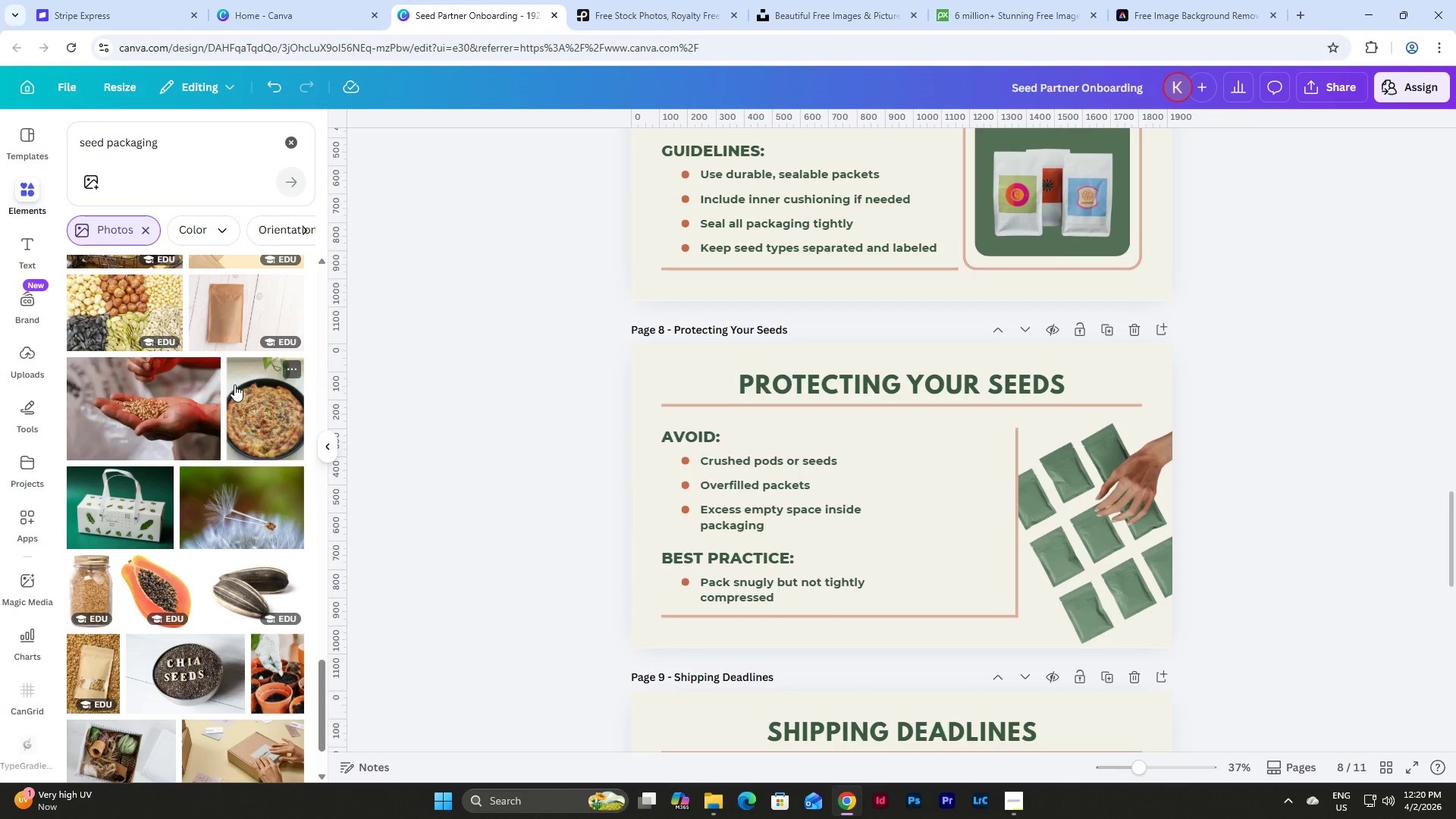 
scroll: coordinate [234, 384], scroll_direction: up, amount: 3.0
 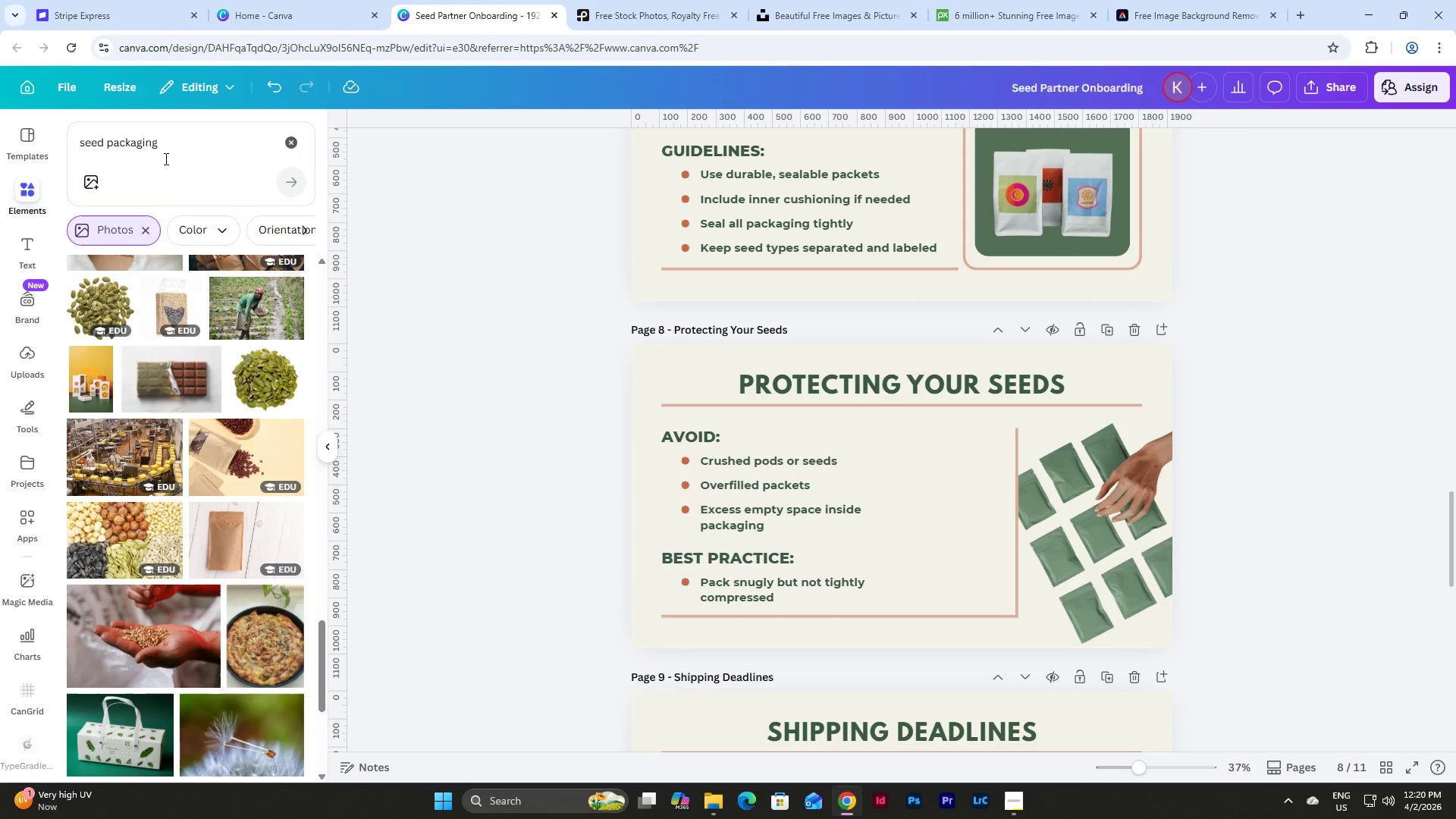 
left_click([190, 146])
 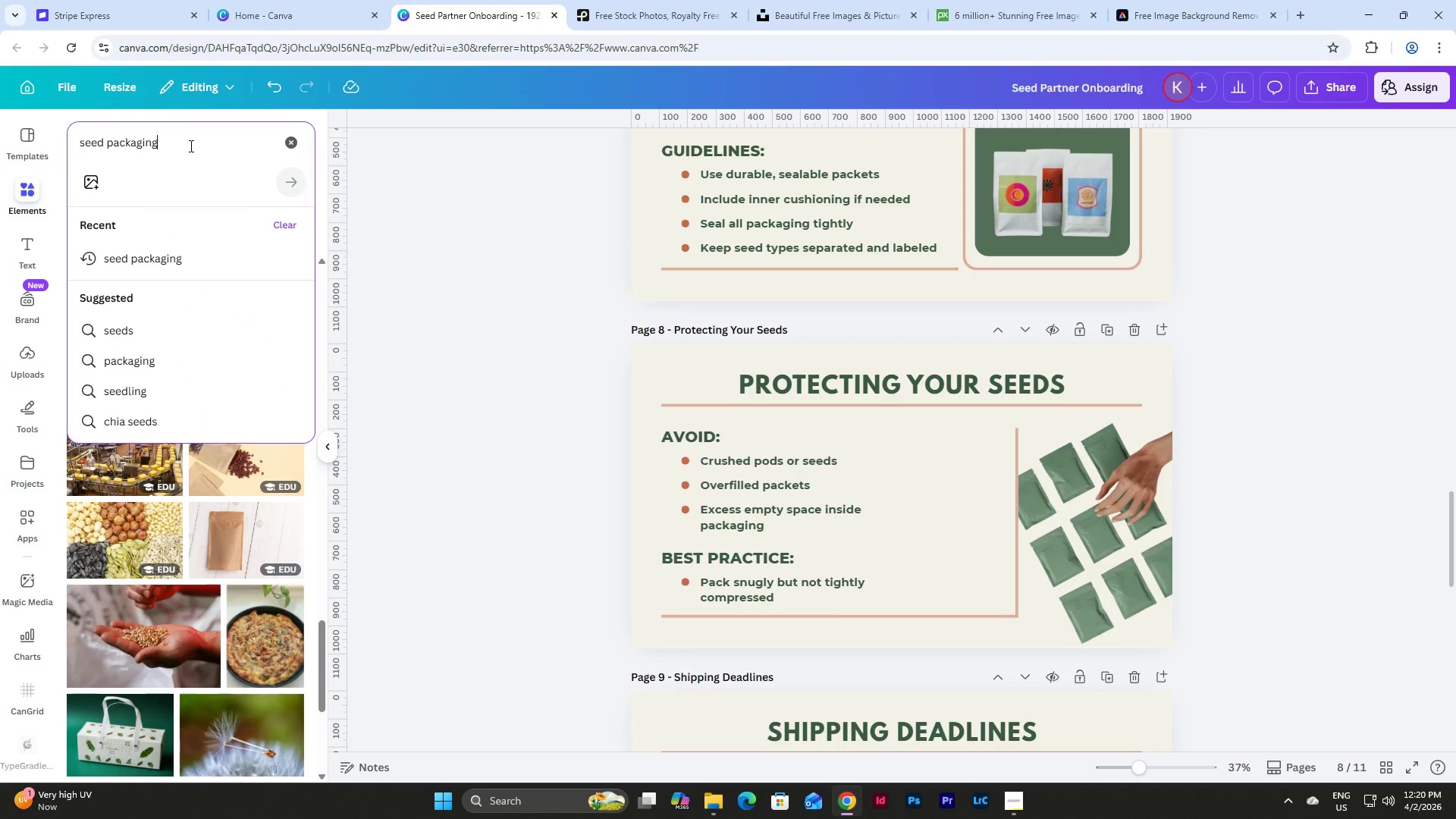 
left_click_drag(start_coordinate=[190, 146], to_coordinate=[76, 143])
 